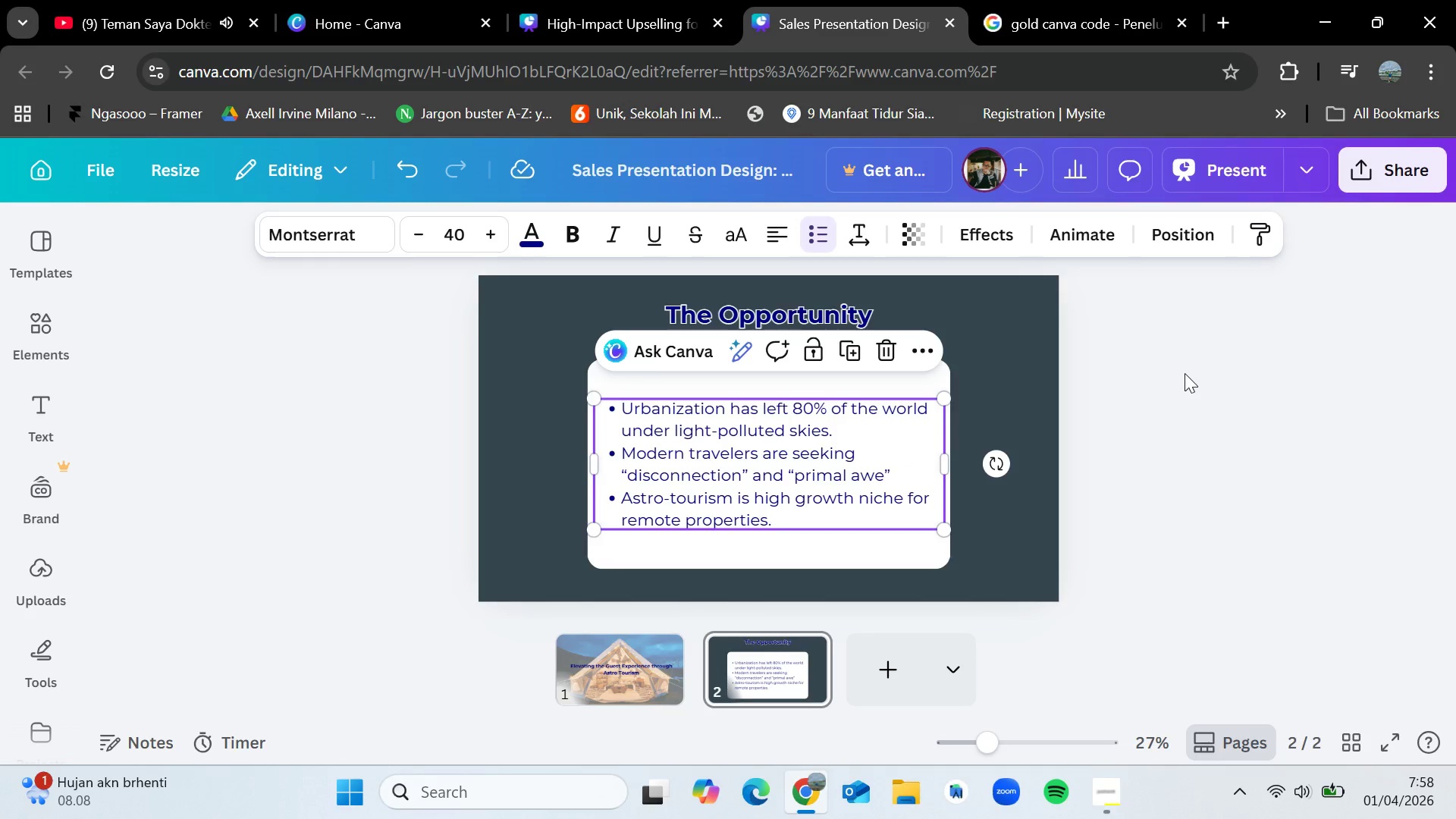 
left_click([1191, 366])
 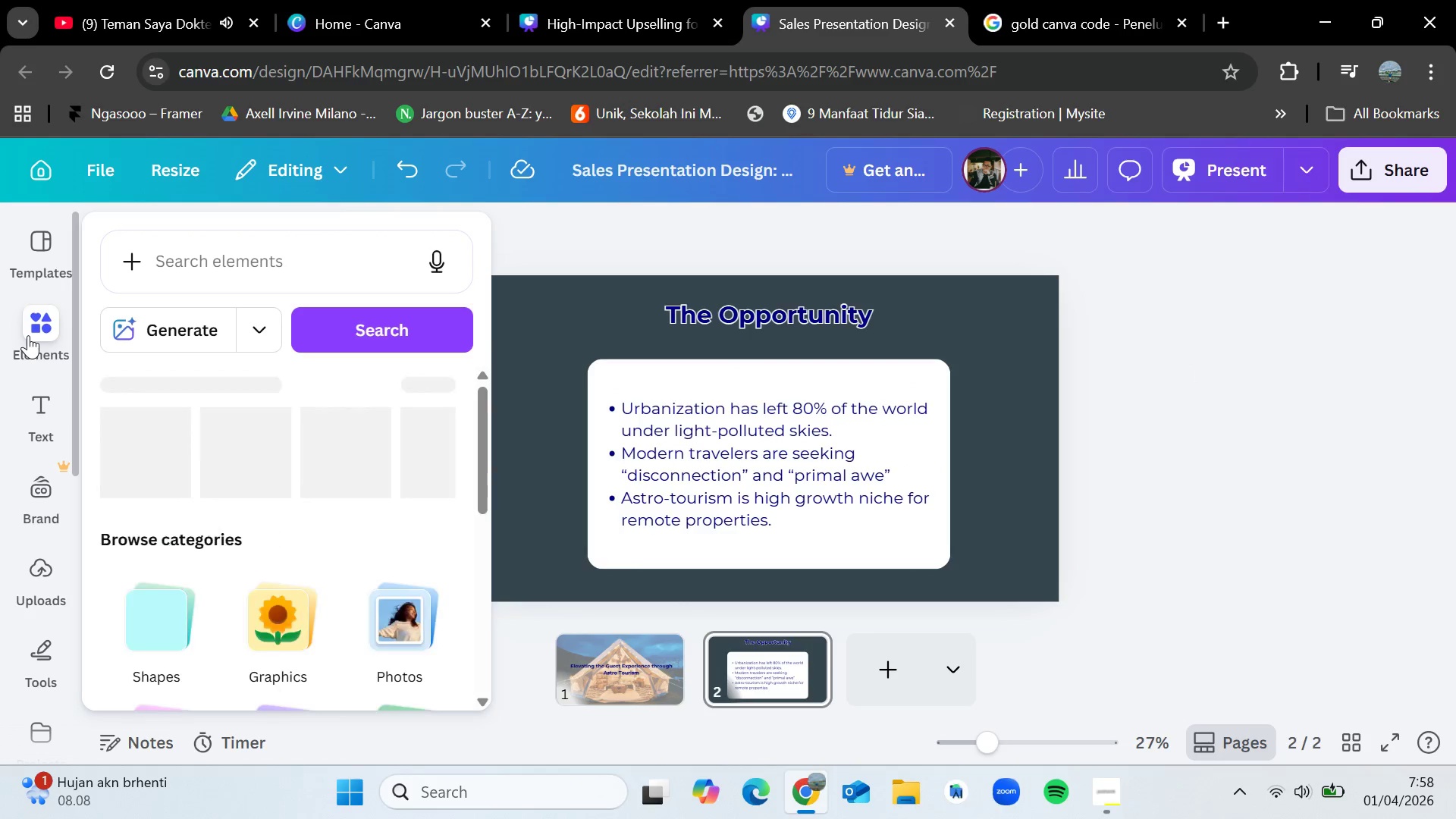 
wait(5.95)
 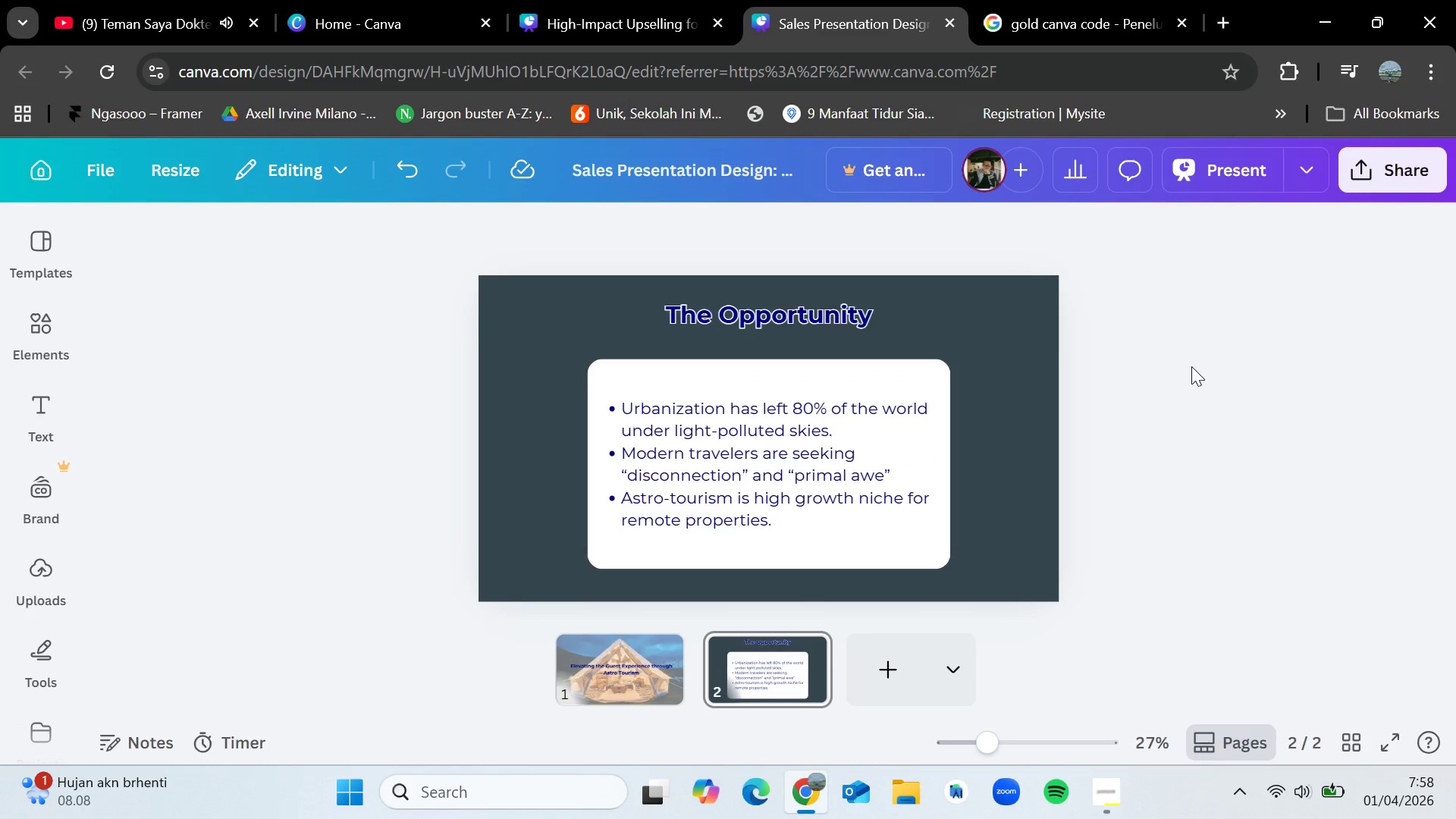 
left_click([182, 266])
 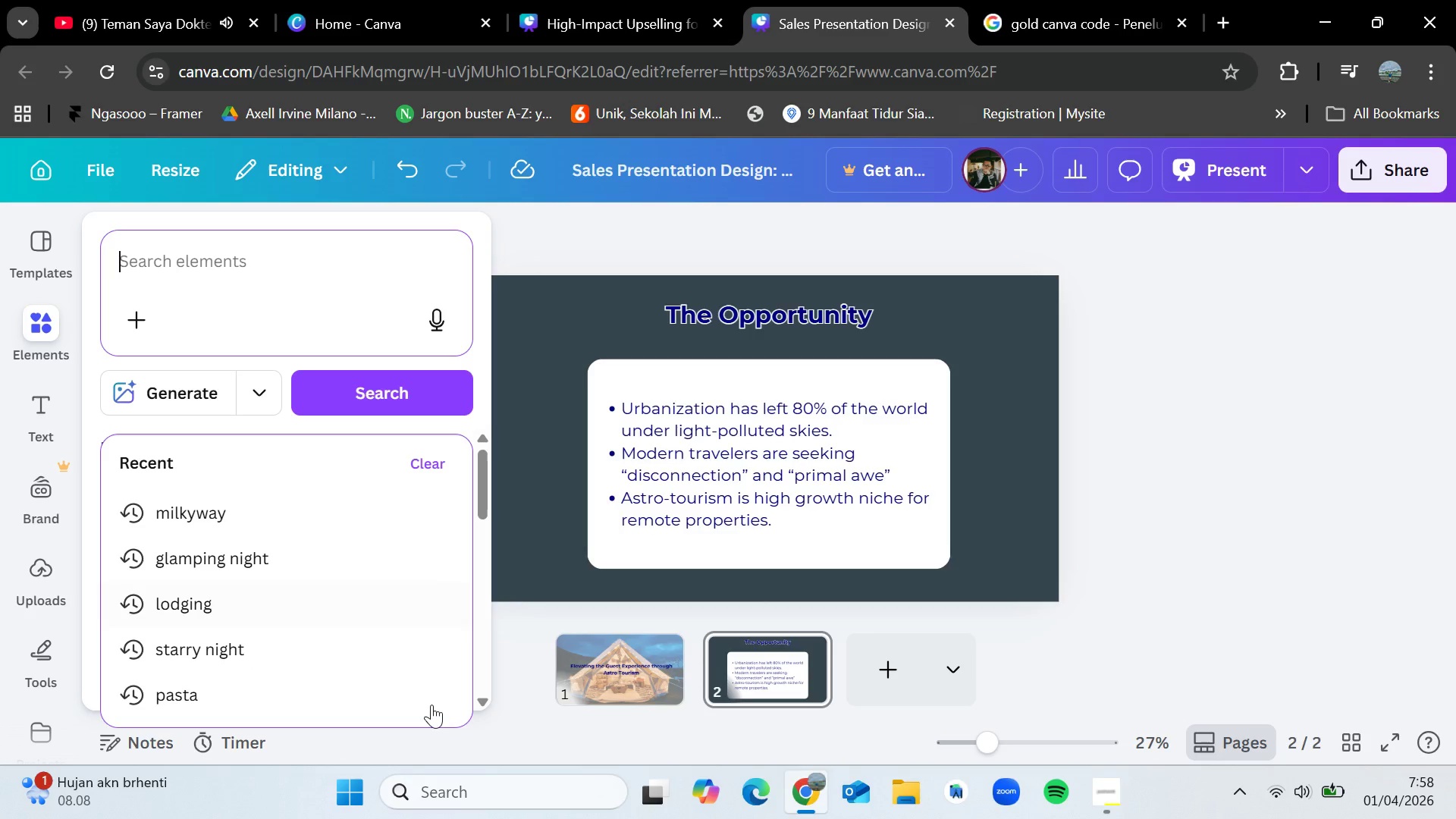 
left_click([601, 664])
 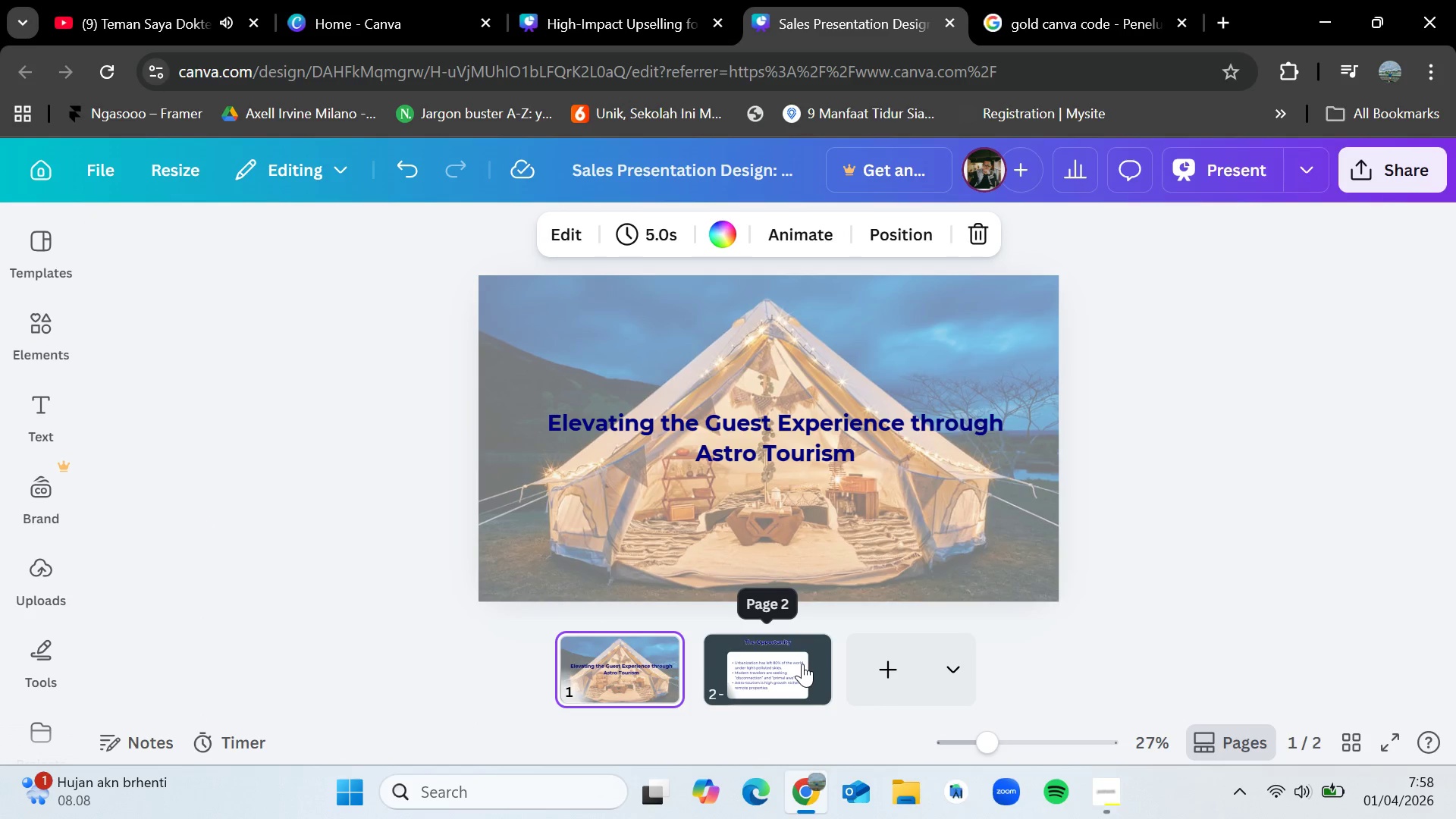 
left_click([802, 664])
 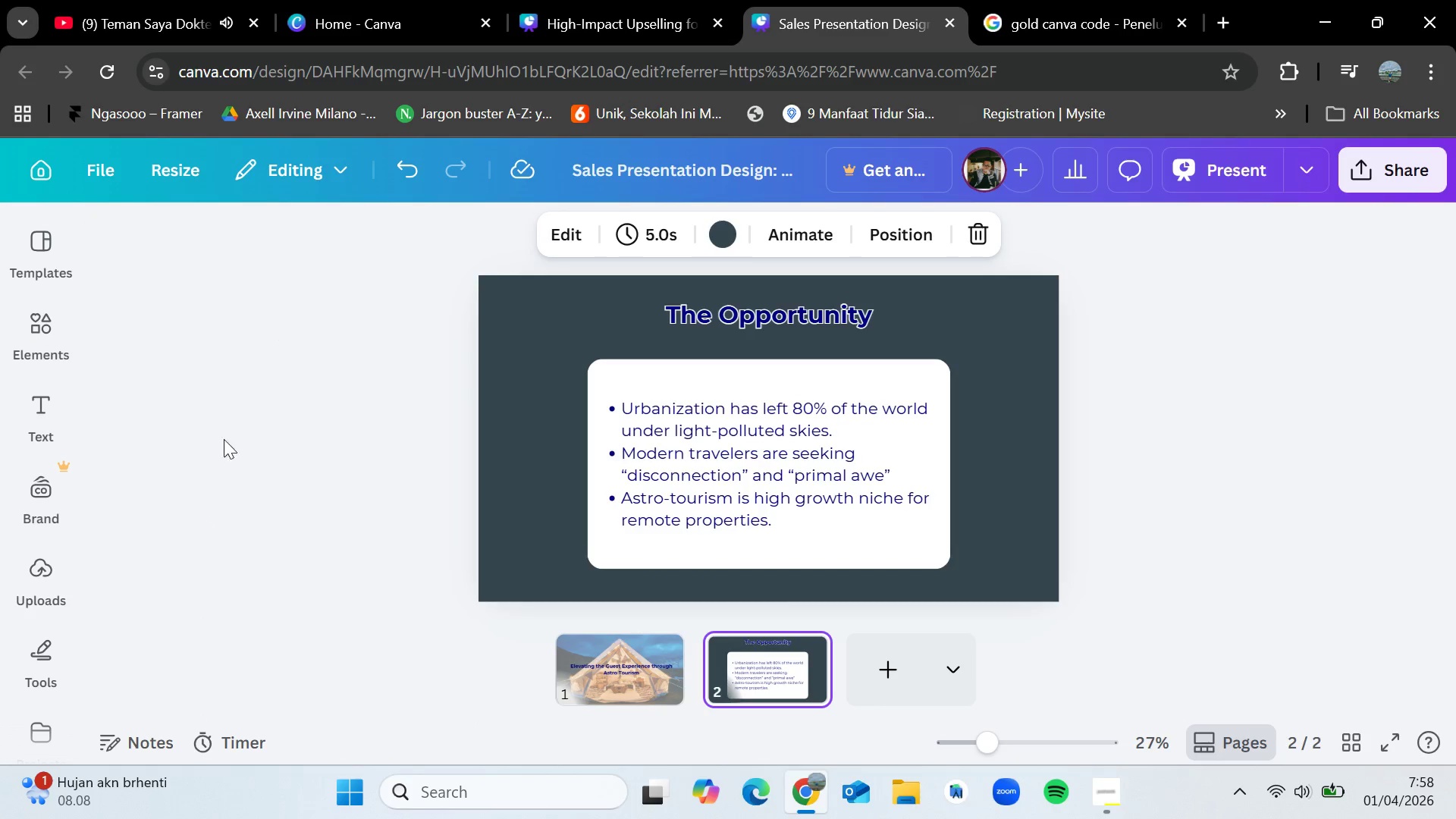 
left_click([47, 333])
 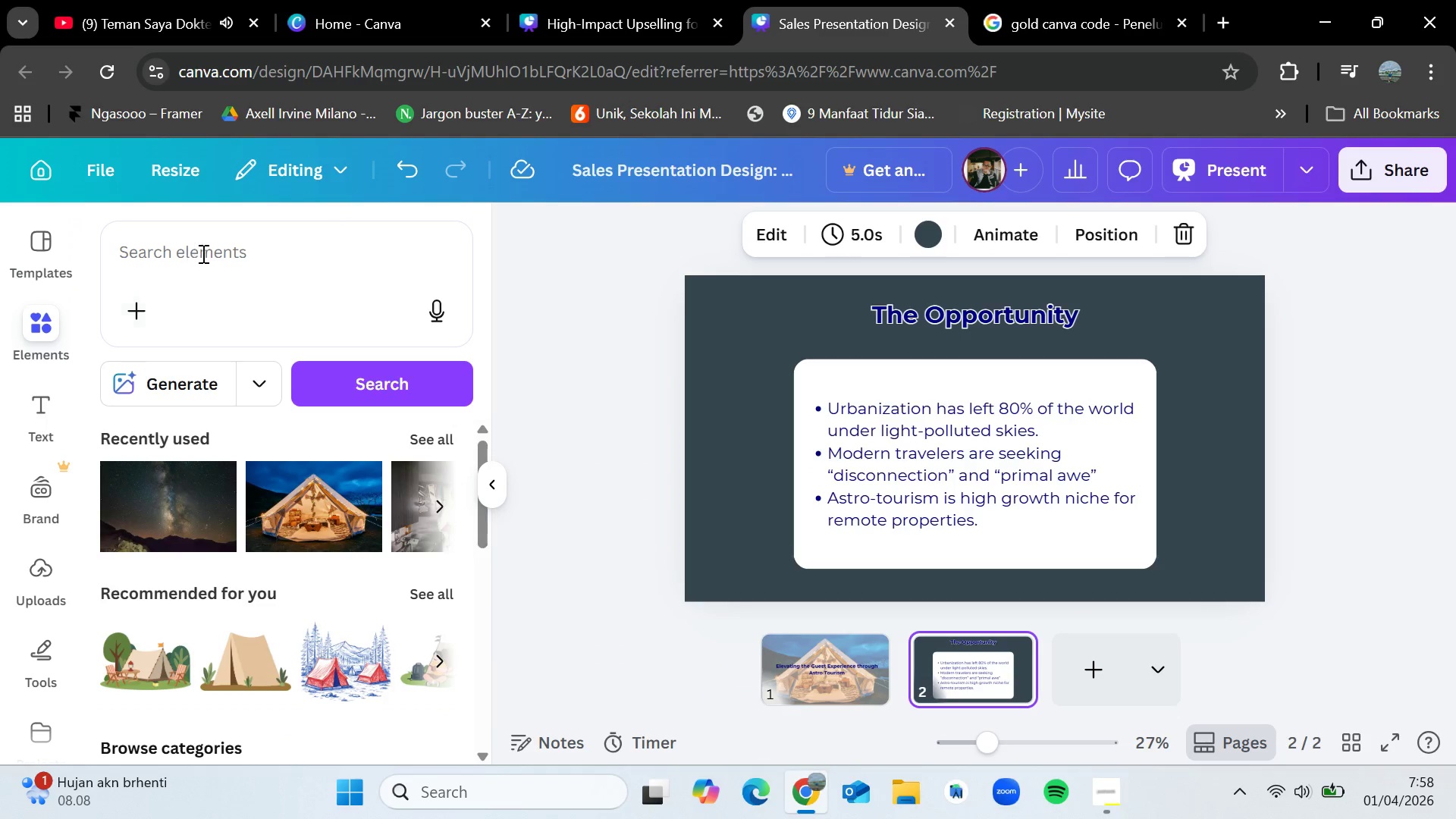 
left_click([203, 251])
 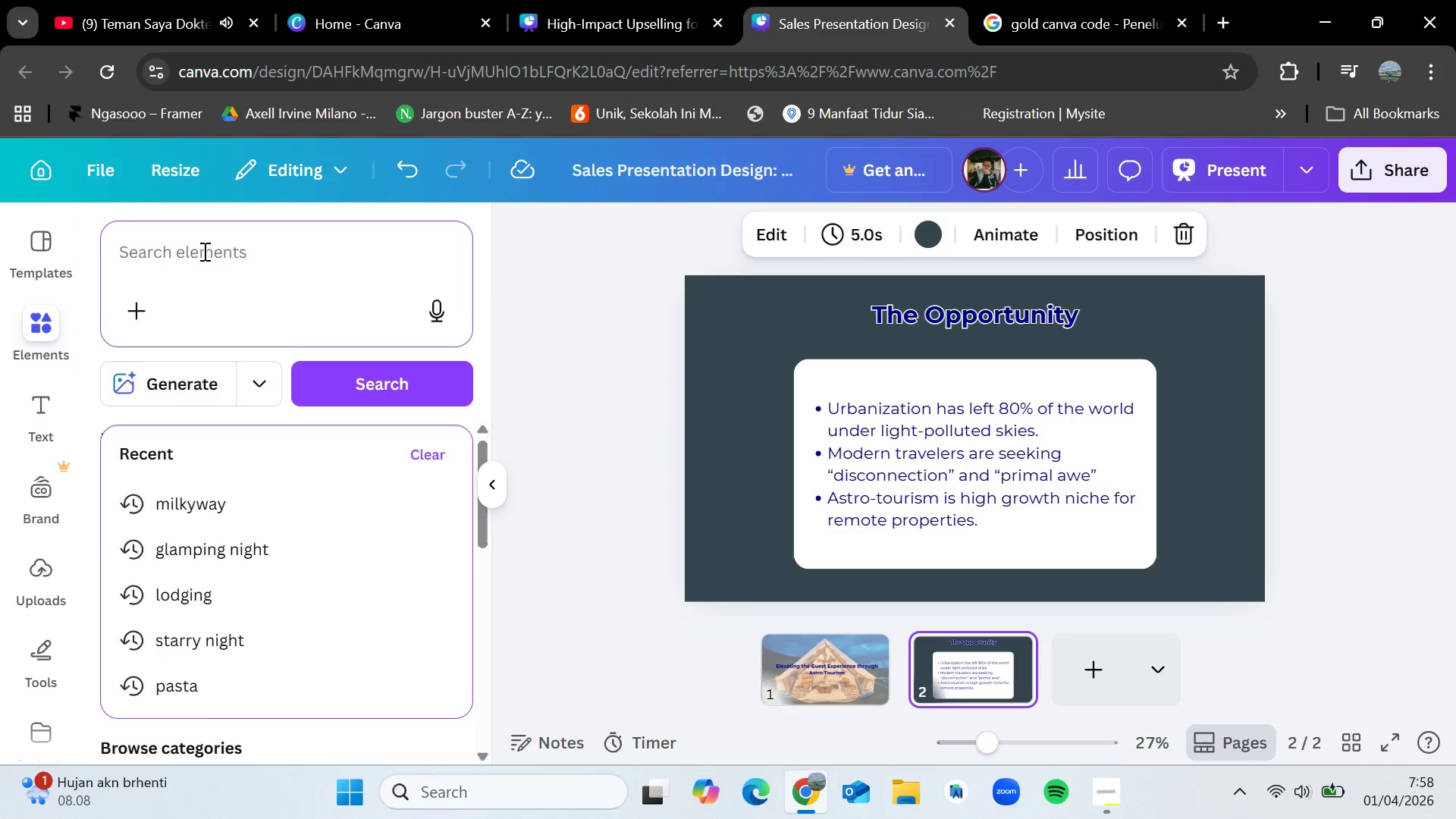 
type(asr)
key(Backspace)
type(tro)
 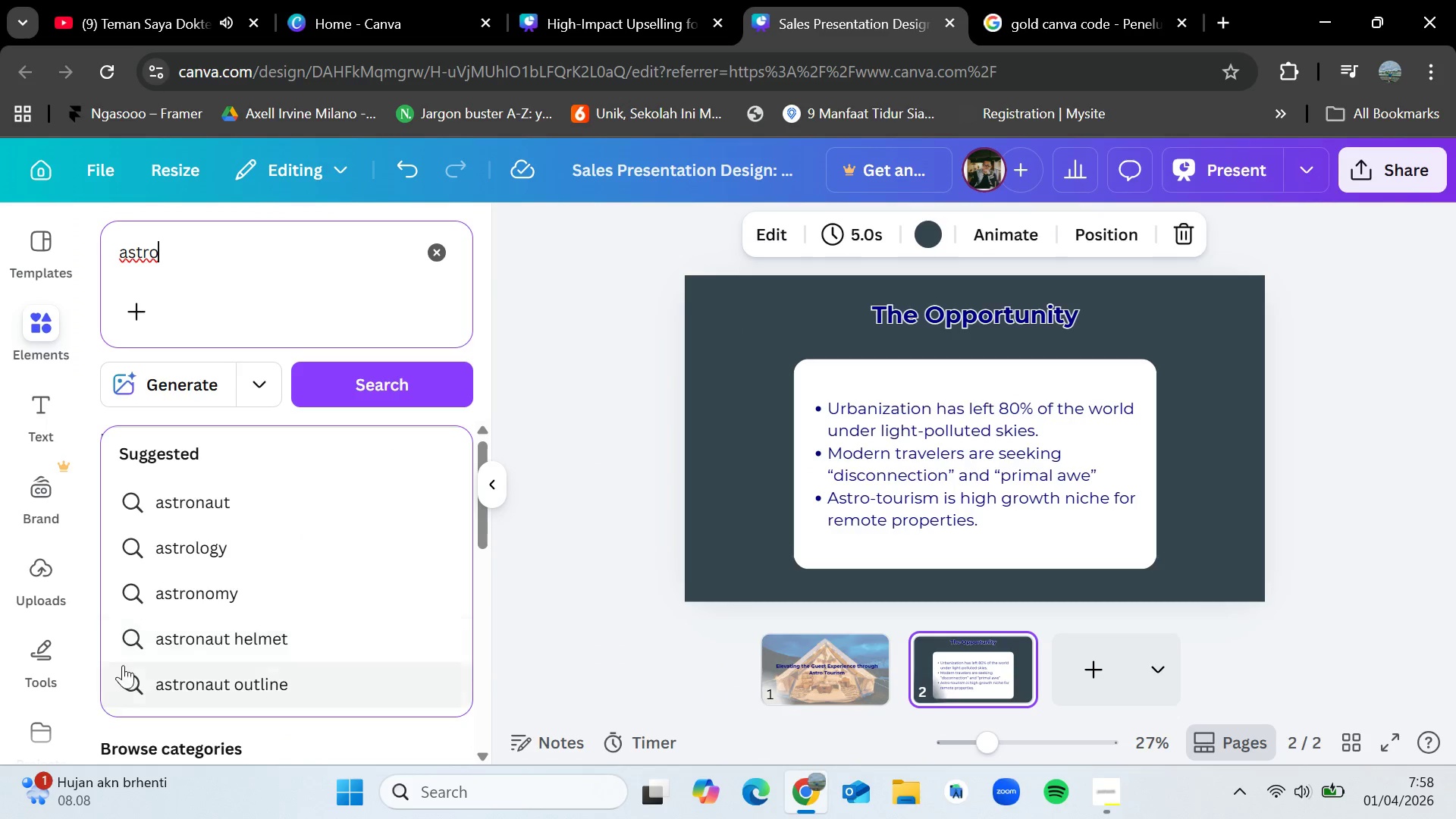 
left_click([215, 598])
 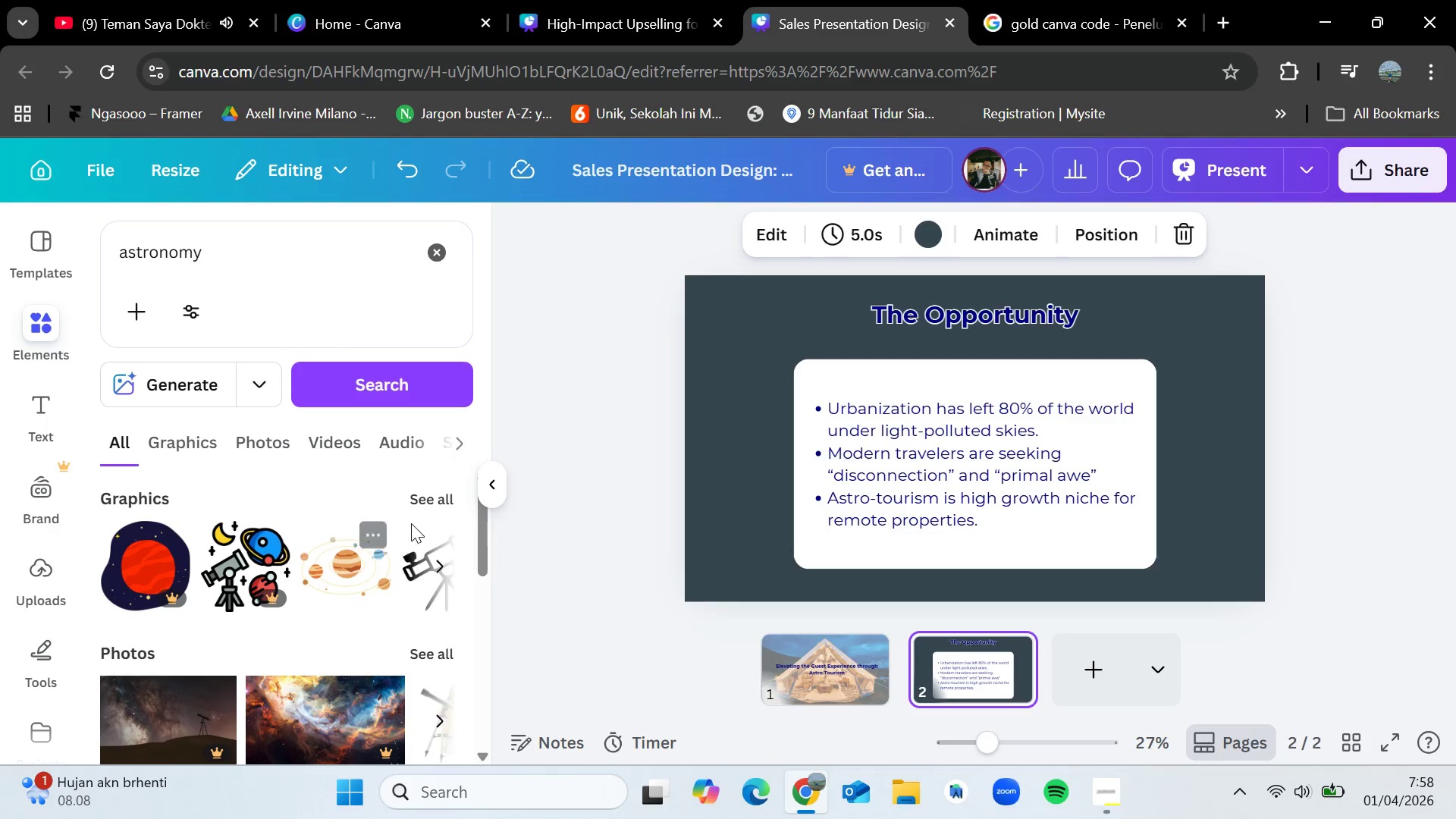 
left_click([444, 503])
 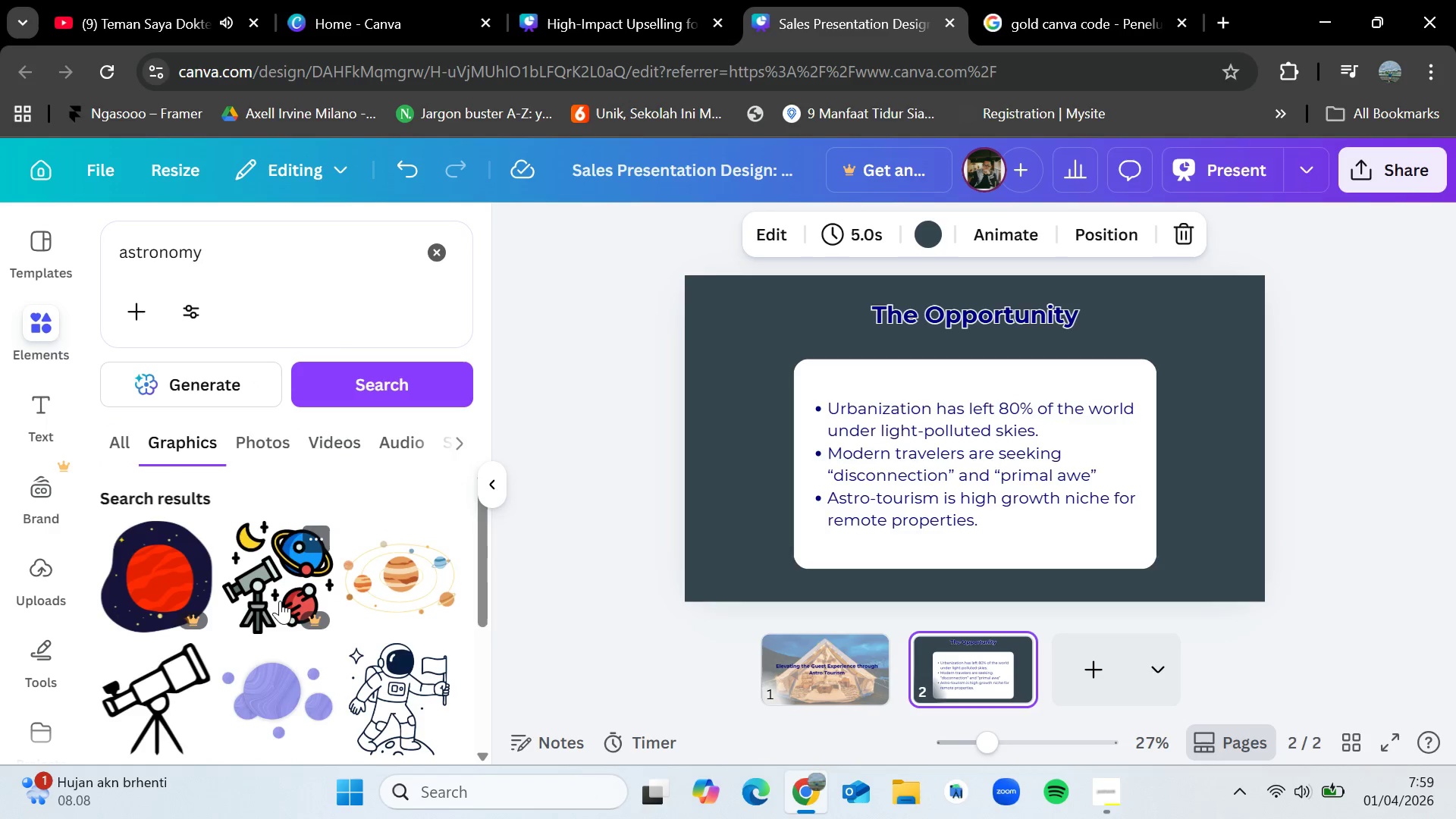 
scroll: coordinate [291, 696], scroll_direction: down, amount: 9.0
 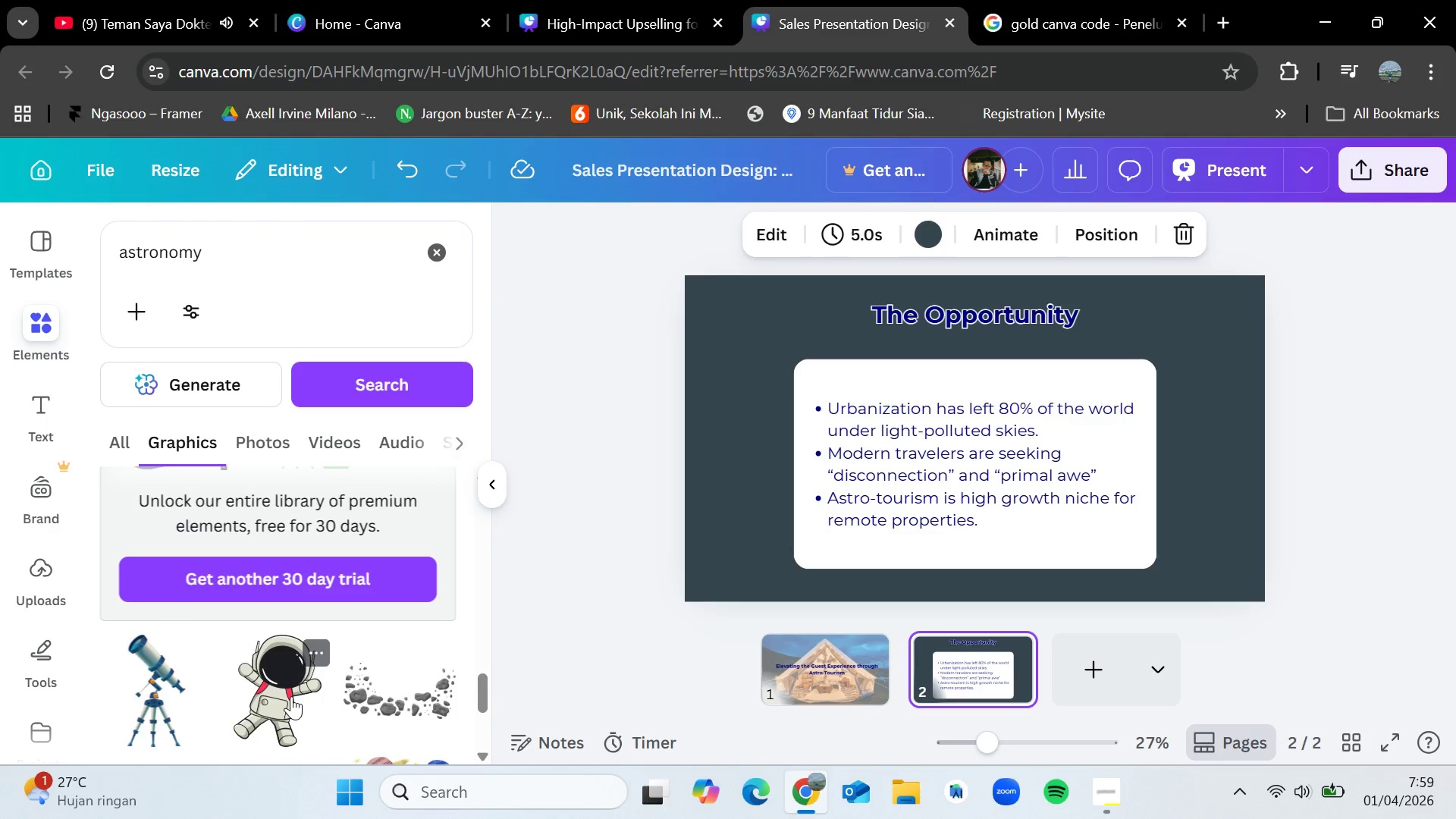 
scroll: coordinate [291, 696], scroll_direction: down, amount: 2.0
 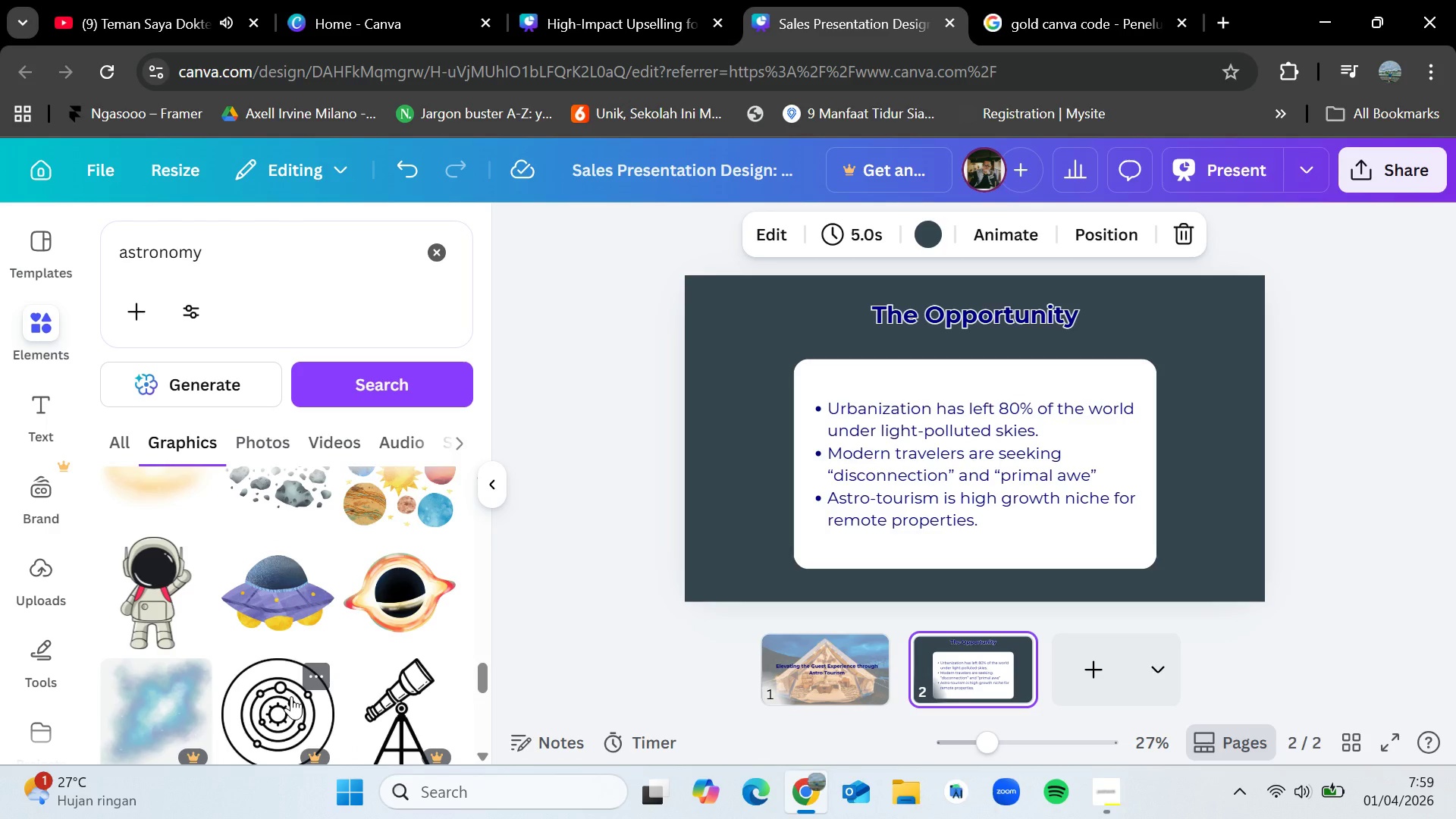 
scroll: coordinate [291, 696], scroll_direction: up, amount: 5.0
 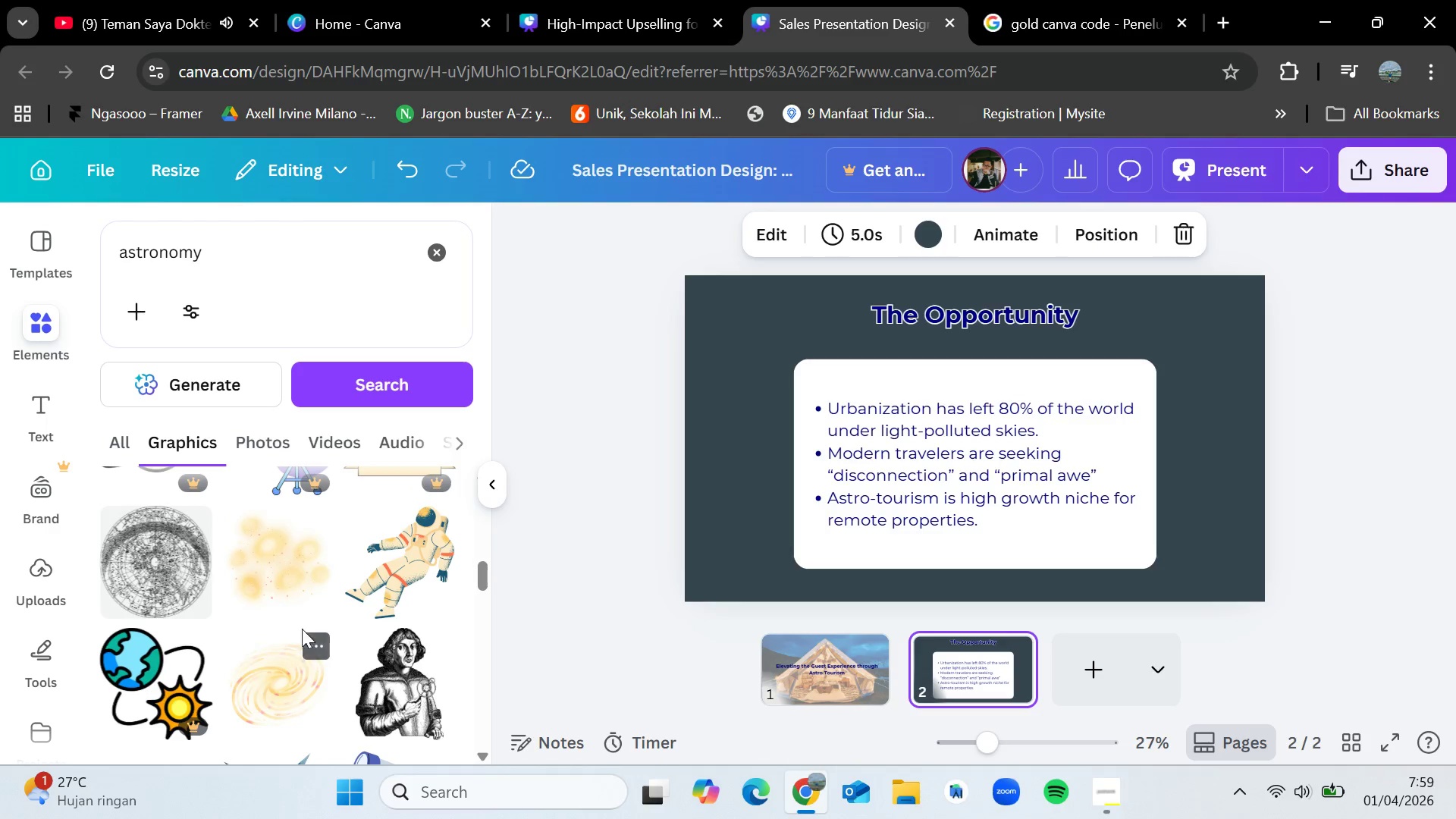 
left_click_drag(start_coordinate=[290, 579], to_coordinate=[1204, 473])
 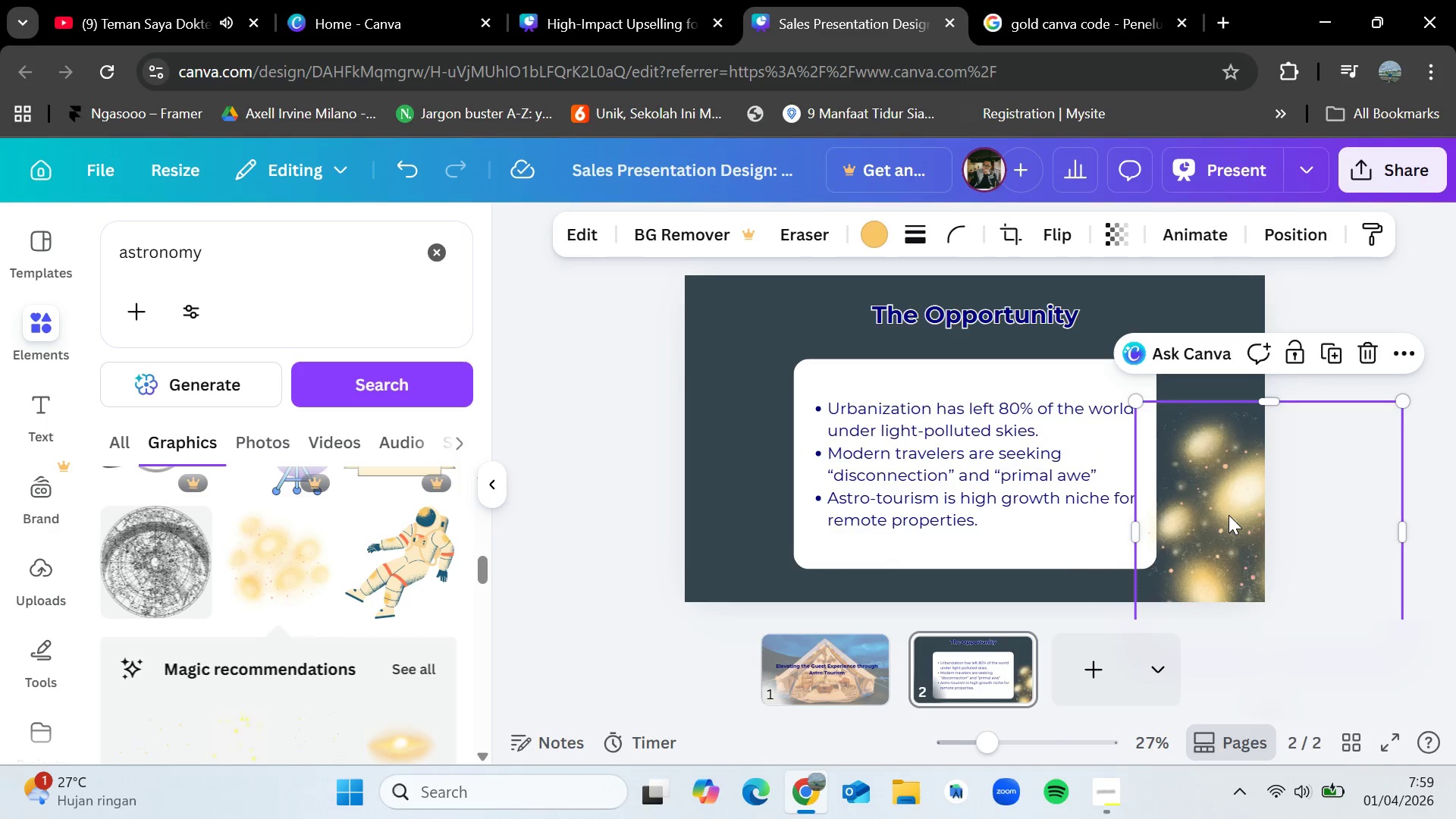 
left_click_drag(start_coordinate=[1228, 515], to_coordinate=[1175, 522])
 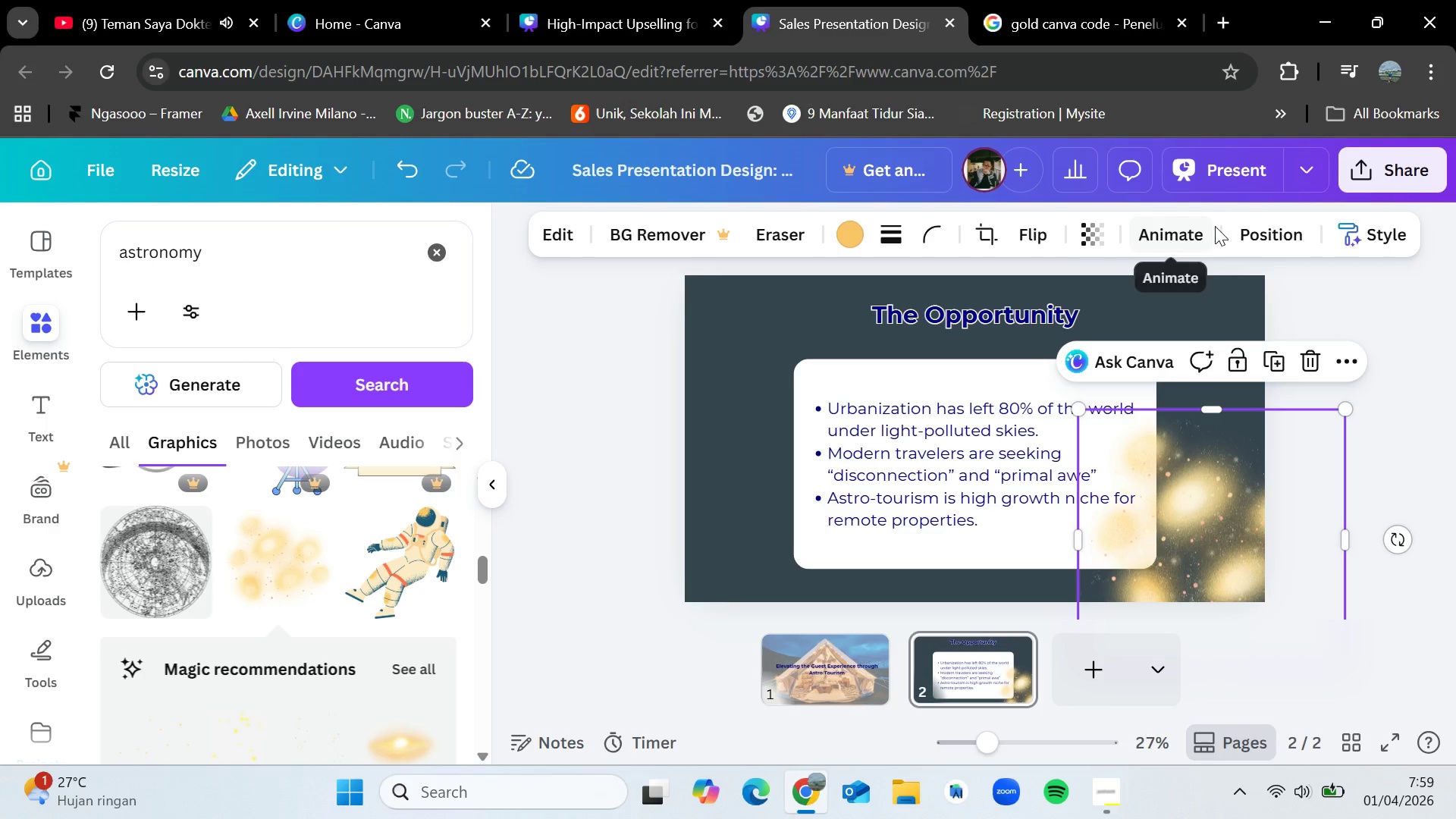 
left_click([1269, 228])
 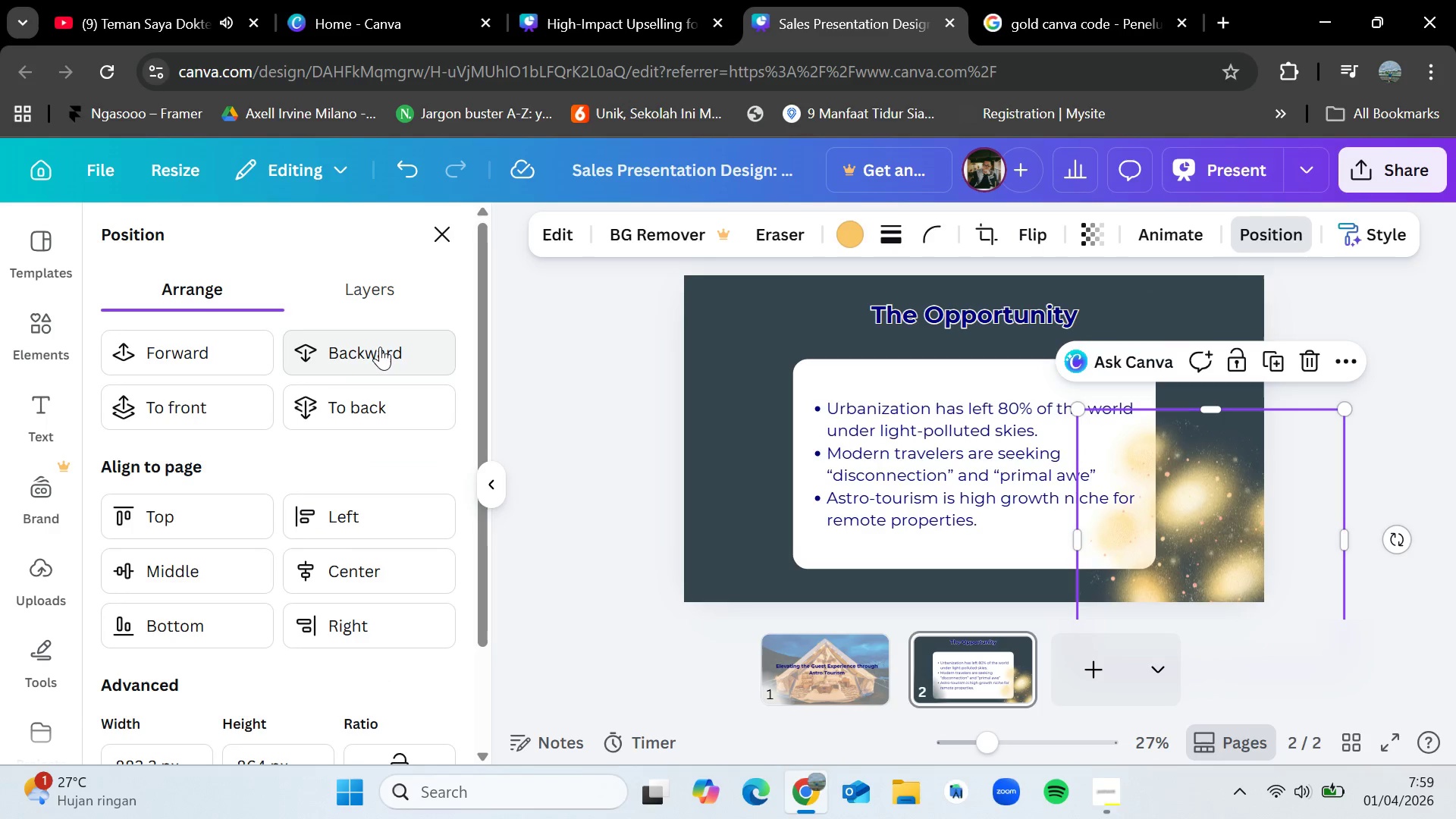 
left_click([380, 347])
 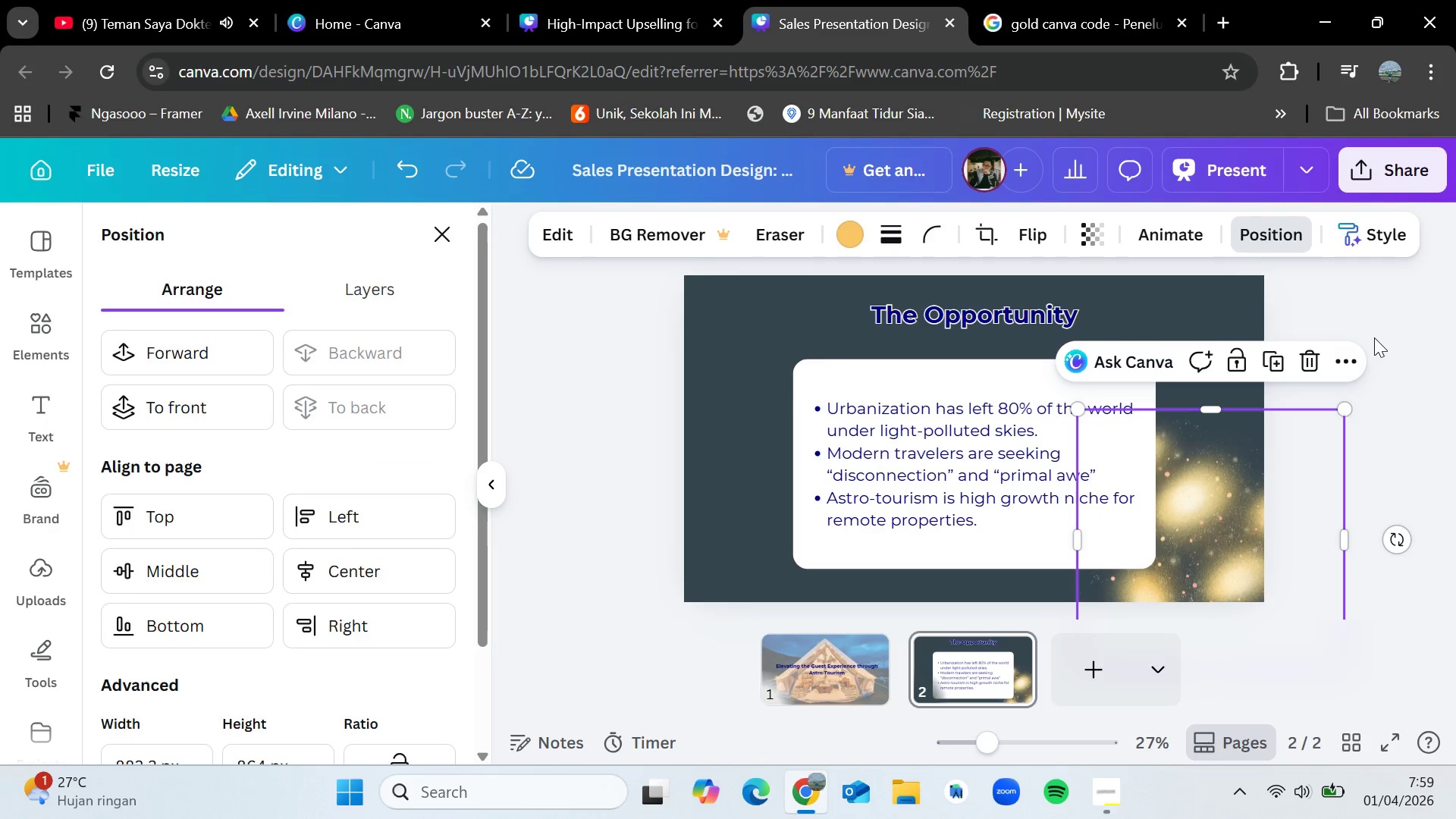 
double_click([1399, 327])
 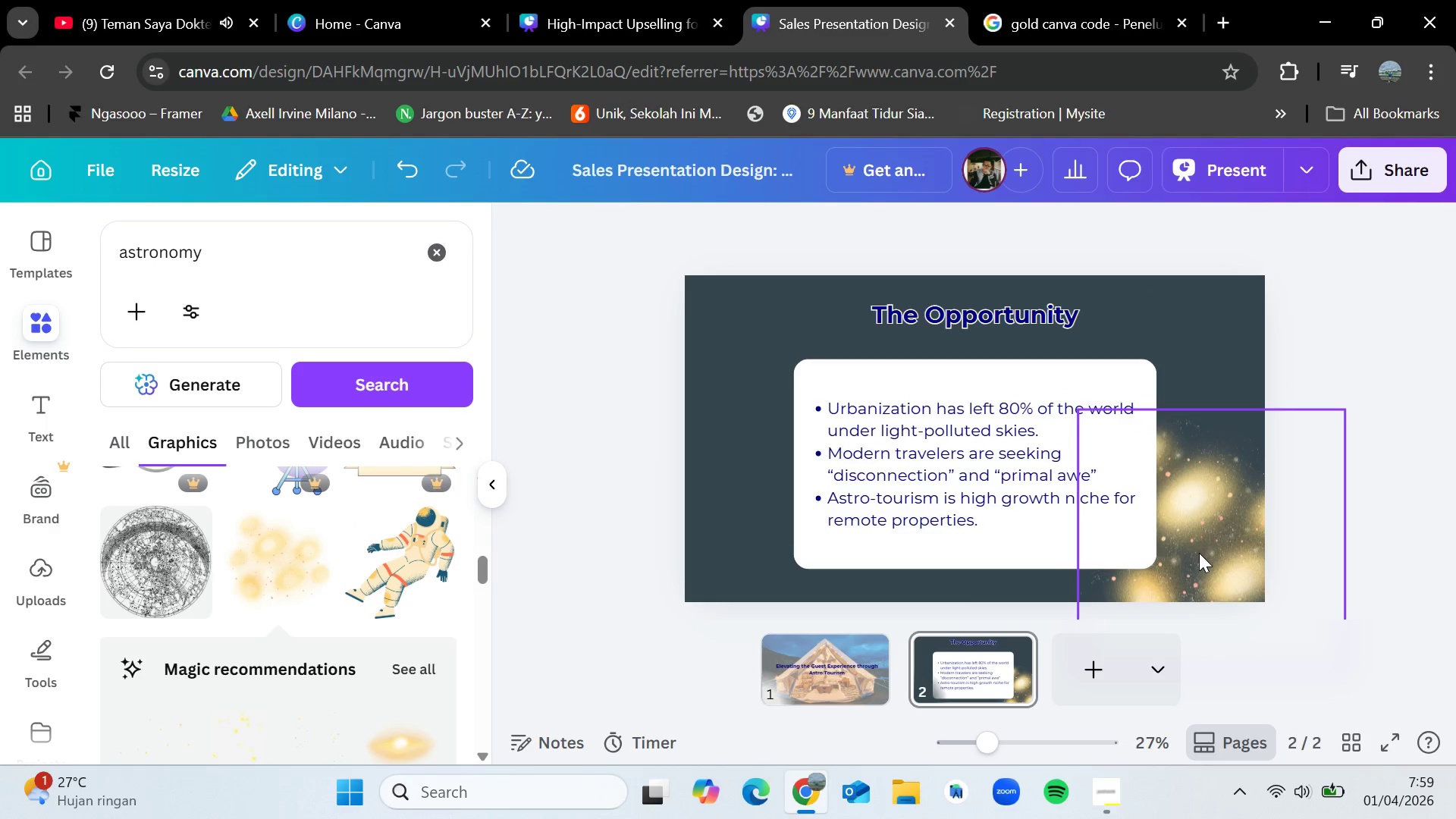 
left_click_drag(start_coordinate=[1200, 551], to_coordinate=[710, 562])
 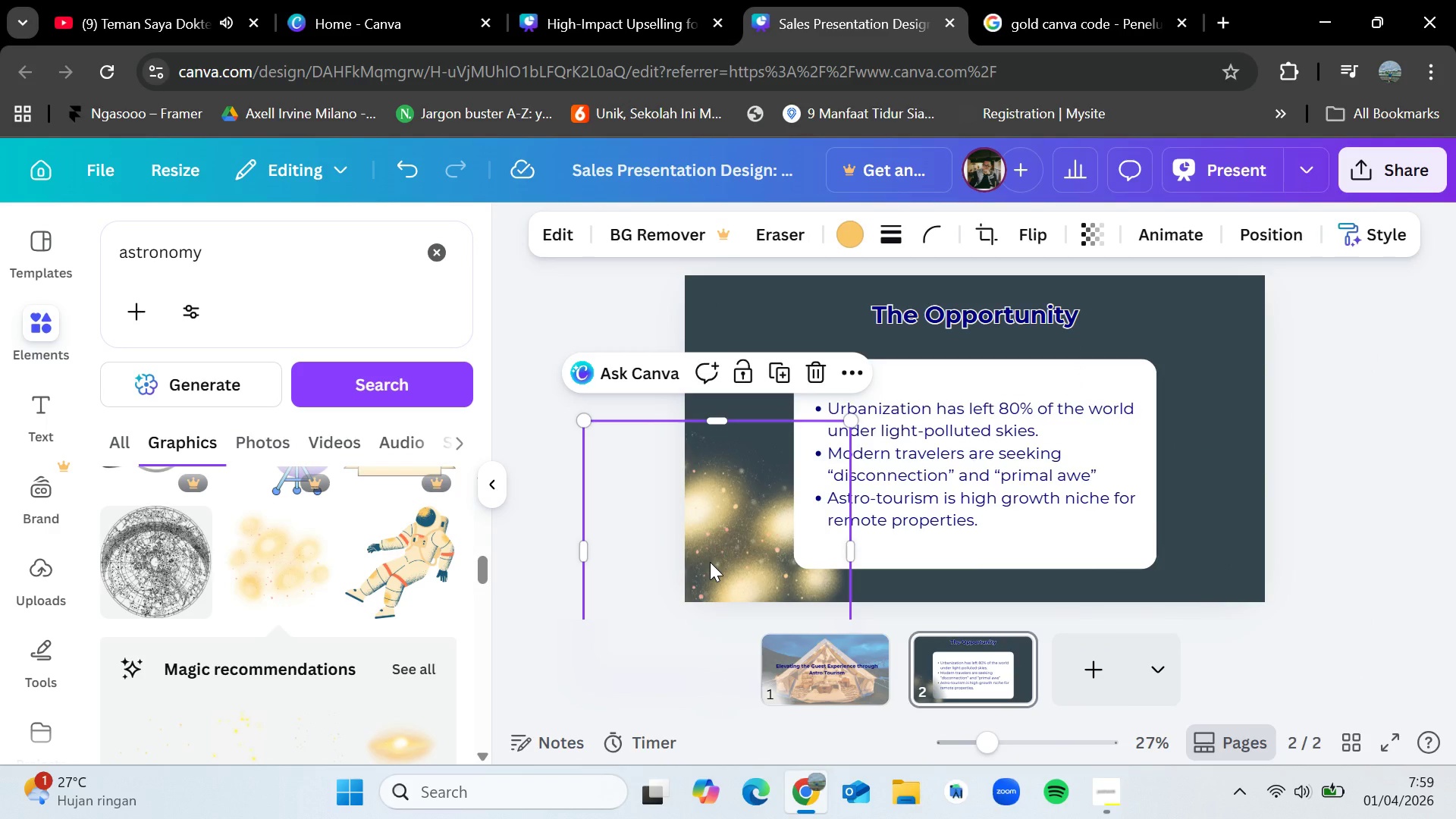 
key(Delete)
 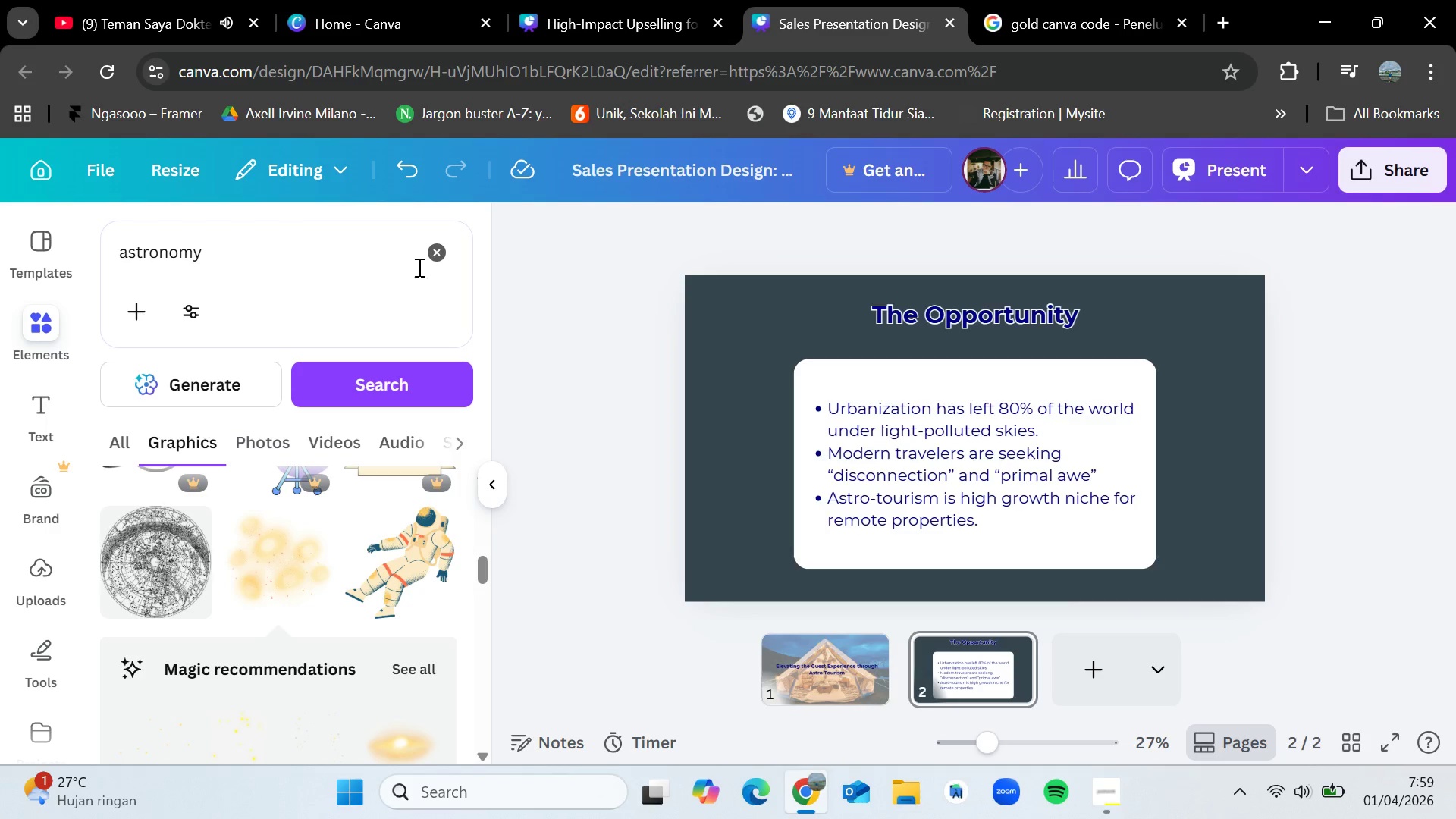 
left_click([441, 253])
 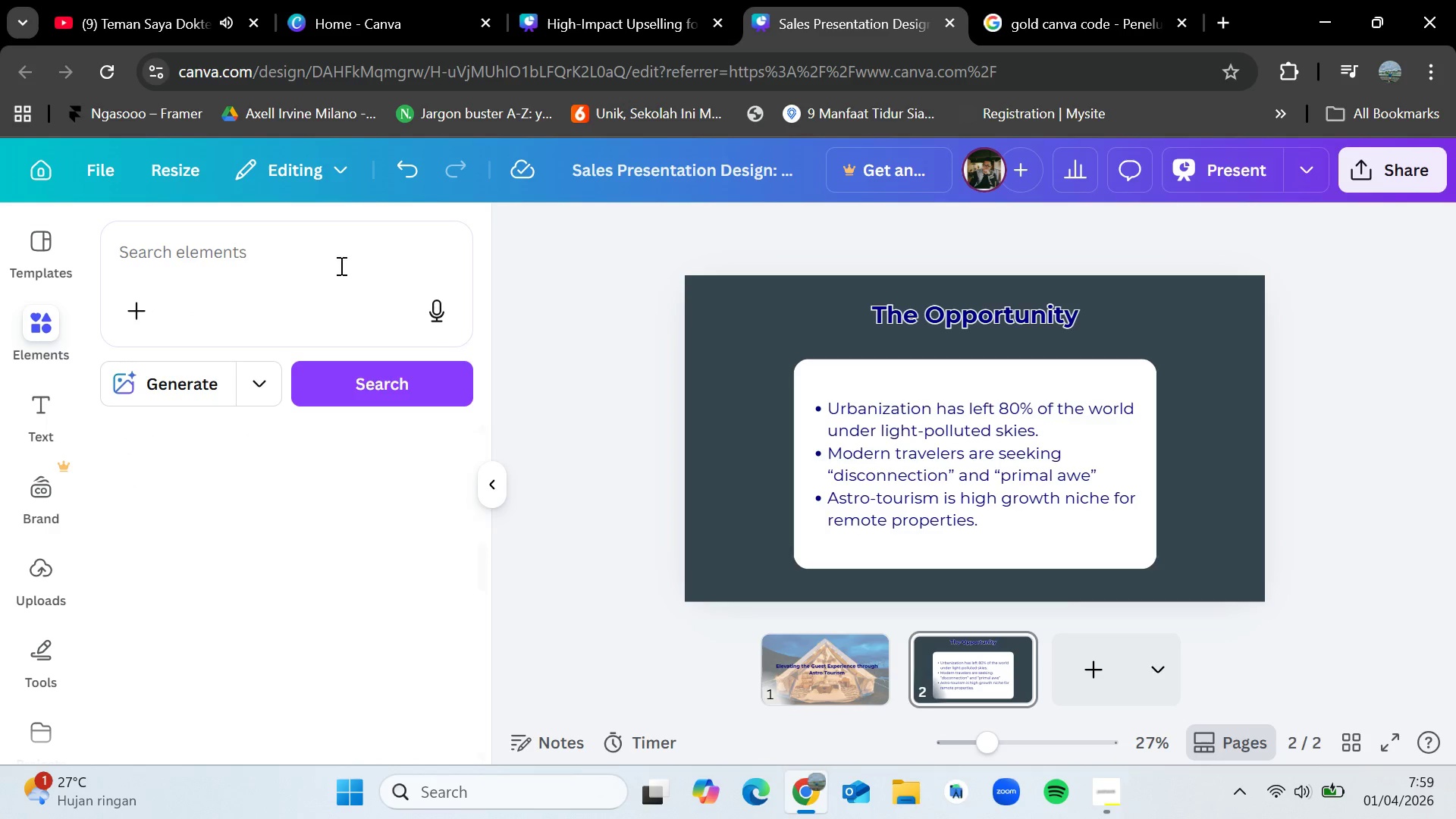 
left_click([289, 271])
 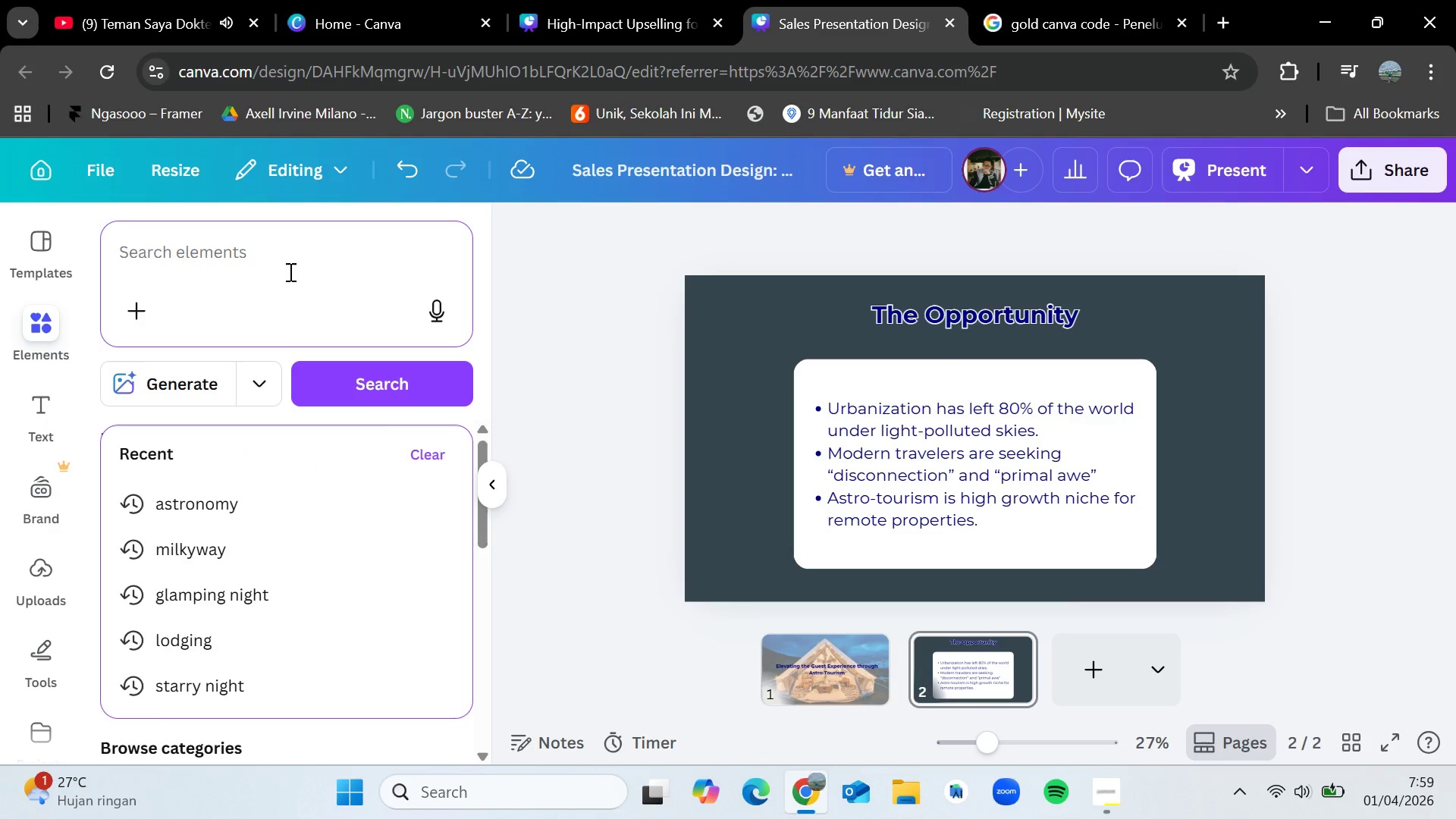 
type(circle)
 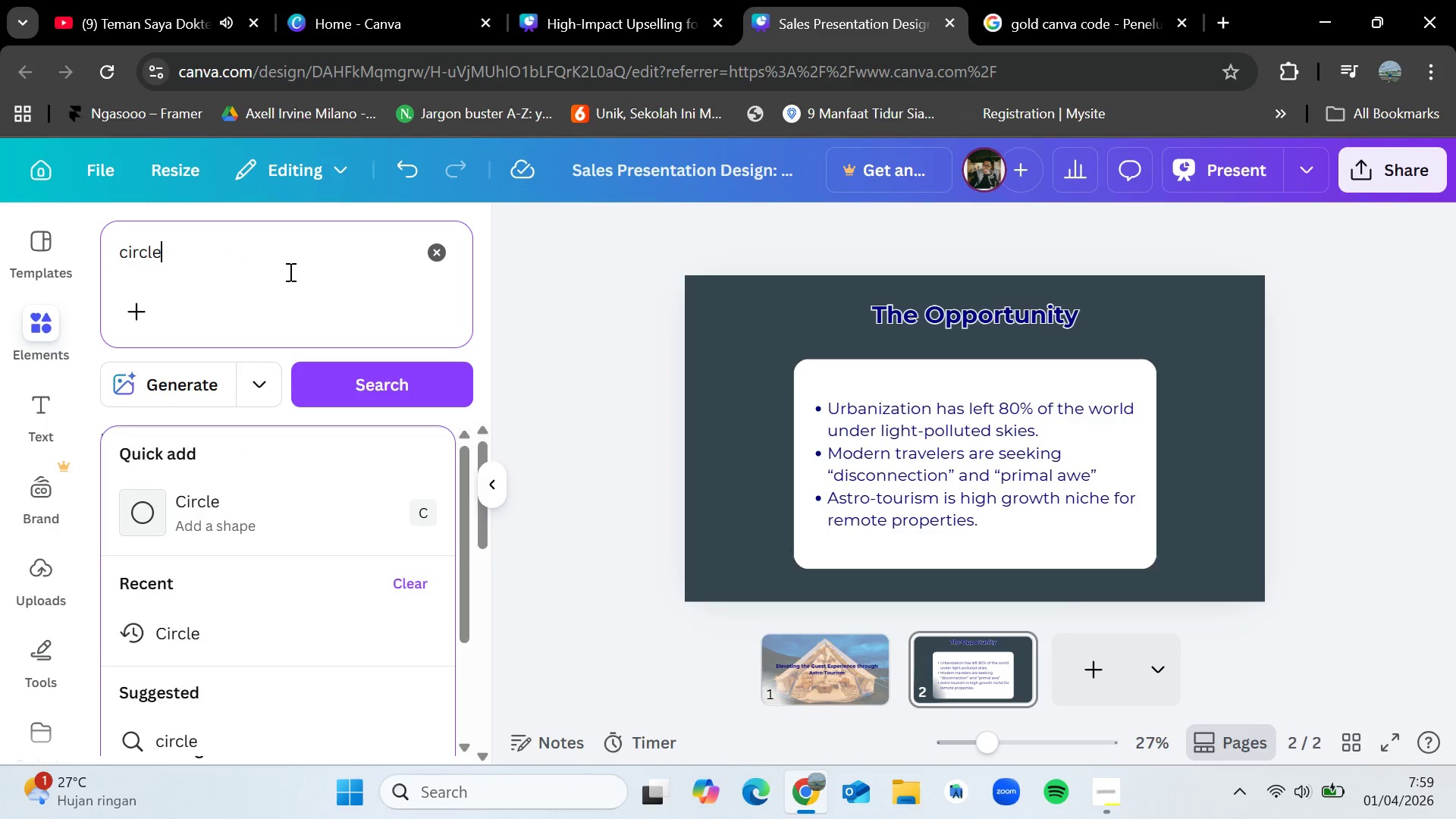 
key(Enter)
 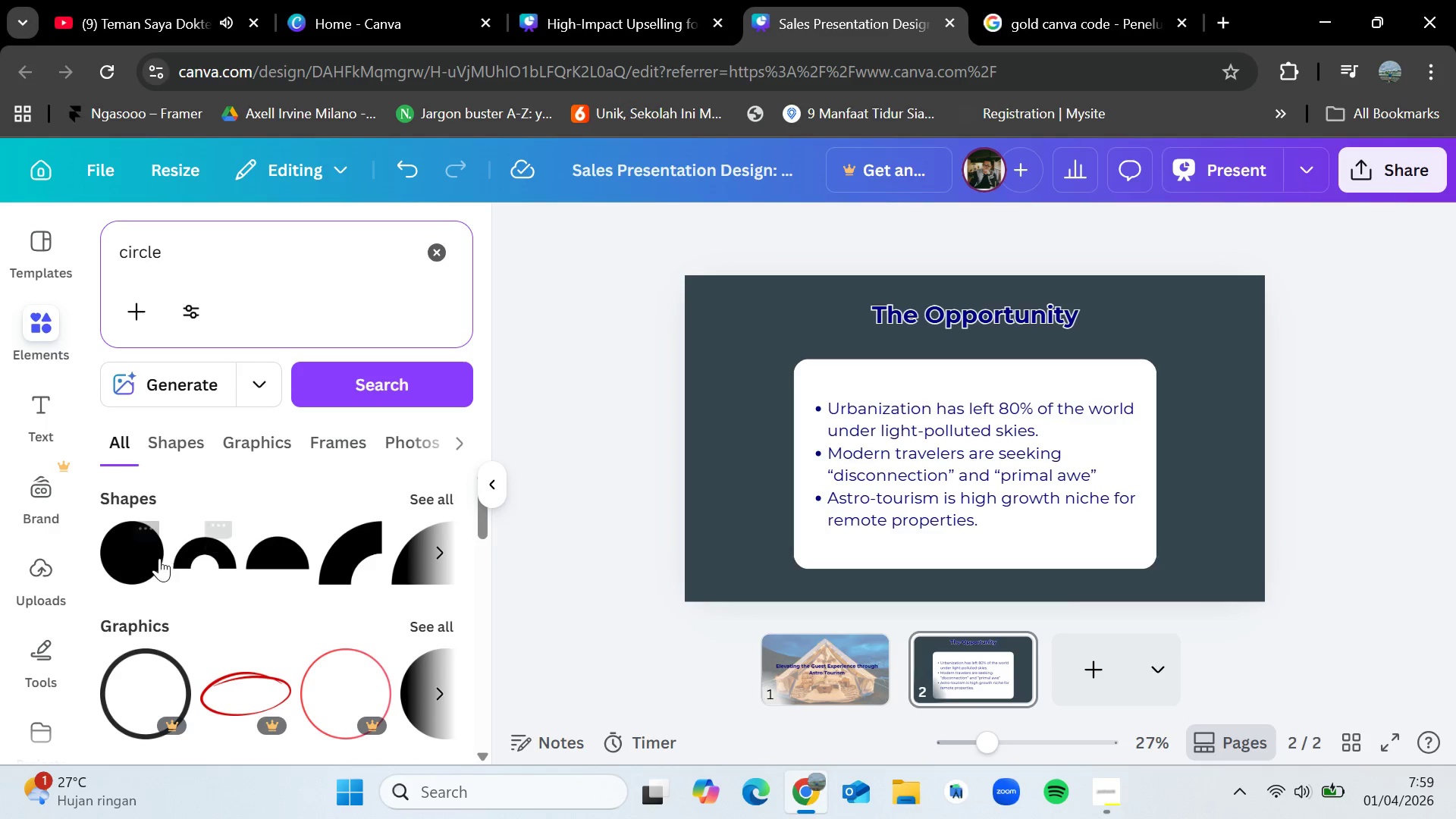 
left_click_drag(start_coordinate=[136, 551], to_coordinate=[1250, 388])
 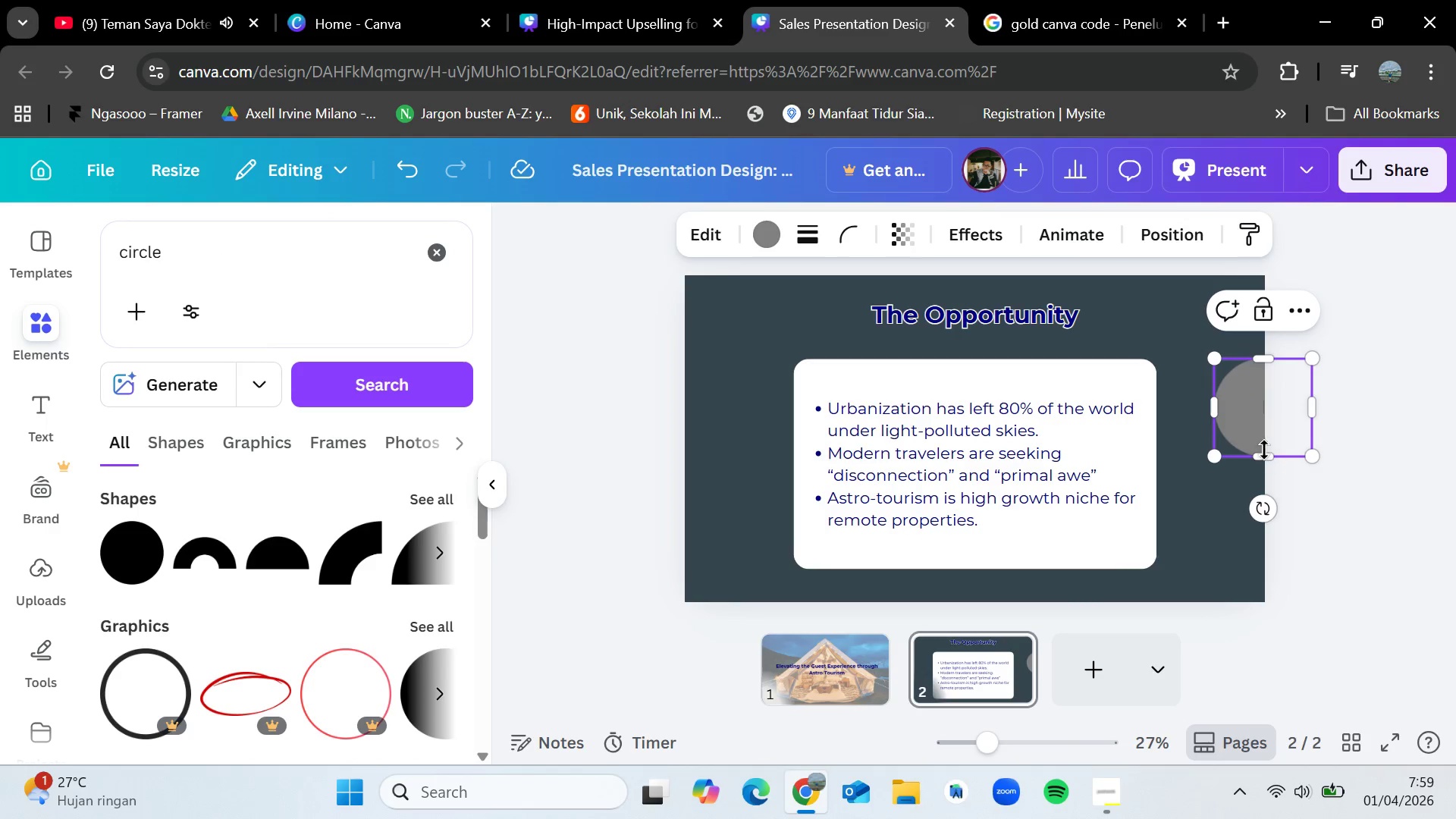 
left_click_drag(start_coordinate=[1264, 450], to_coordinate=[1266, 577])
 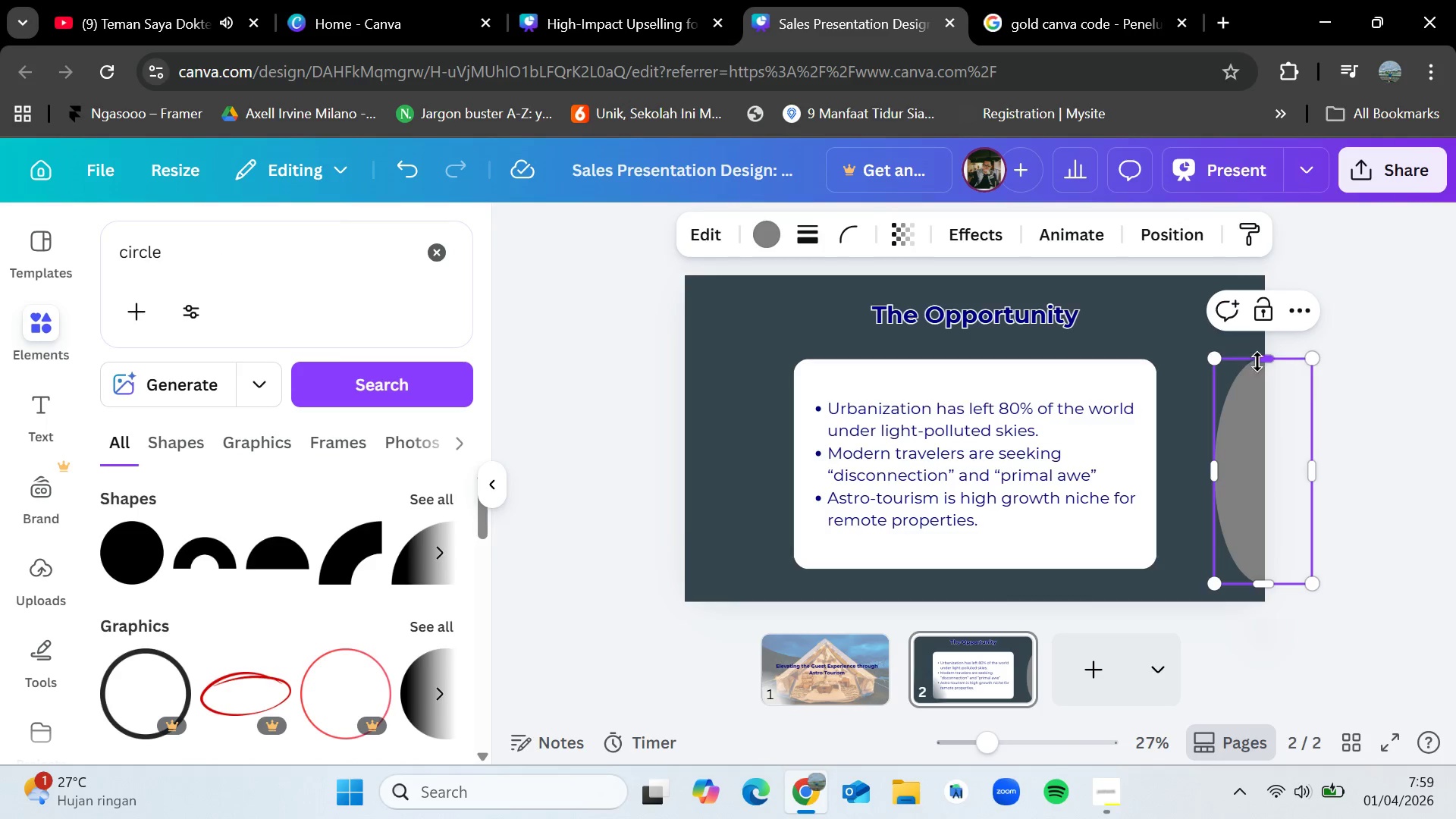 
left_click_drag(start_coordinate=[1258, 360], to_coordinate=[1258, 318])
 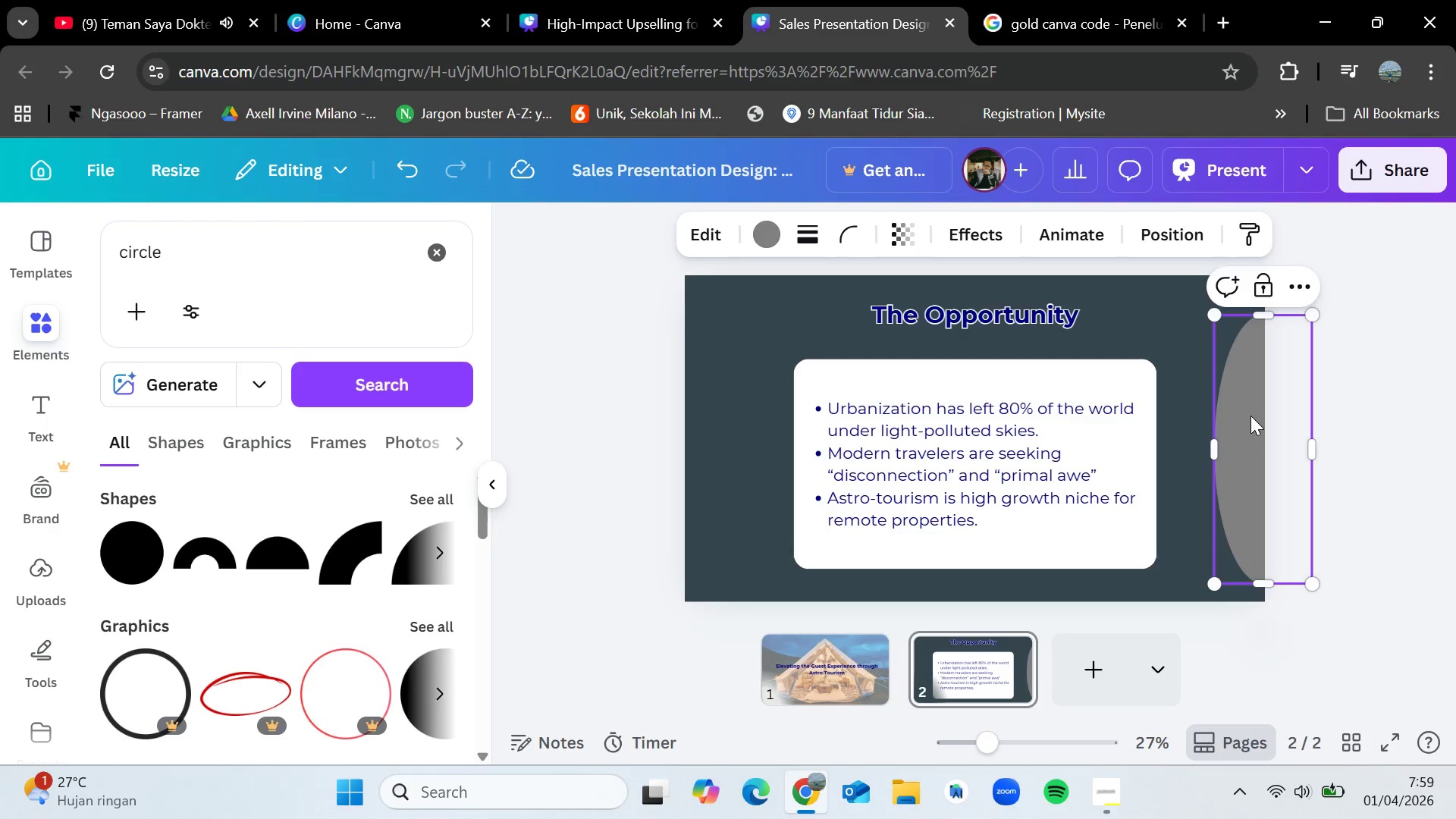 
left_click_drag(start_coordinate=[1250, 416], to_coordinate=[1238, 402])
 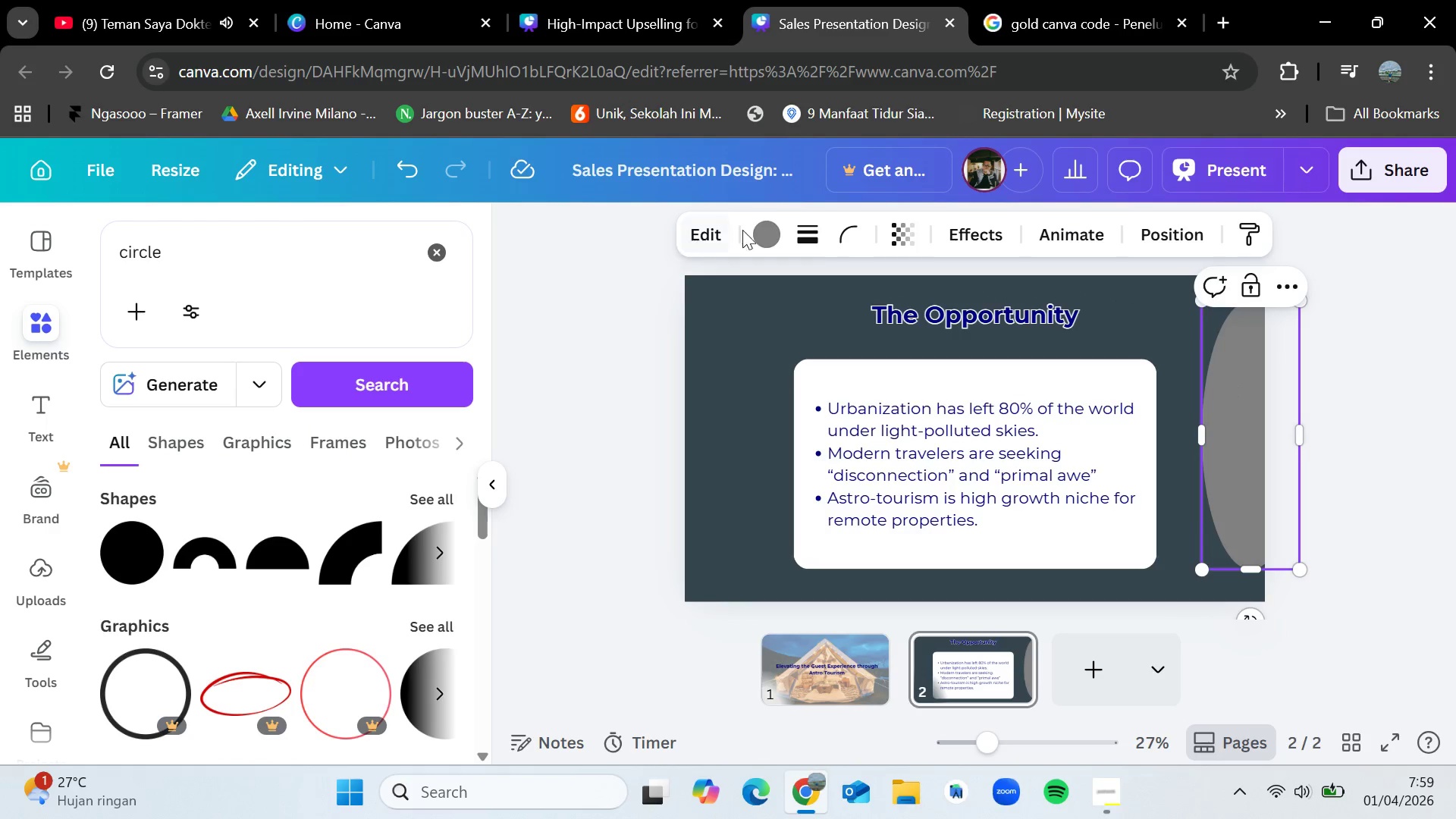 
left_click([770, 223])
 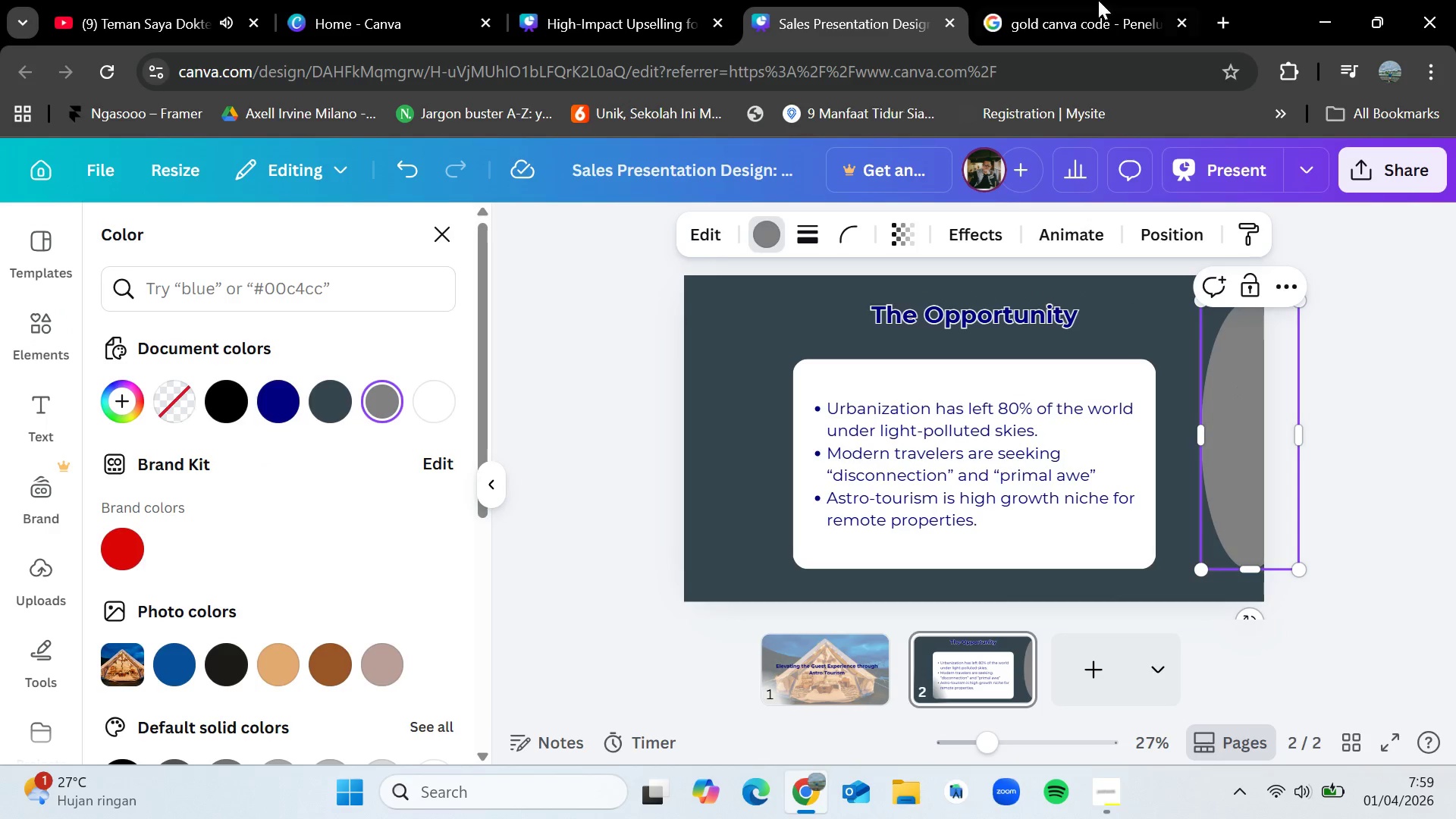 
left_click([1108, 2])
 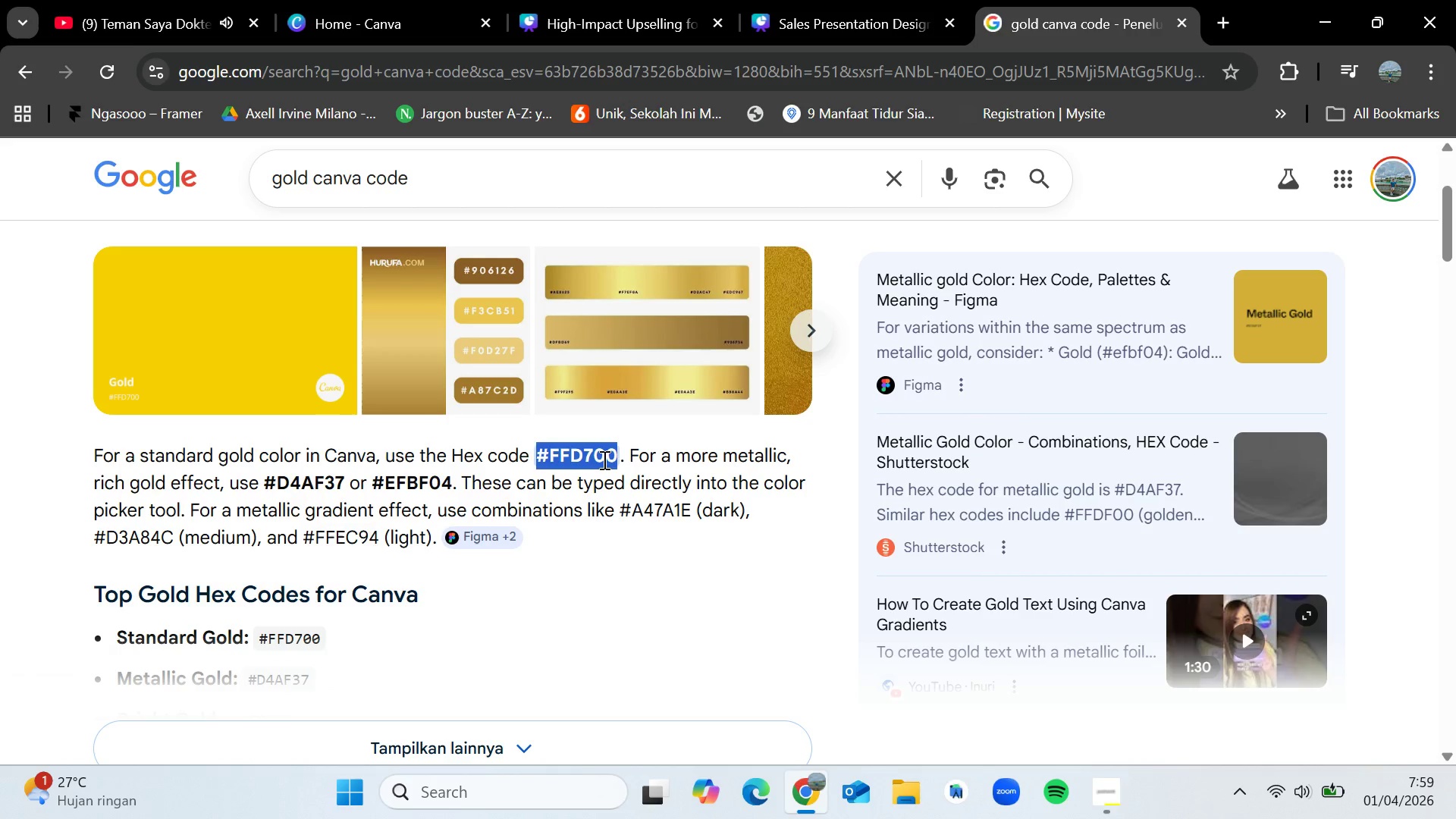 
key(Control+C)
 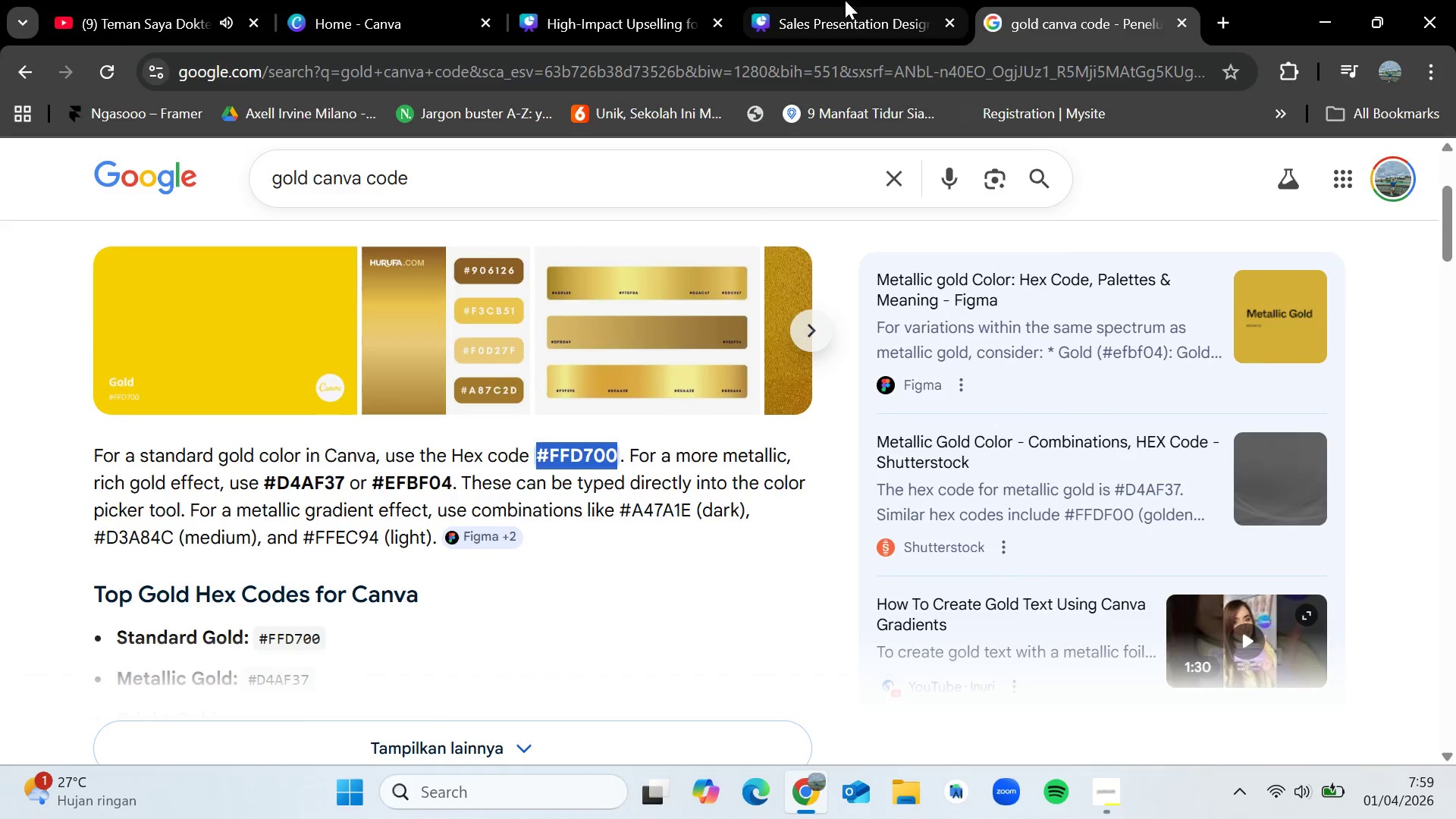 
left_click([841, 0])
 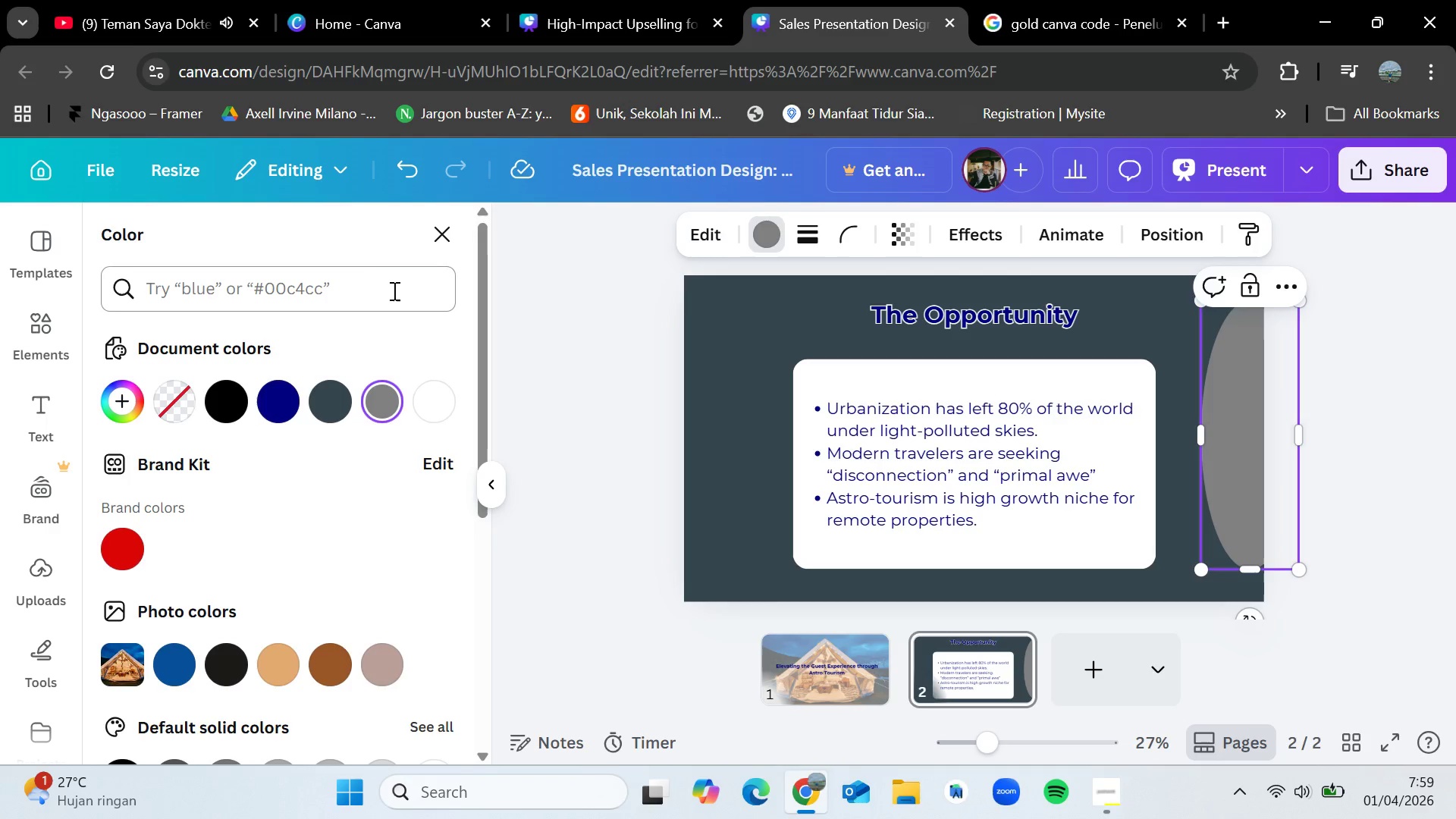 
left_click([365, 279])
 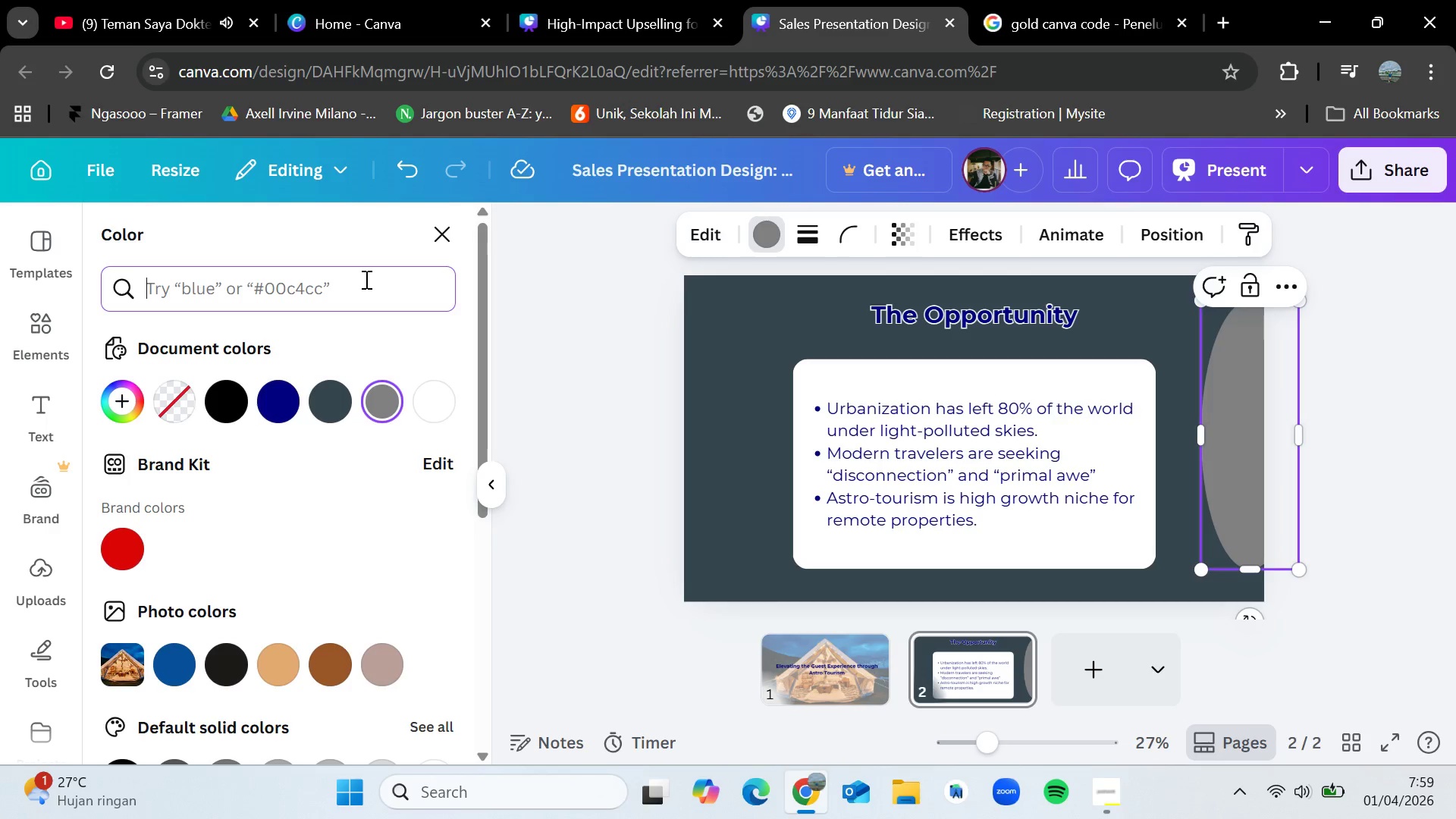 
key(Control+V)
 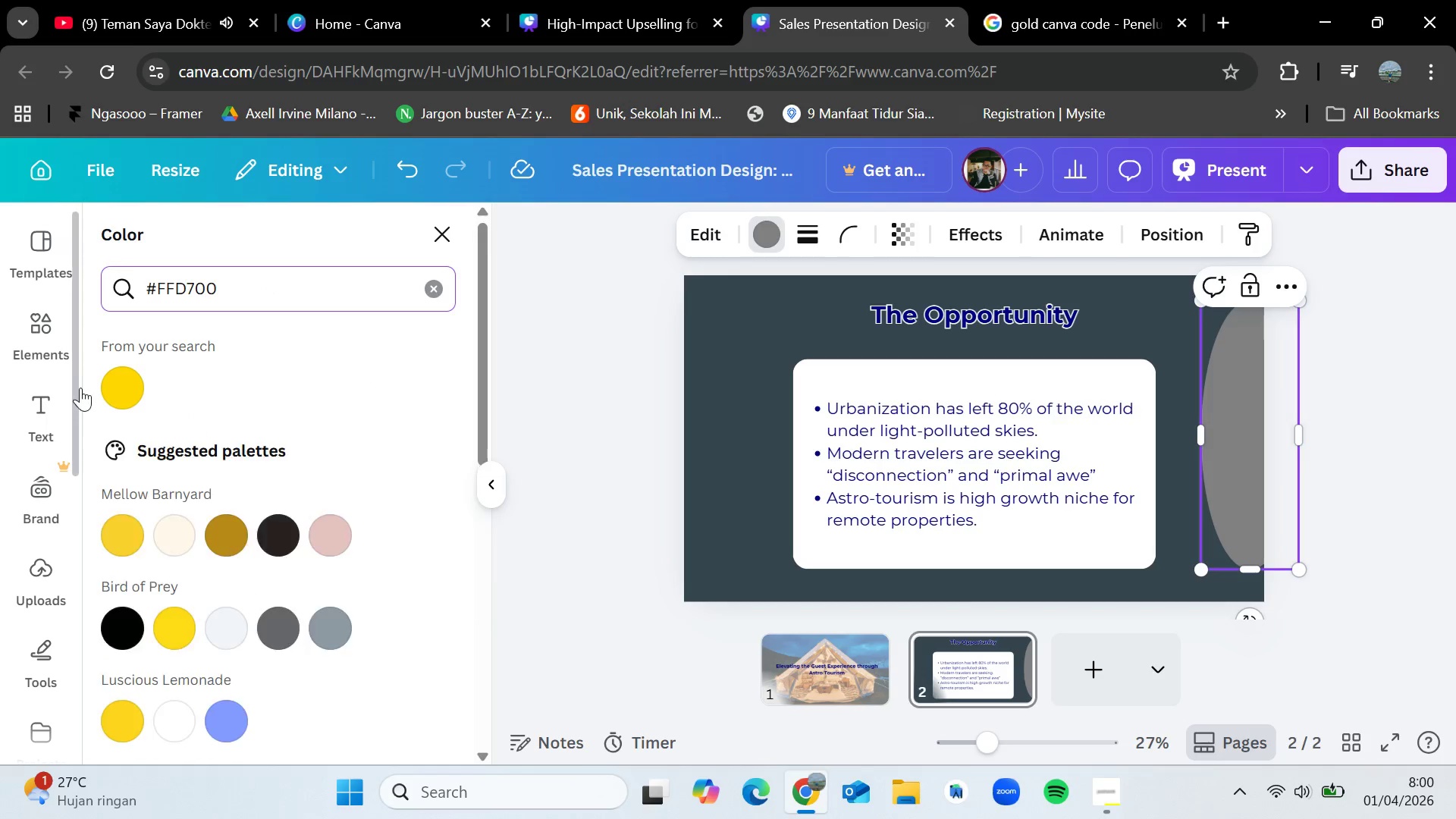 
left_click([110, 386])
 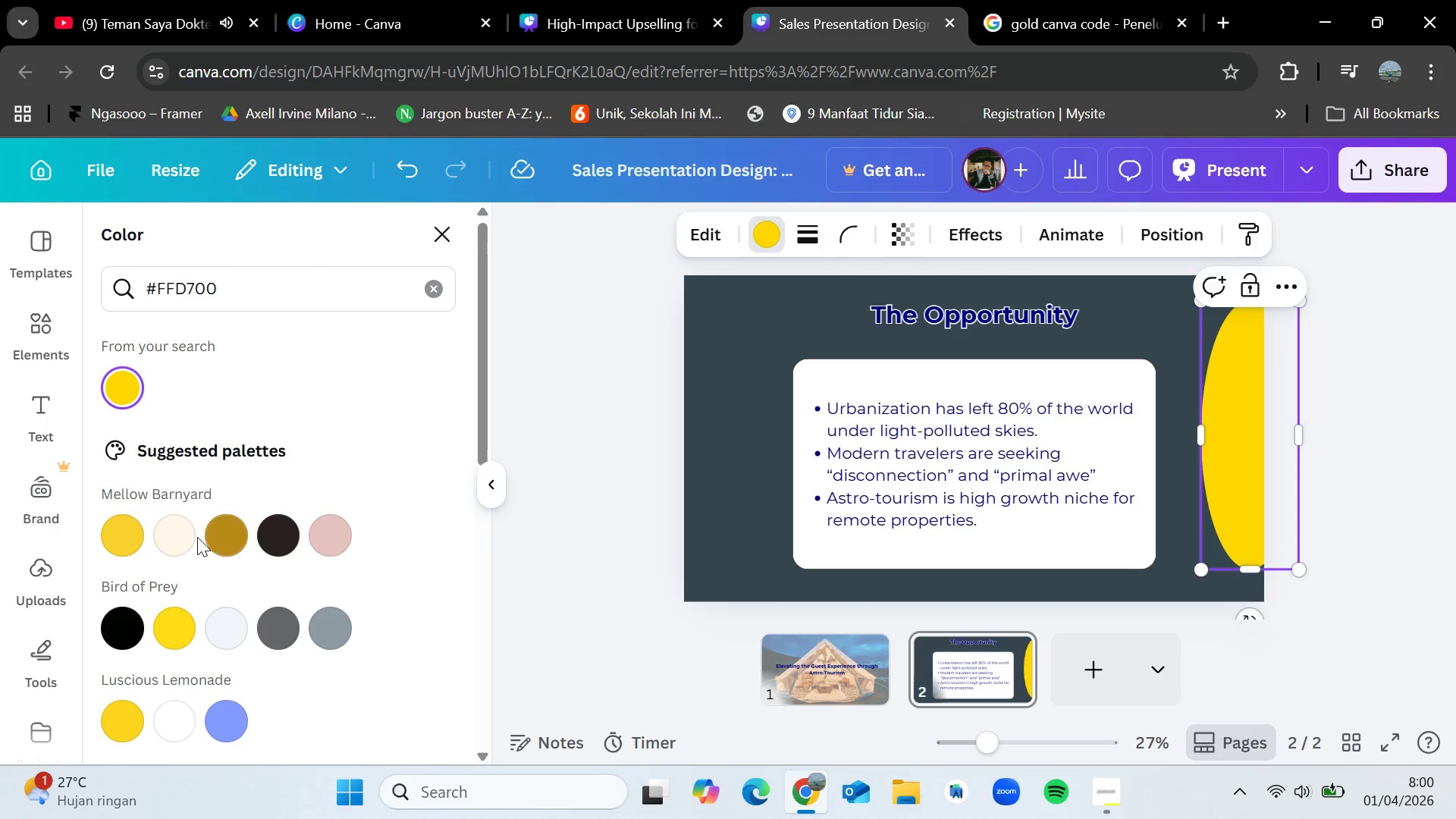 
left_click([176, 529])
 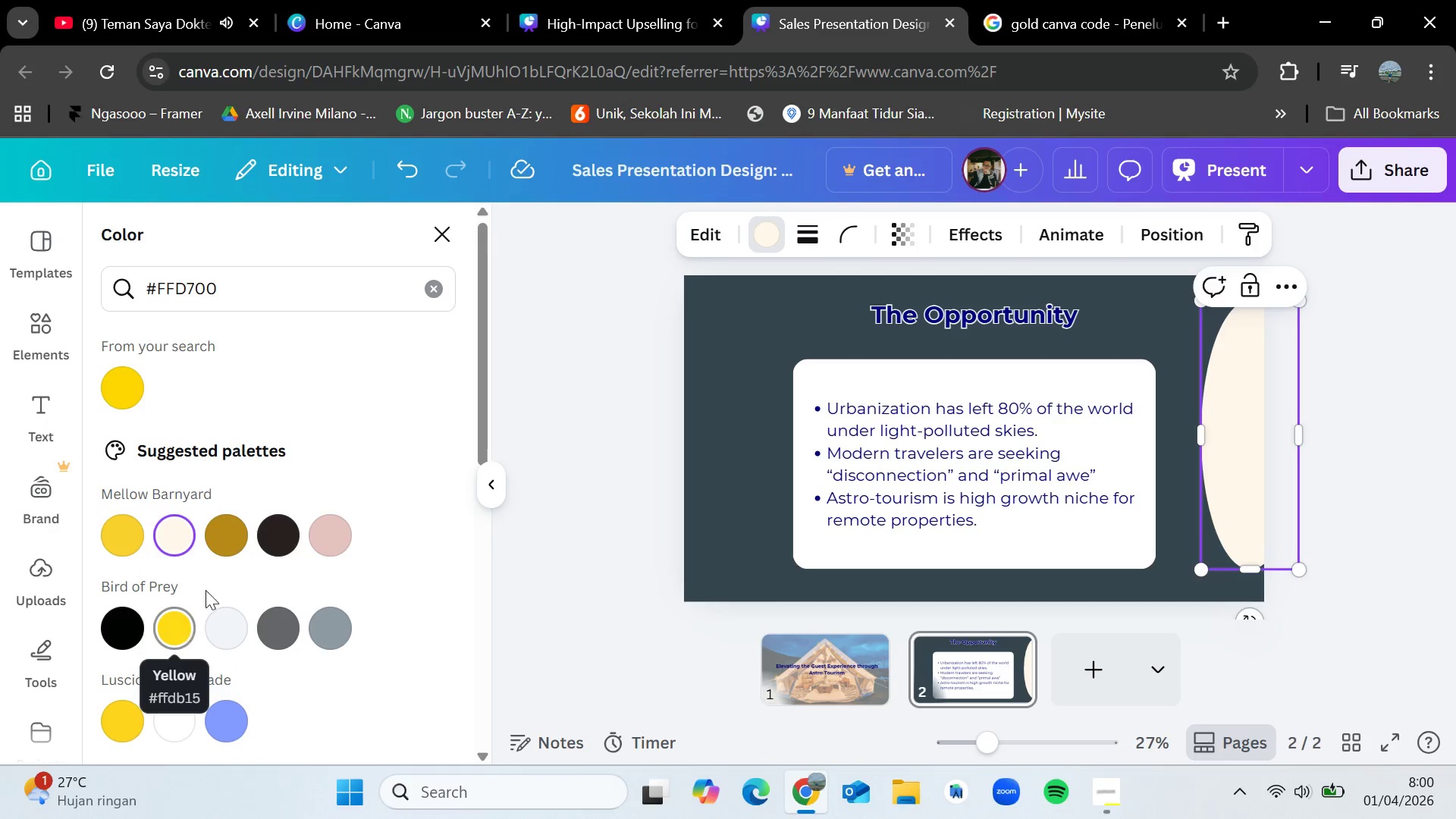 
left_click([231, 523])
 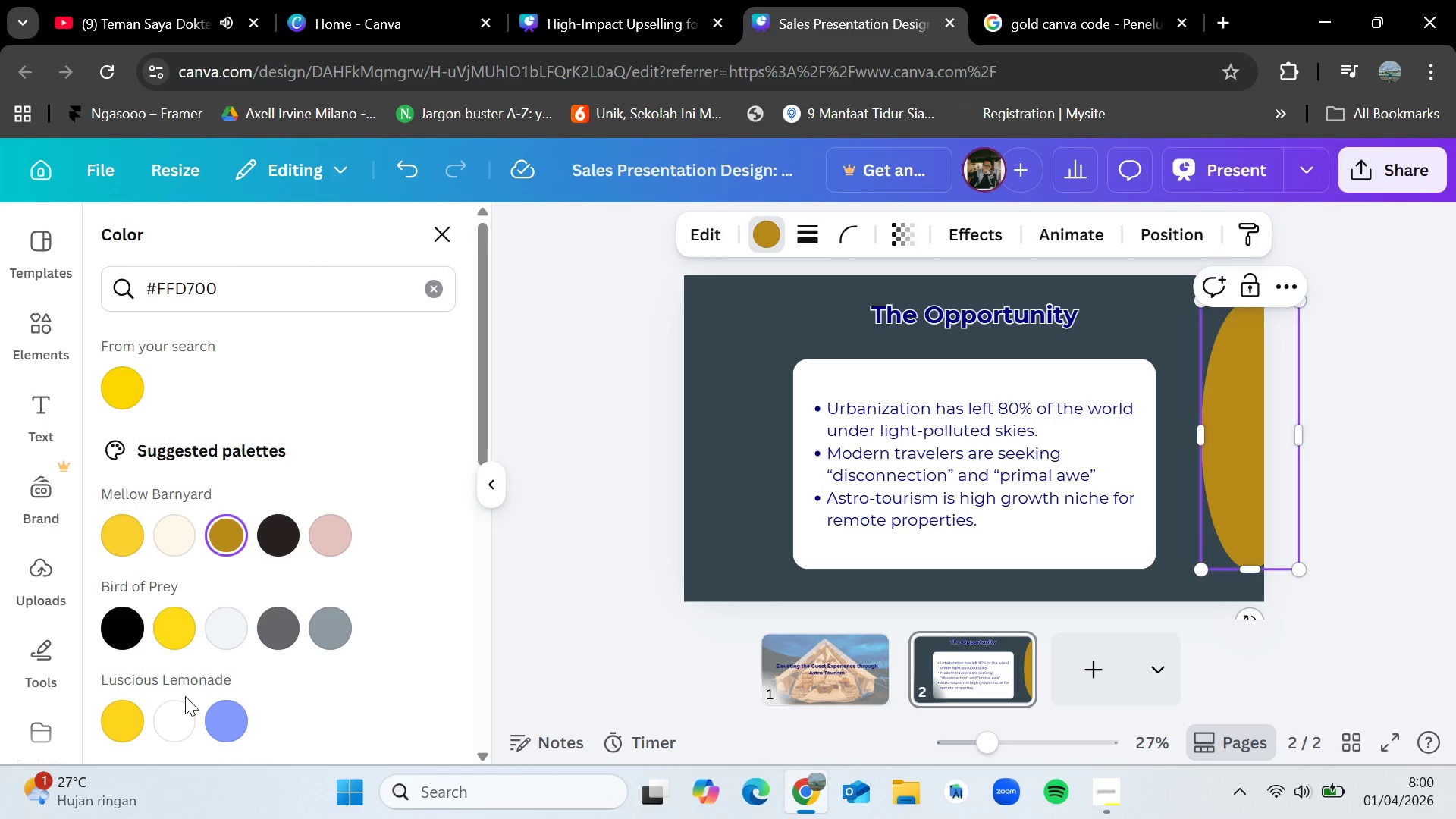 
scroll: coordinate [193, 698], scroll_direction: down, amount: 1.0
 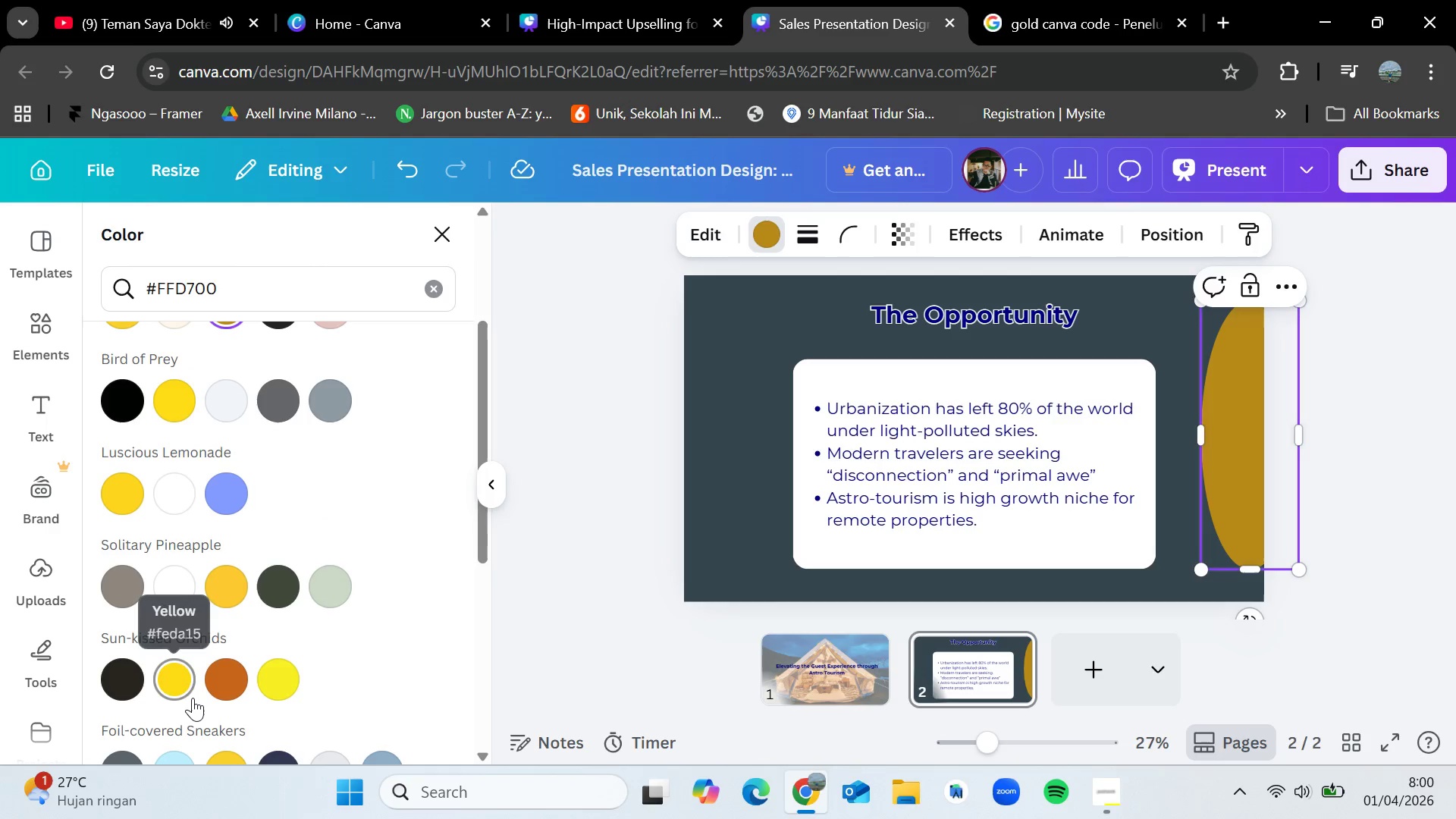 
scroll: coordinate [193, 698], scroll_direction: up, amount: 4.0
 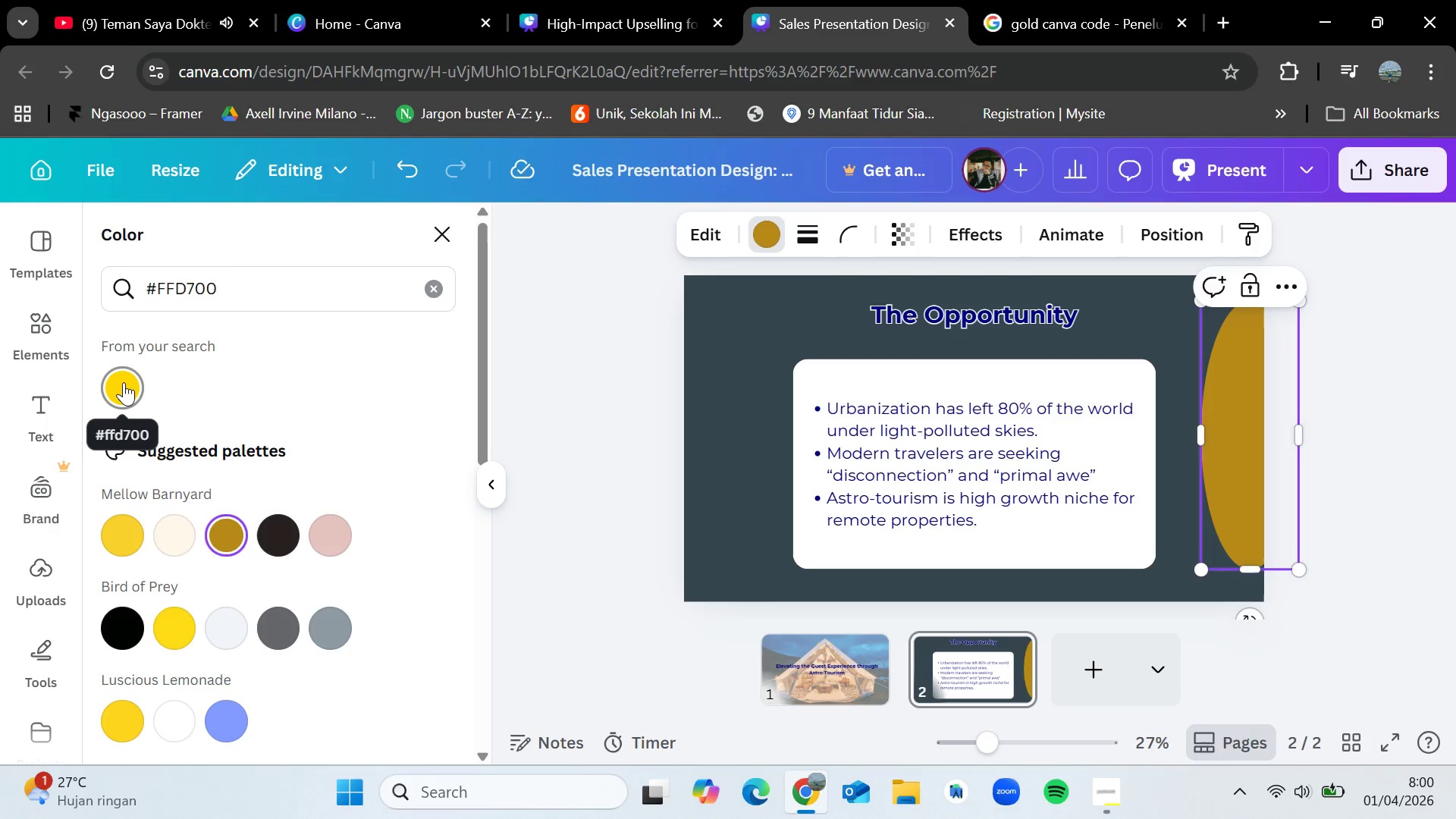 
left_click([124, 382])
 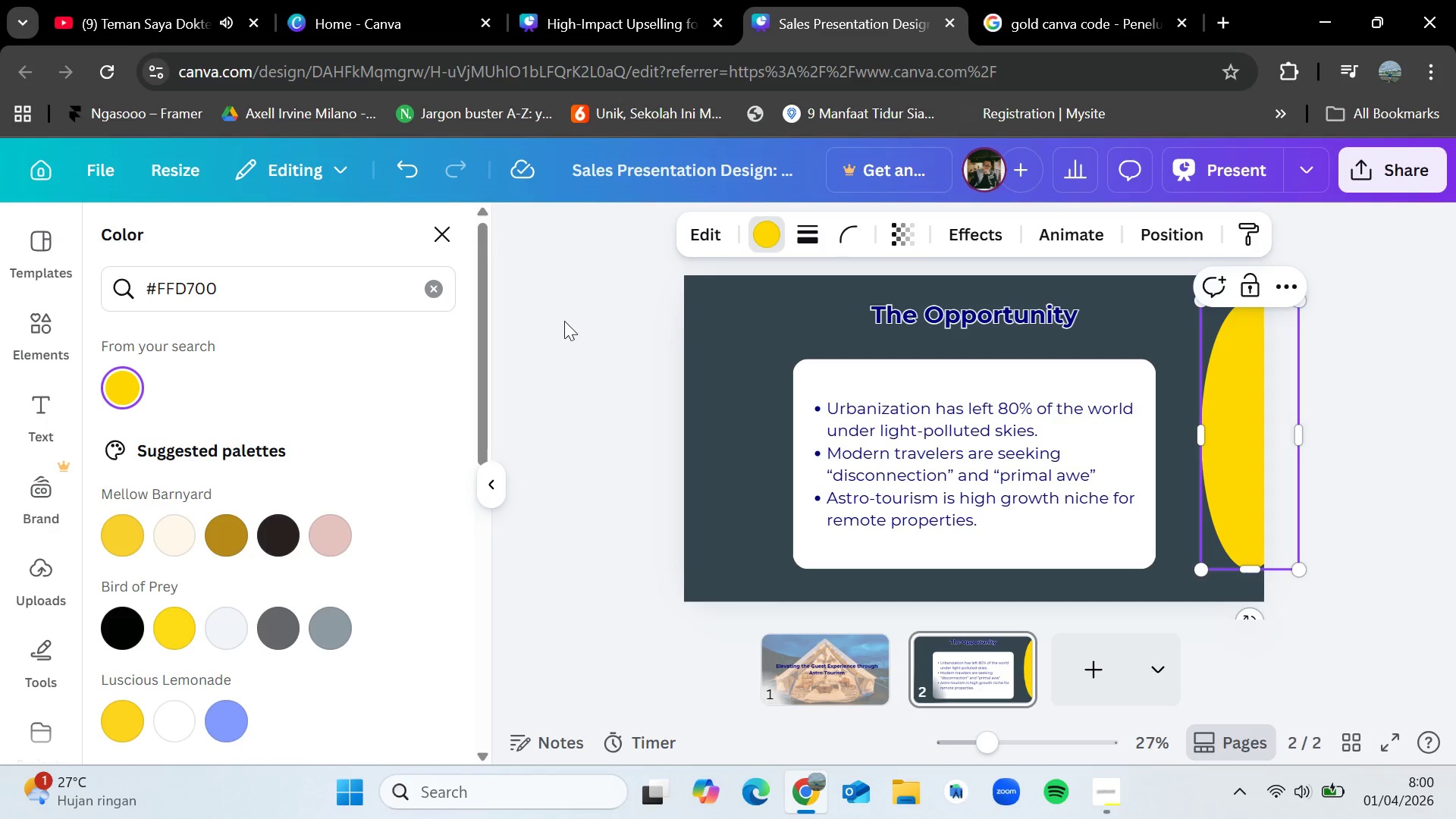 
double_click([342, 303])
 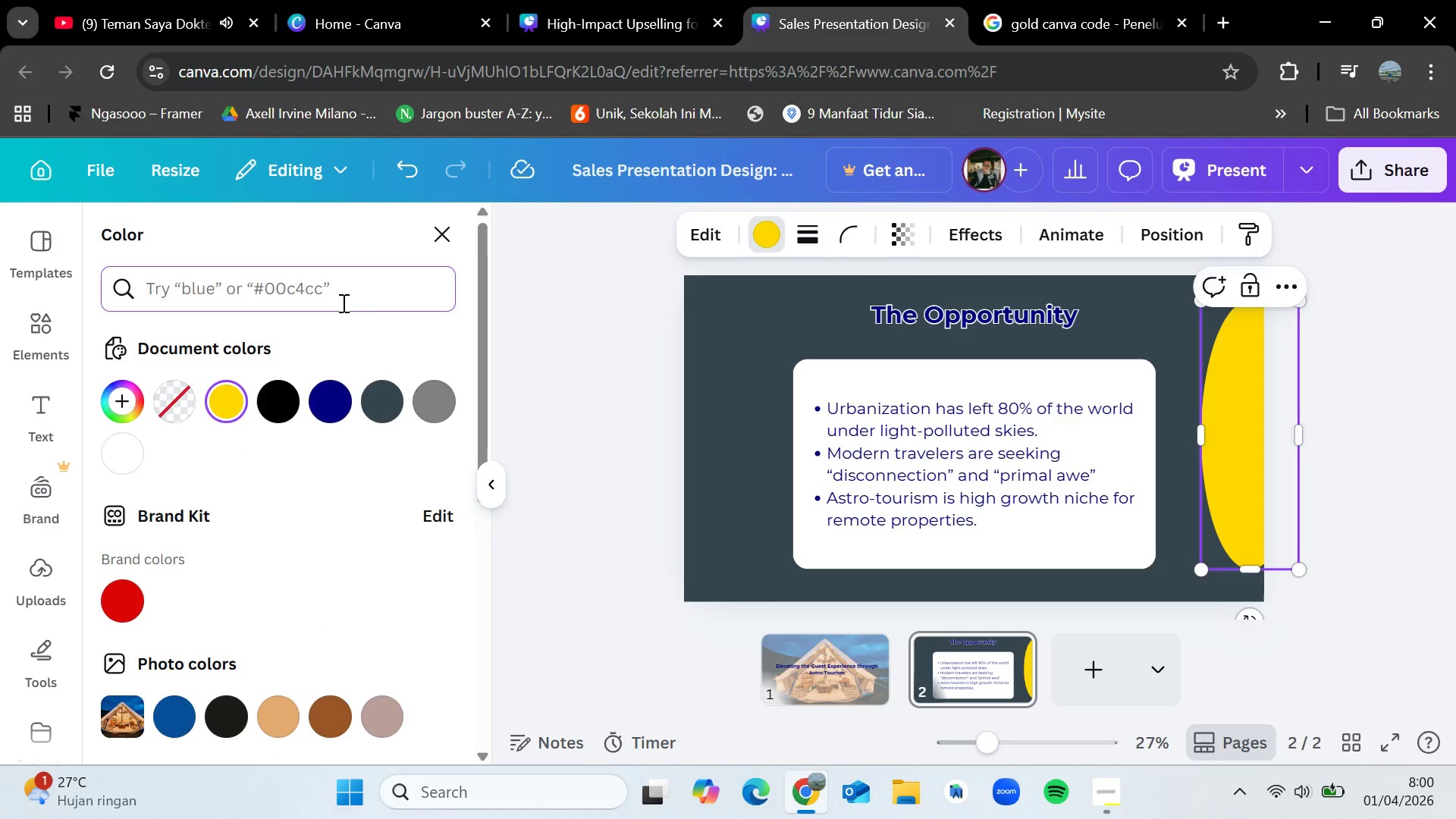 
type(gold)
 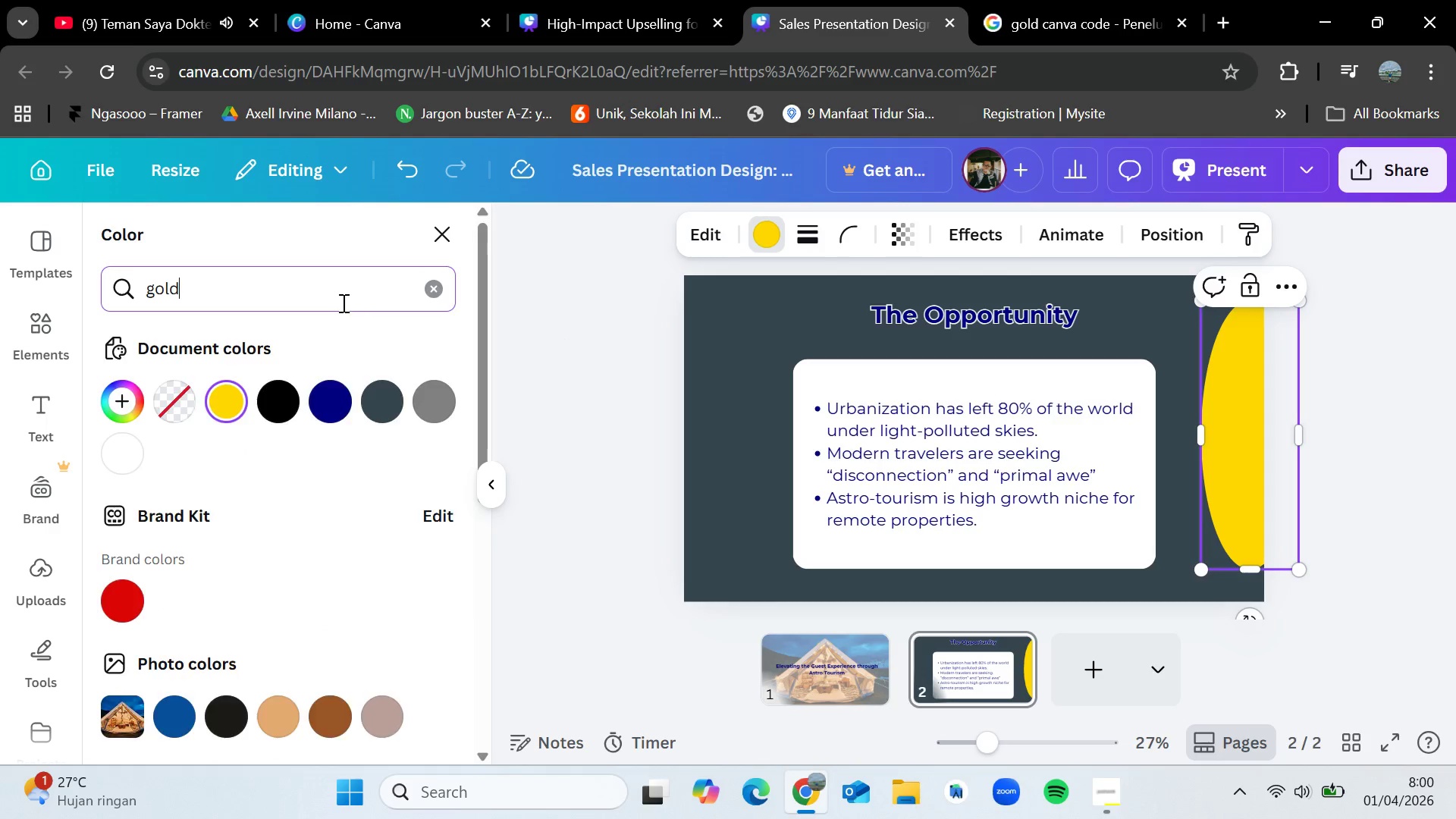 
key(Enter)
 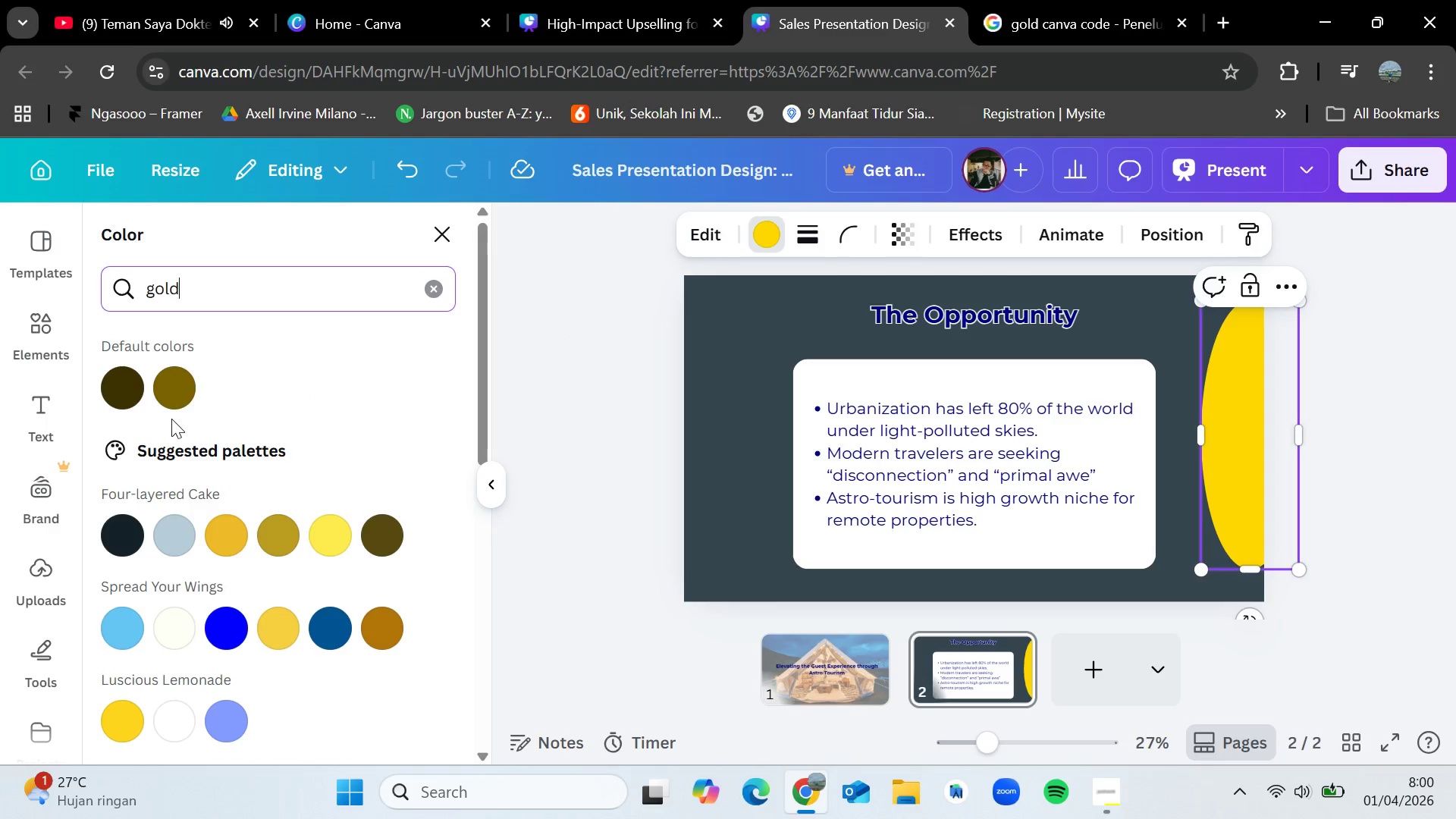 
left_click([178, 395])
 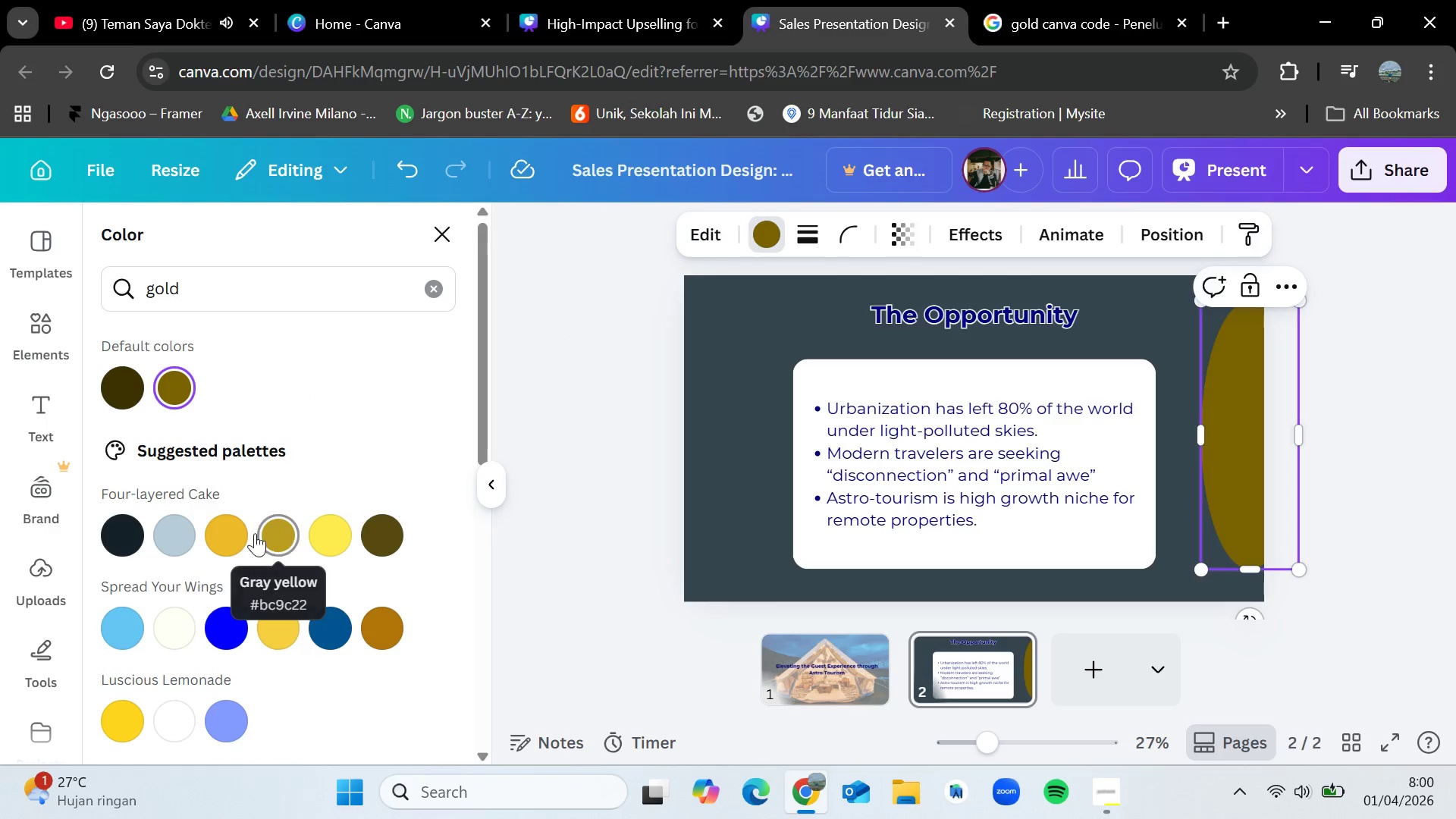 
left_click([227, 525])
 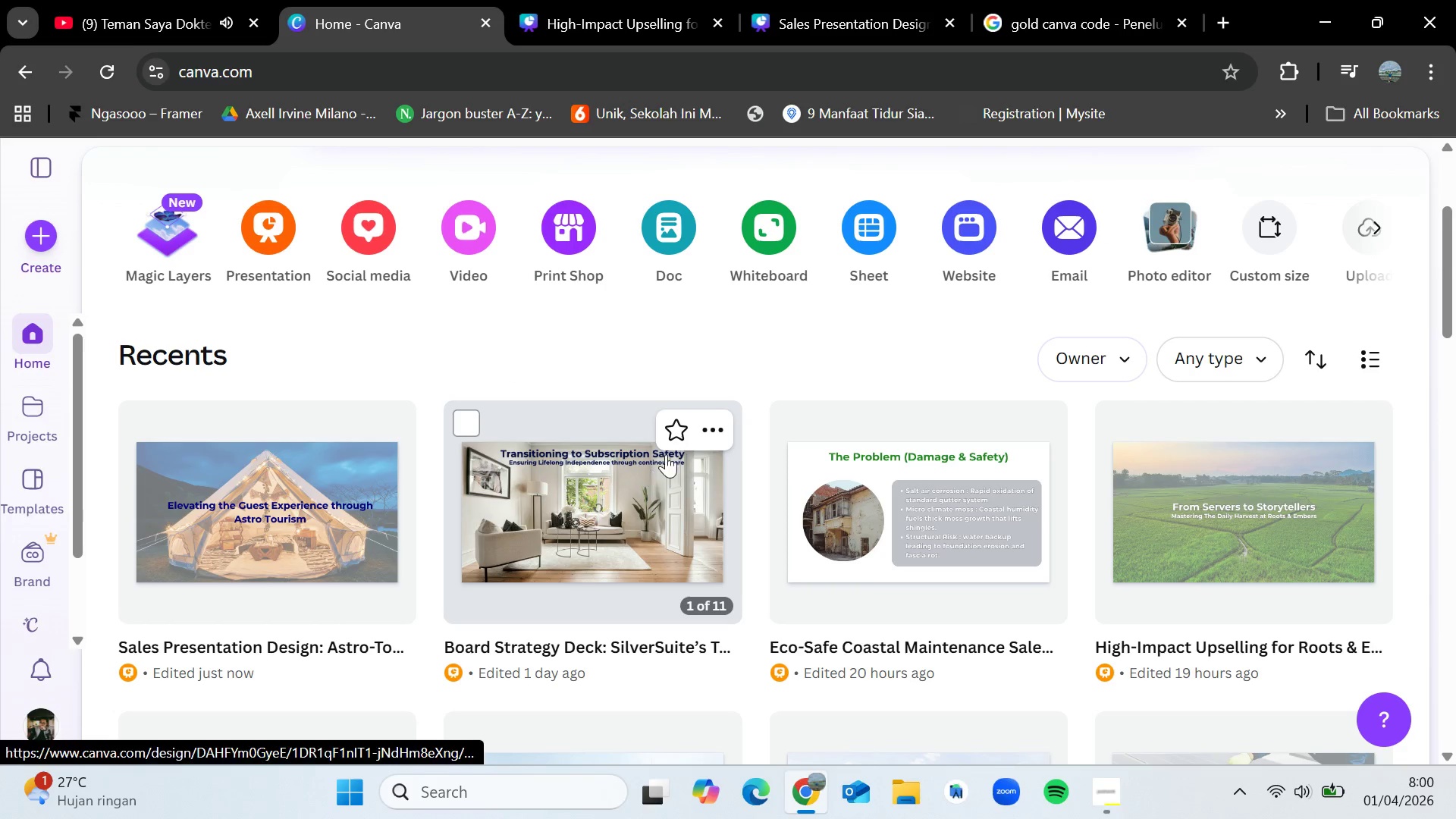 
scroll: coordinate [665, 475], scroll_direction: down, amount: 1.0
 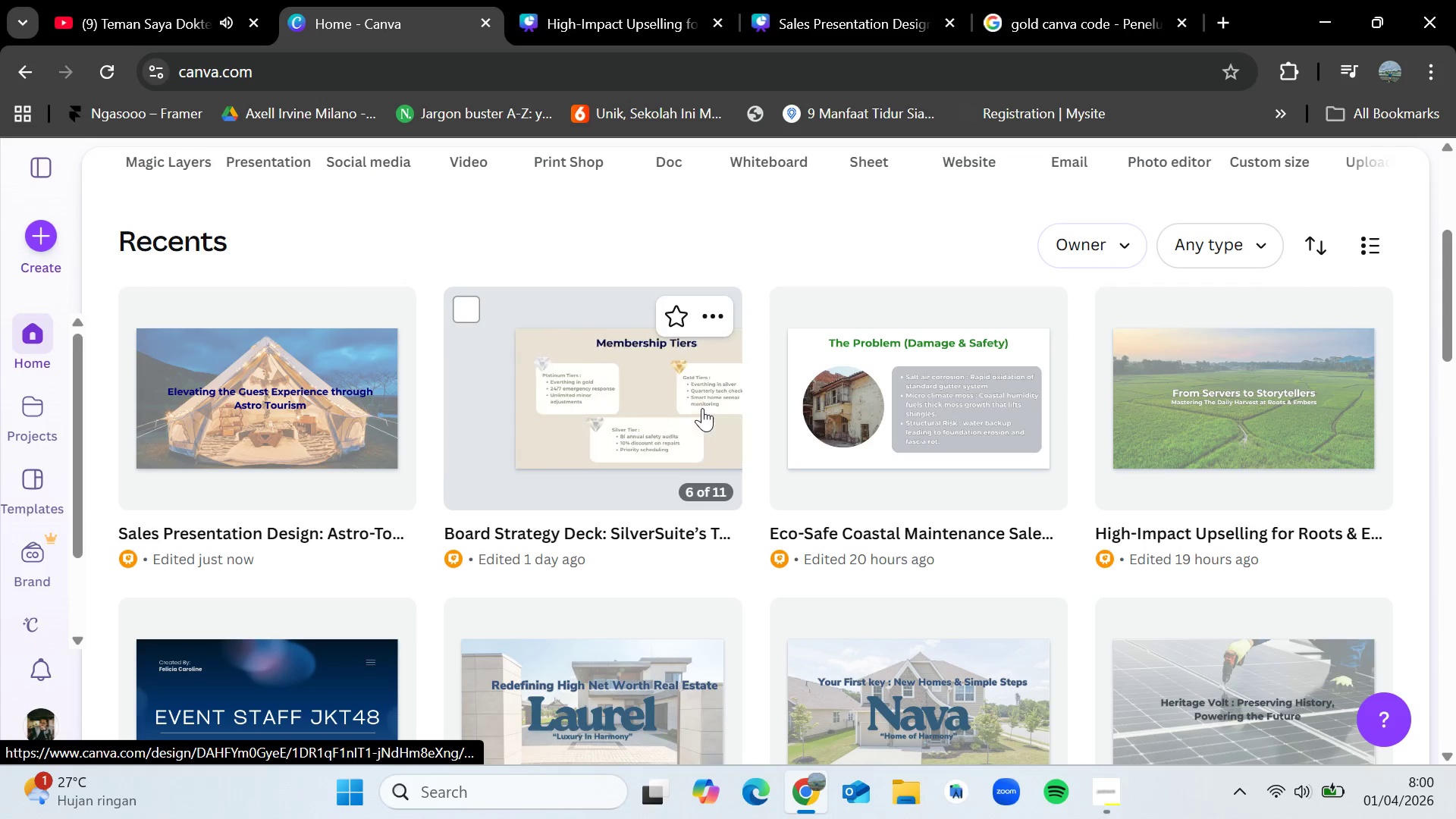 
wait(5.97)
 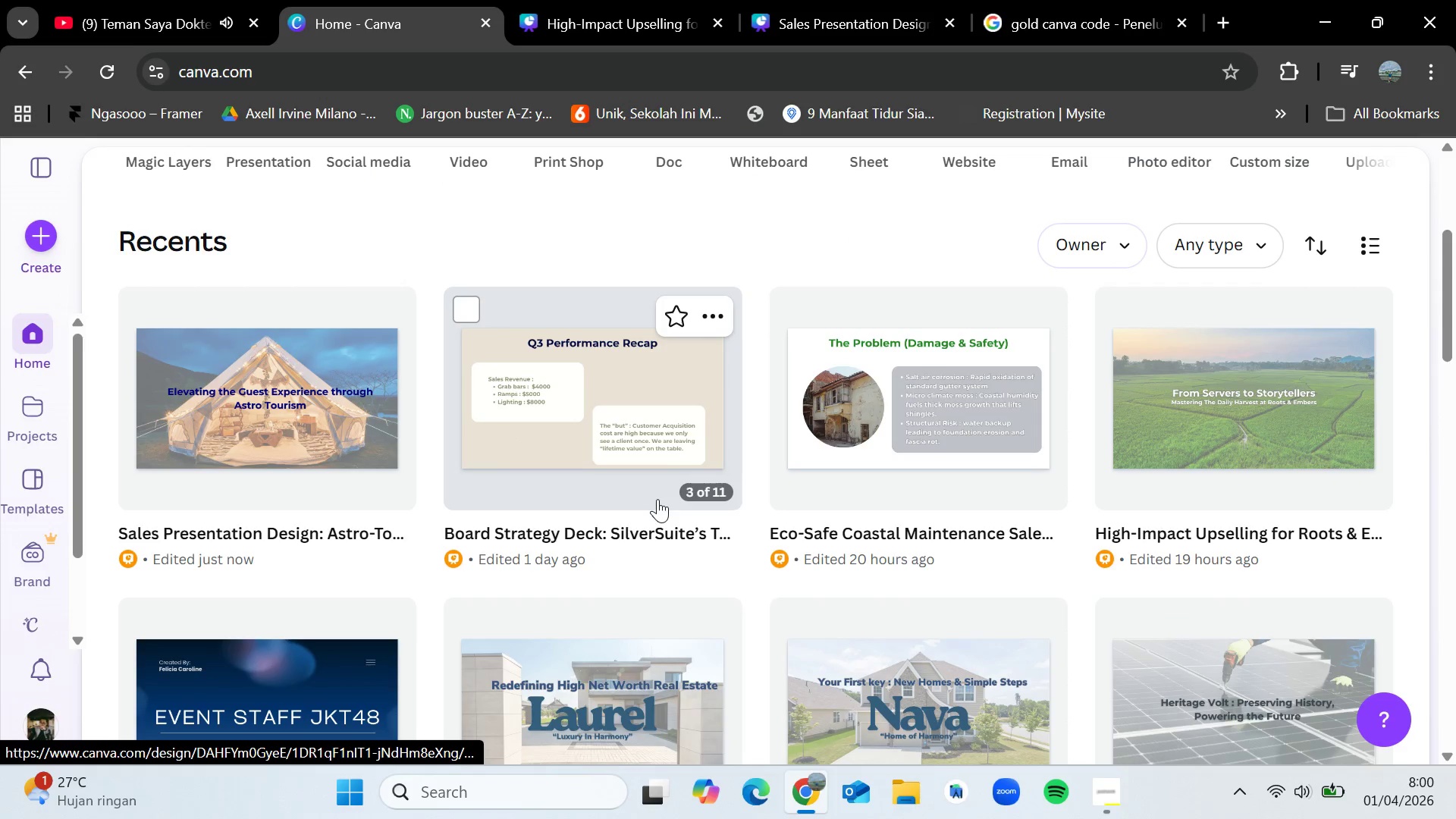 
left_click([639, 403])
 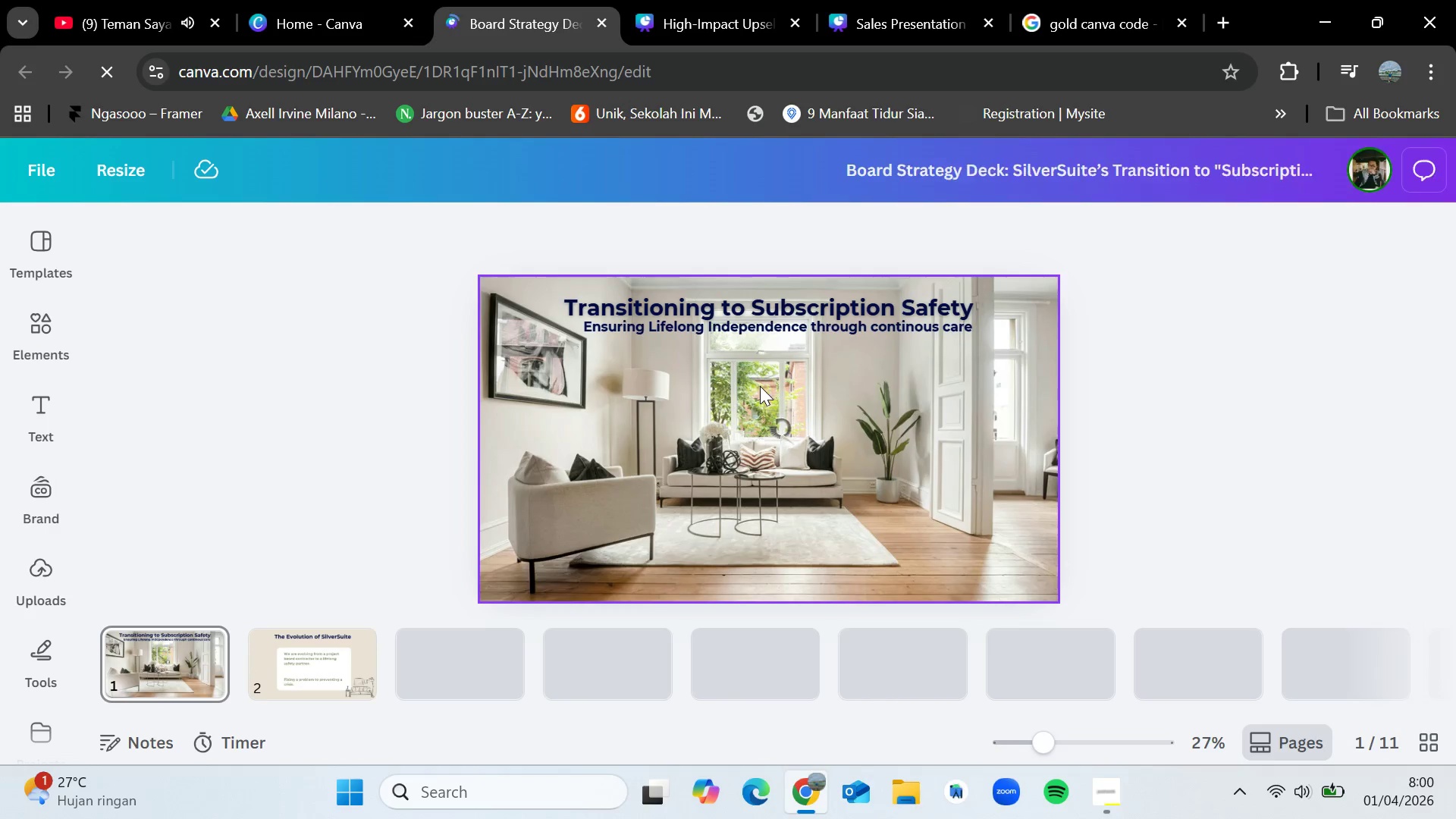 
wait(6.83)
 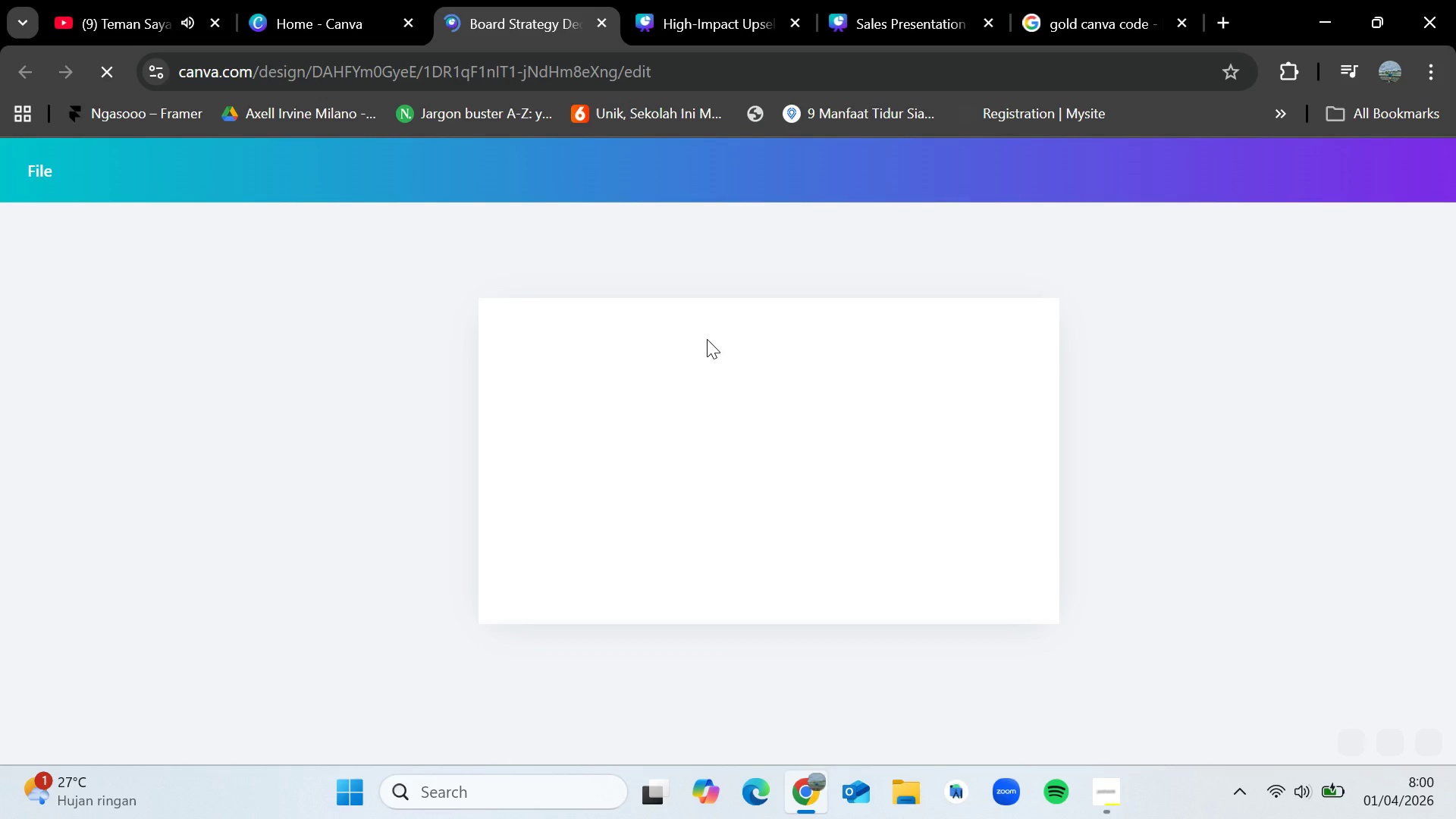 
left_click_drag(start_coordinate=[844, 714], to_coordinate=[1238, 698])
 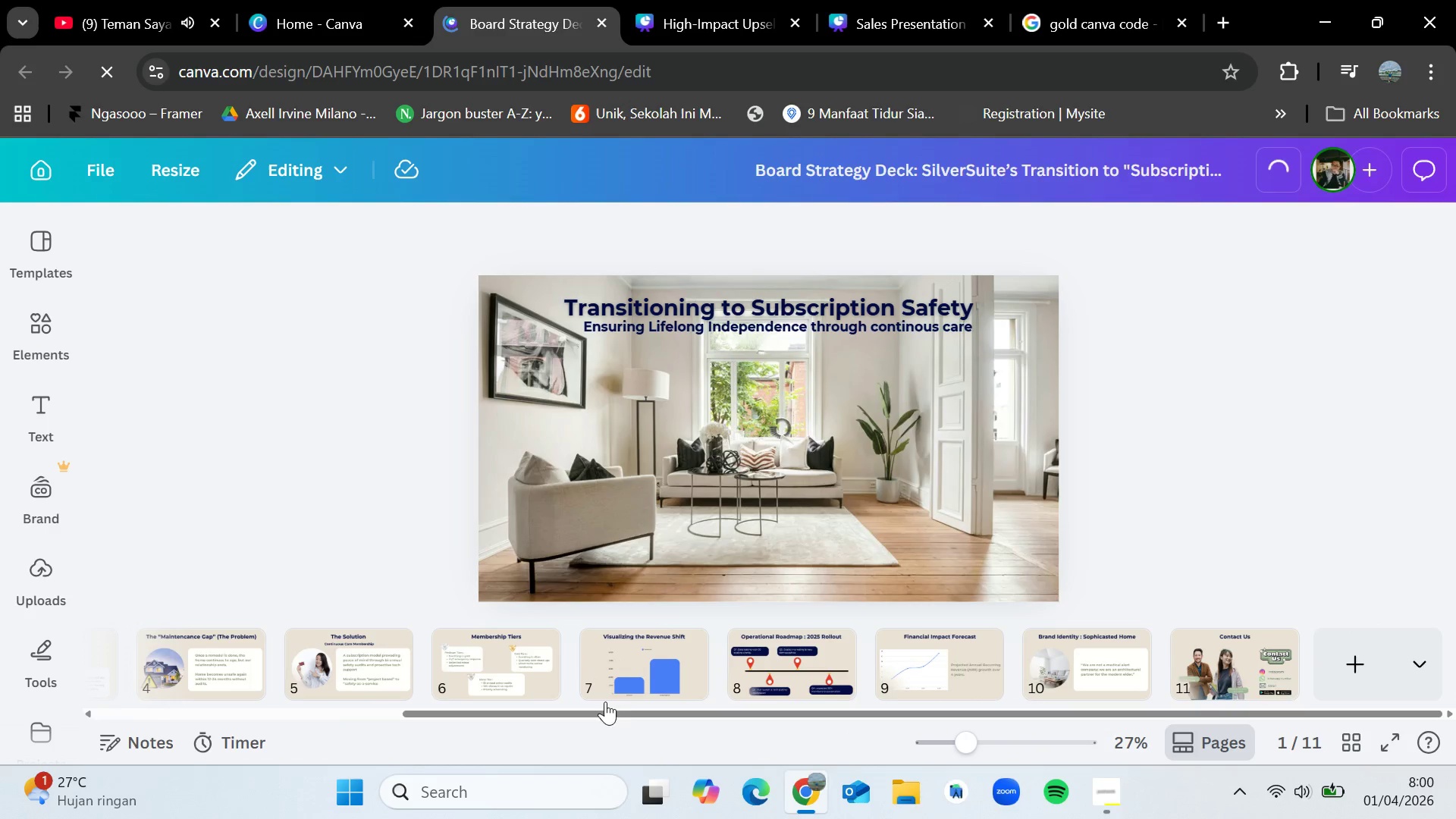 
left_click([499, 664])
 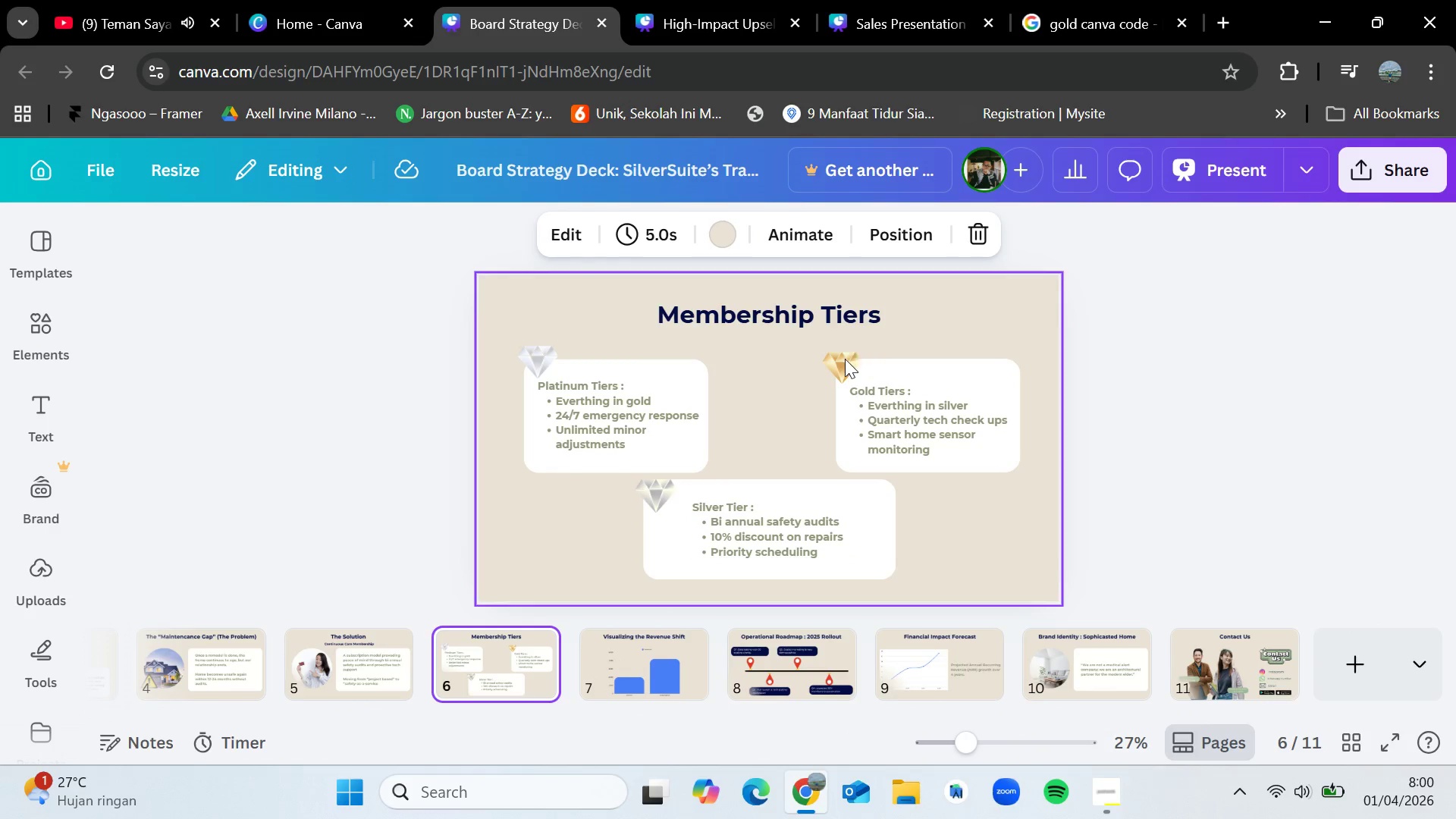 
left_click([842, 364])
 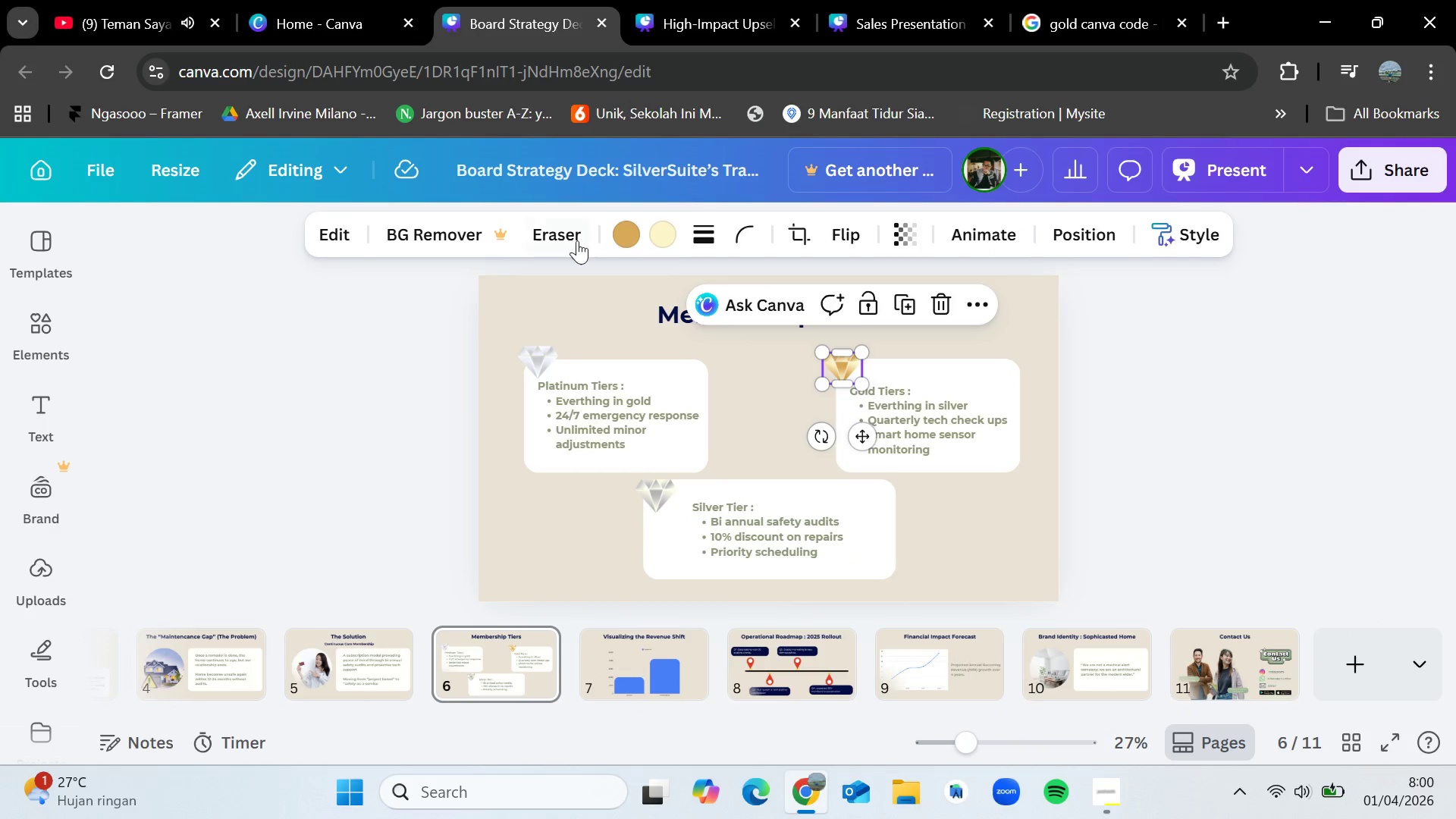 
mouse_move([619, 236])
 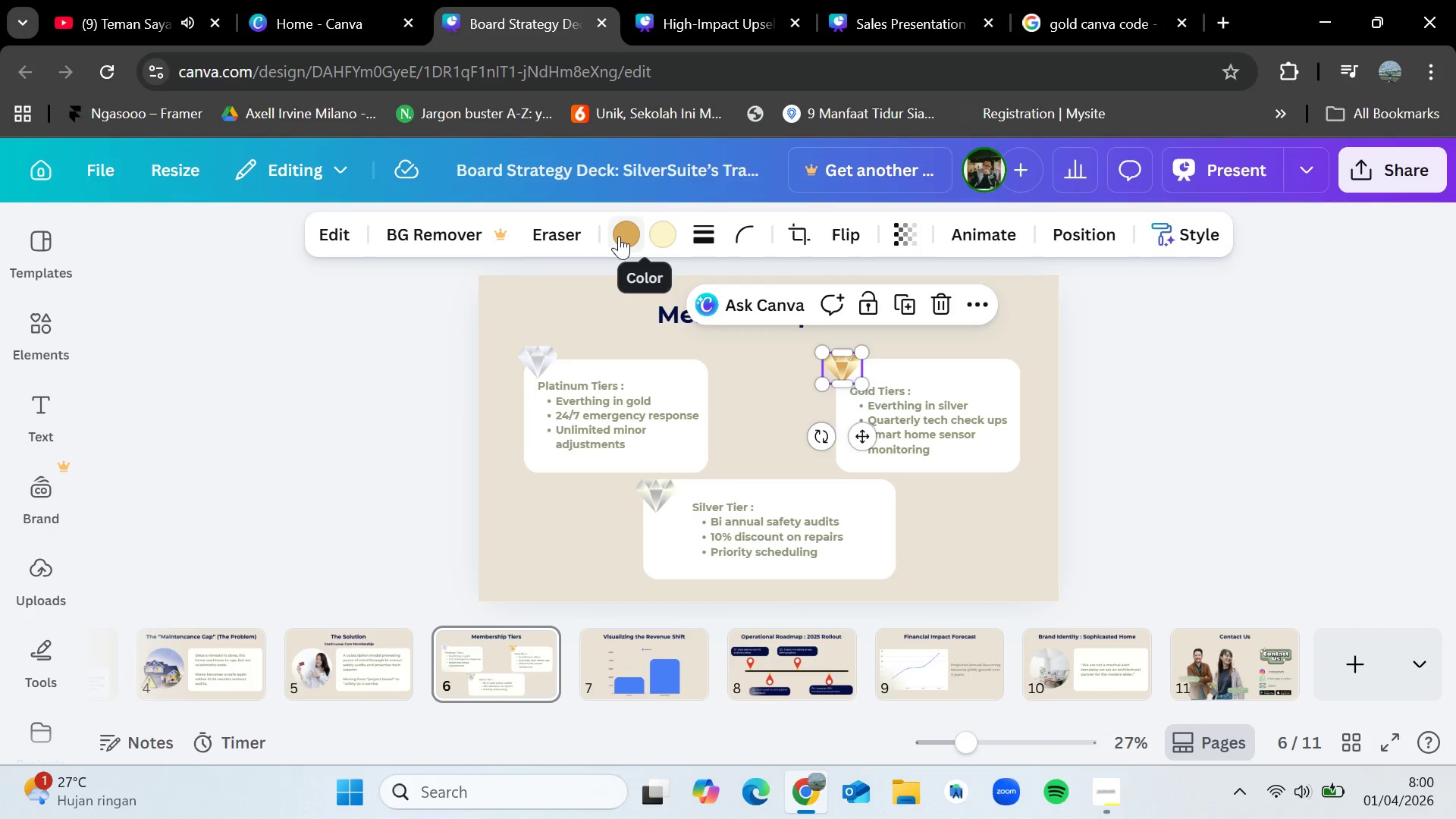 
left_click([619, 236])
 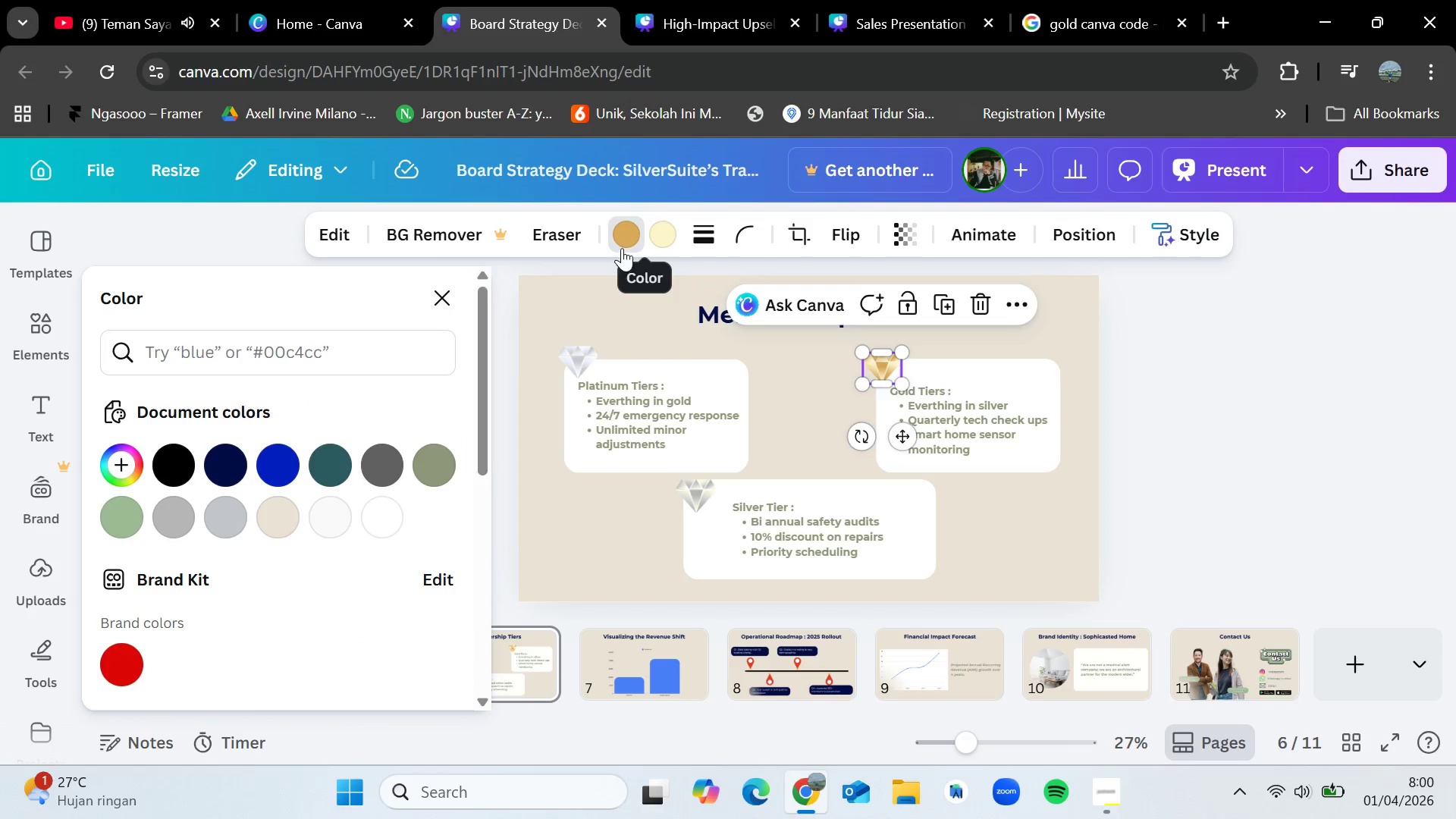 
scroll: coordinate [340, 507], scroll_direction: down, amount: 3.0
 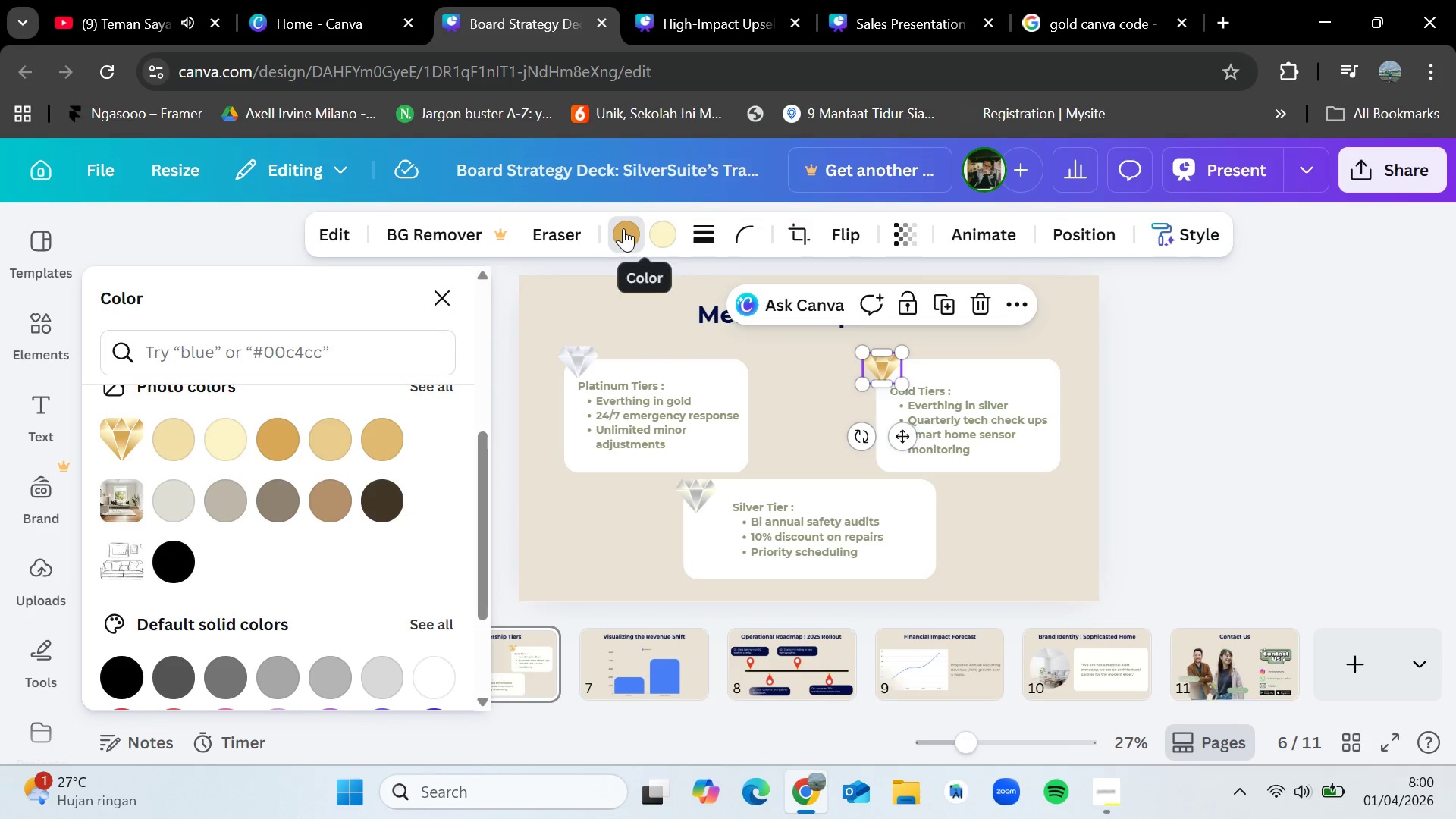 
left_click([625, 238])
 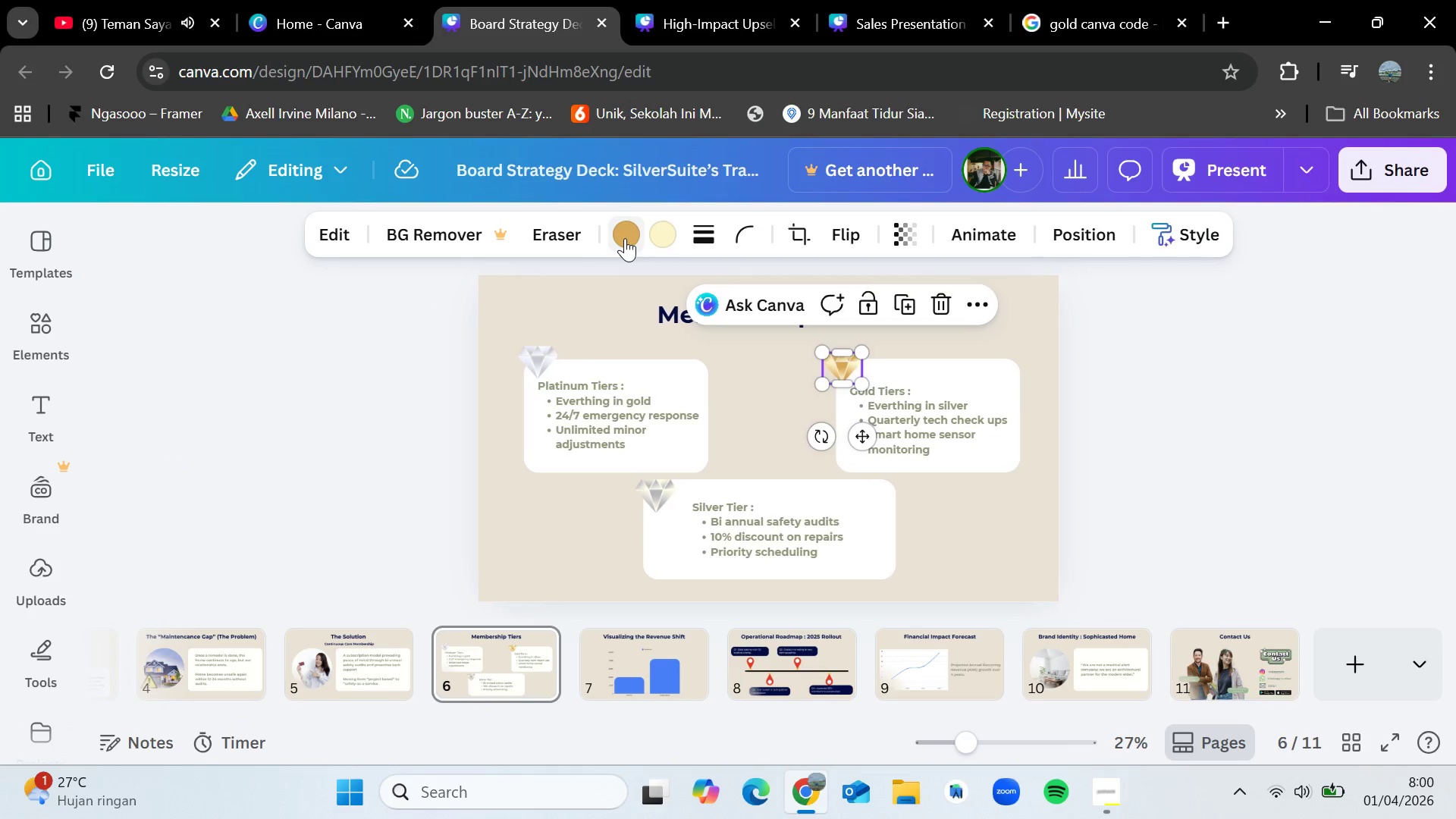 
left_click([625, 238])
 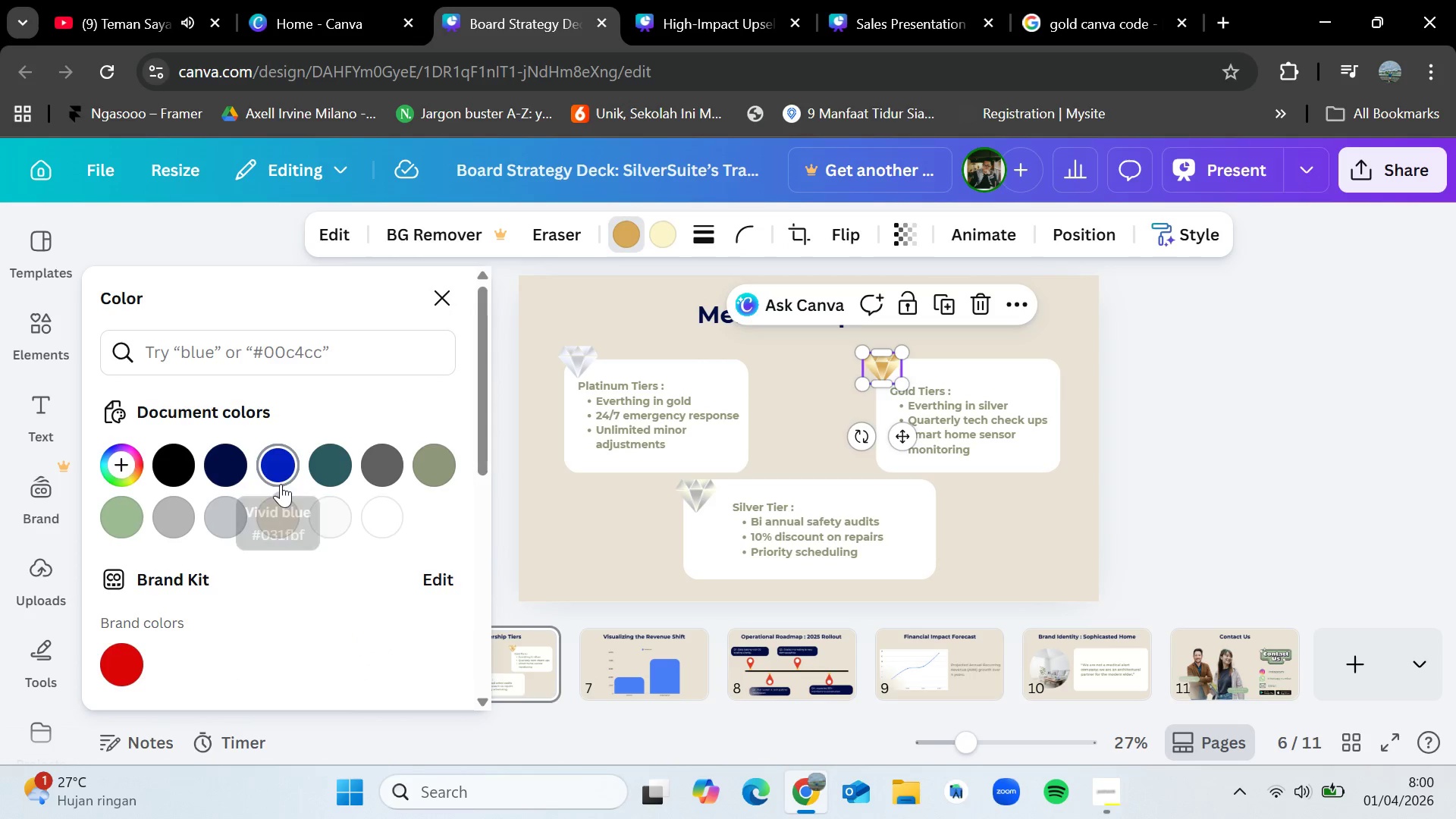 
scroll: coordinate [315, 510], scroll_direction: none, amount: 0.0
 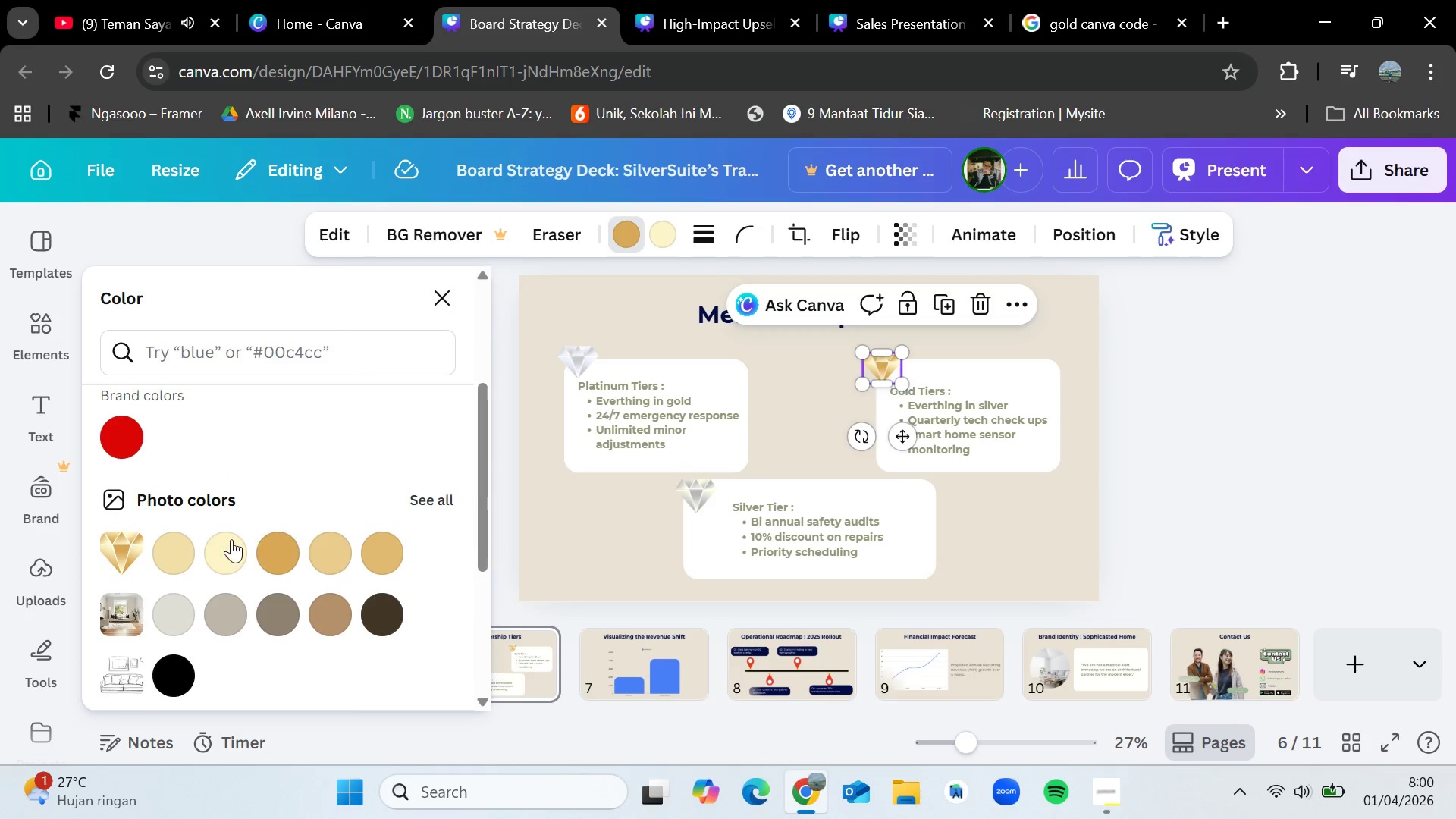 
mouse_move([215, 546])
 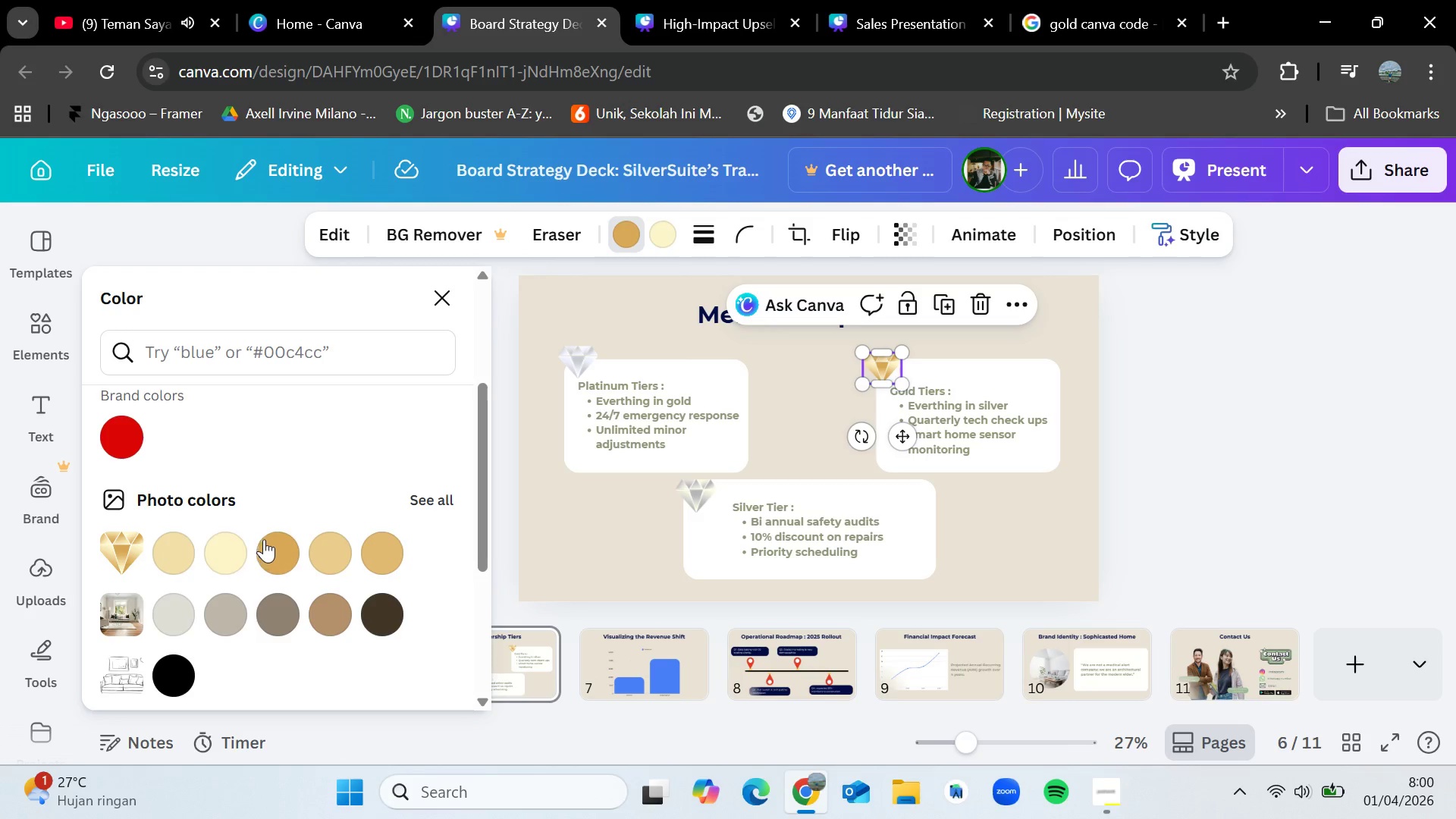 
mouse_move([286, 532])
 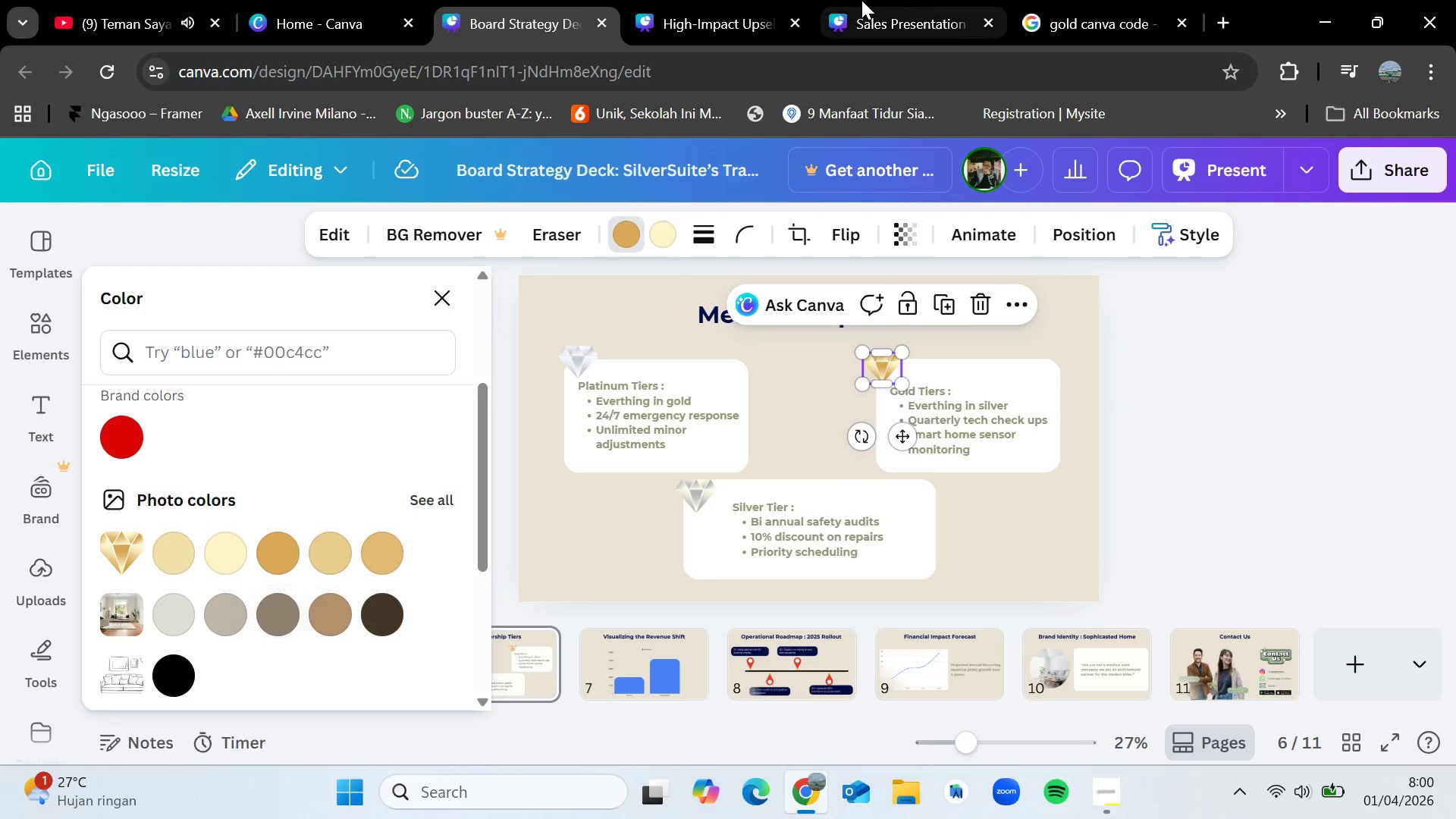 
left_click([861, 0])
 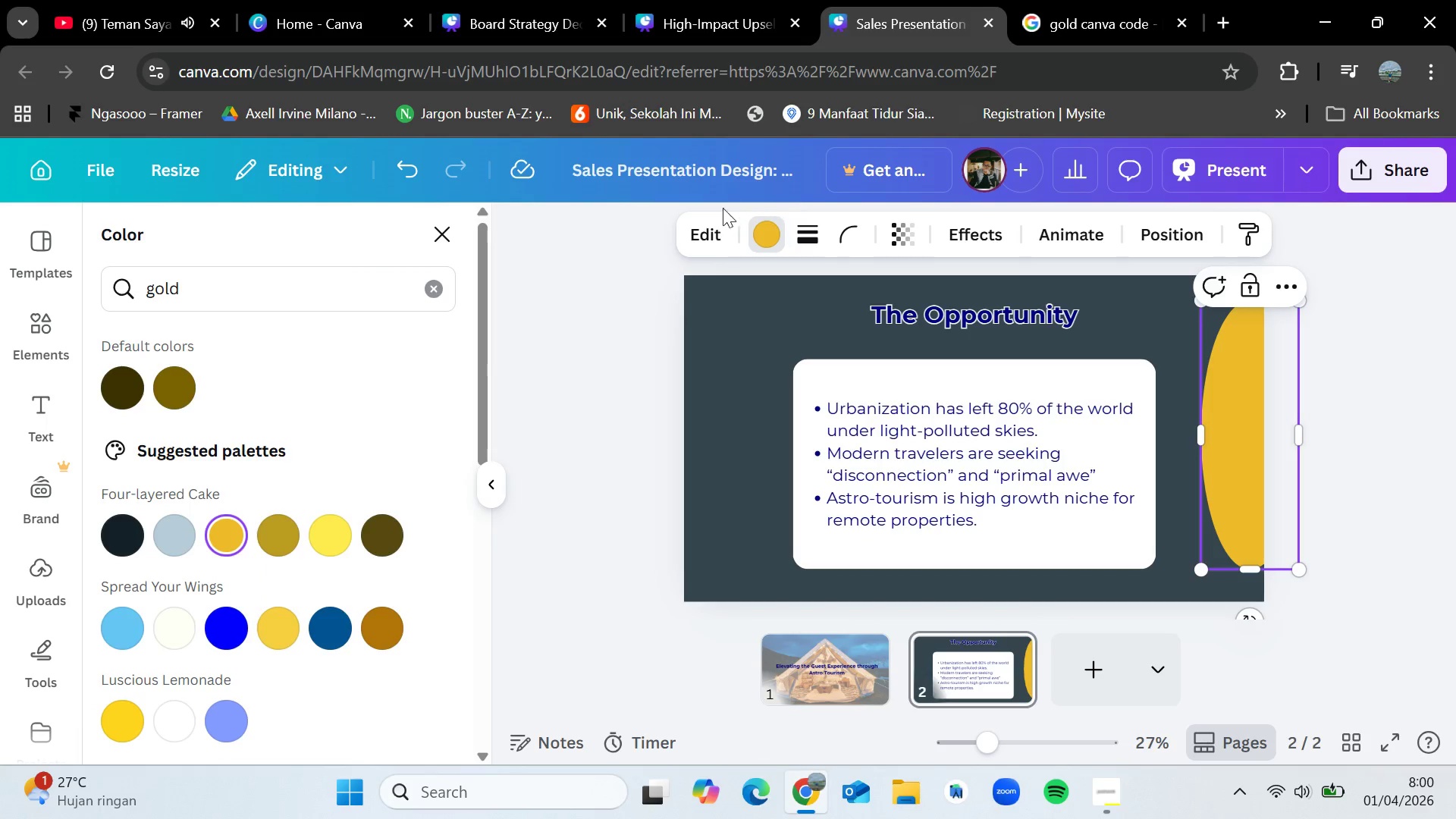 
left_click([761, 229])
 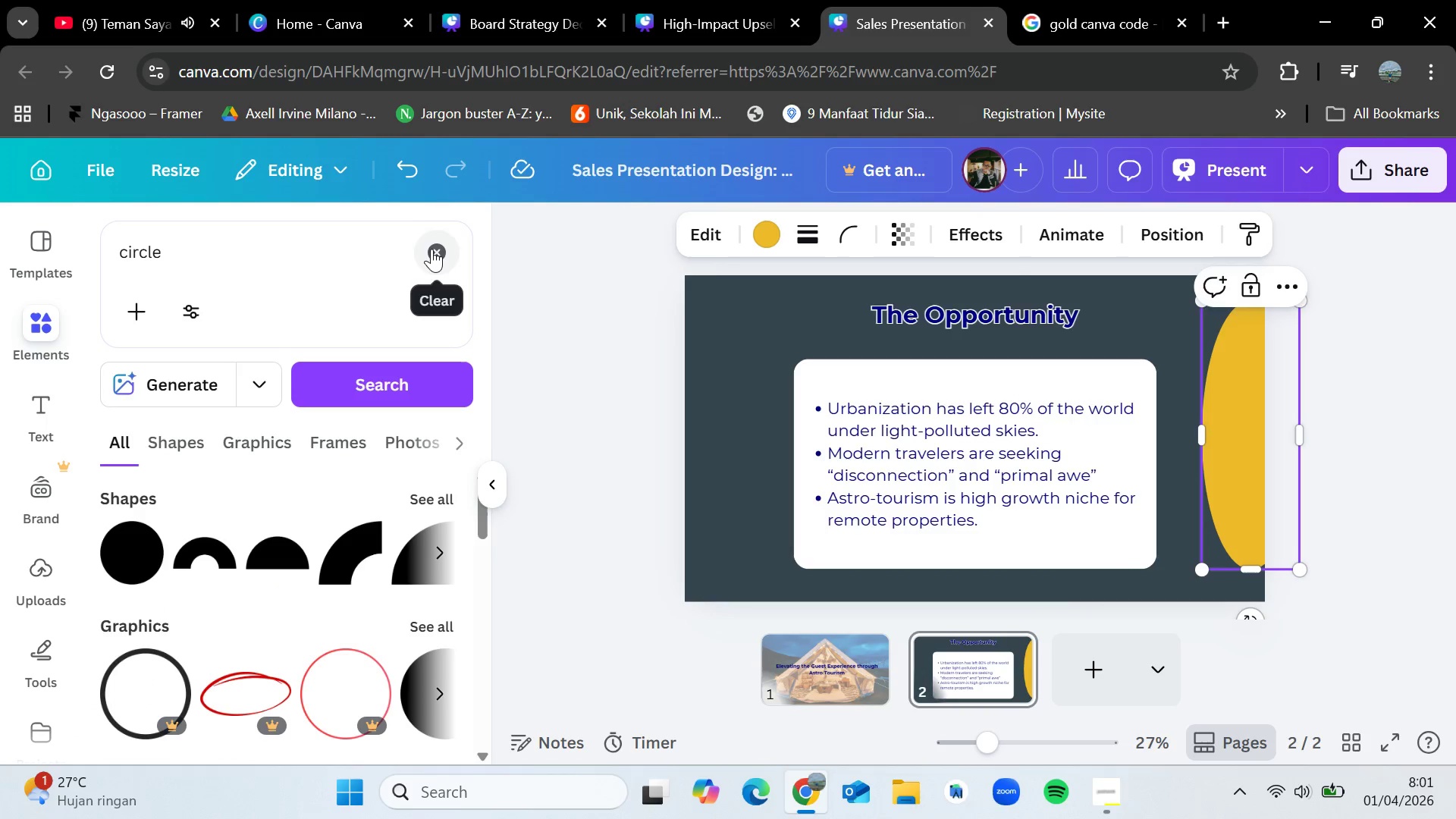 
double_click([380, 259])
 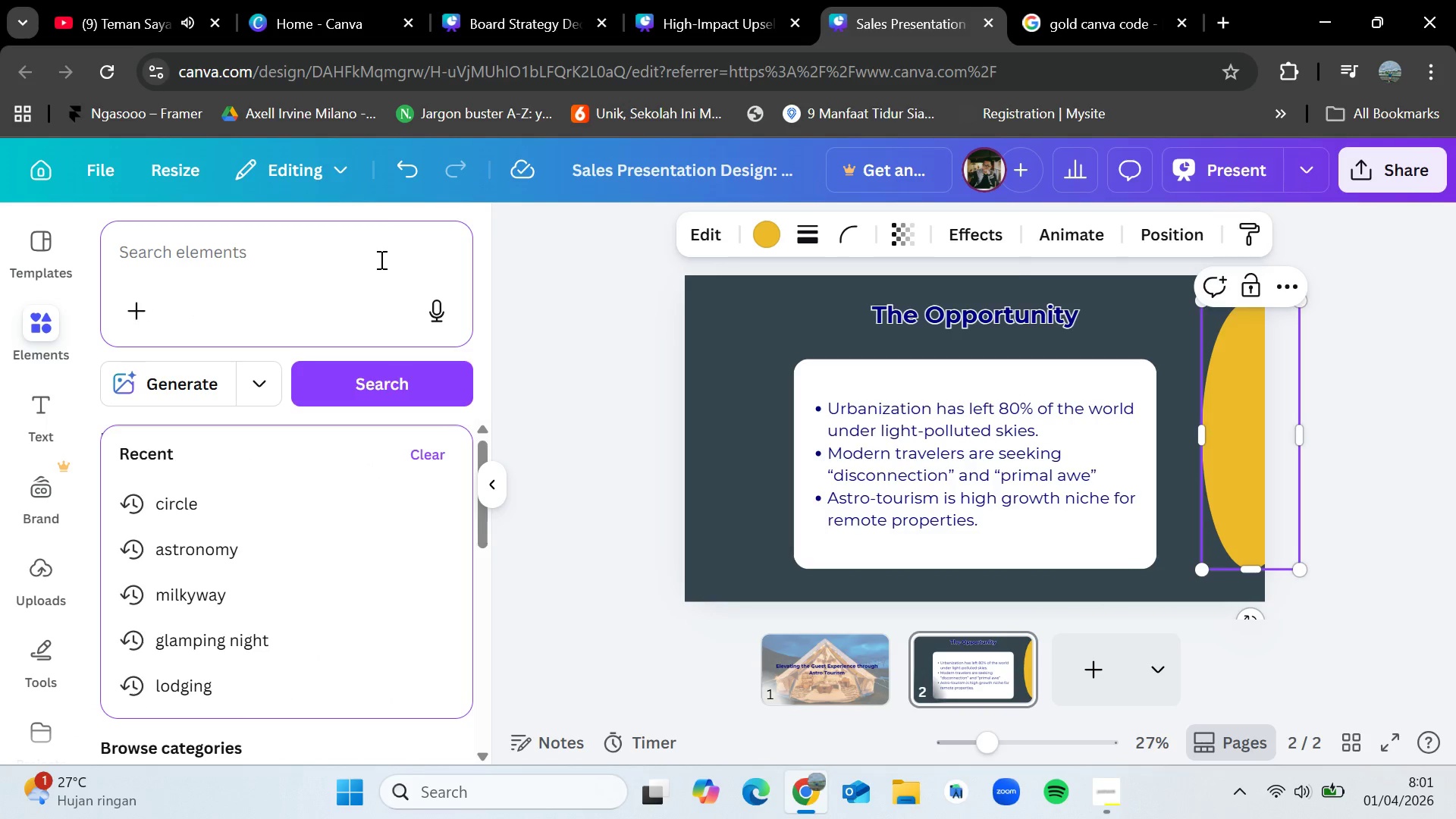 
type(grey orange)
 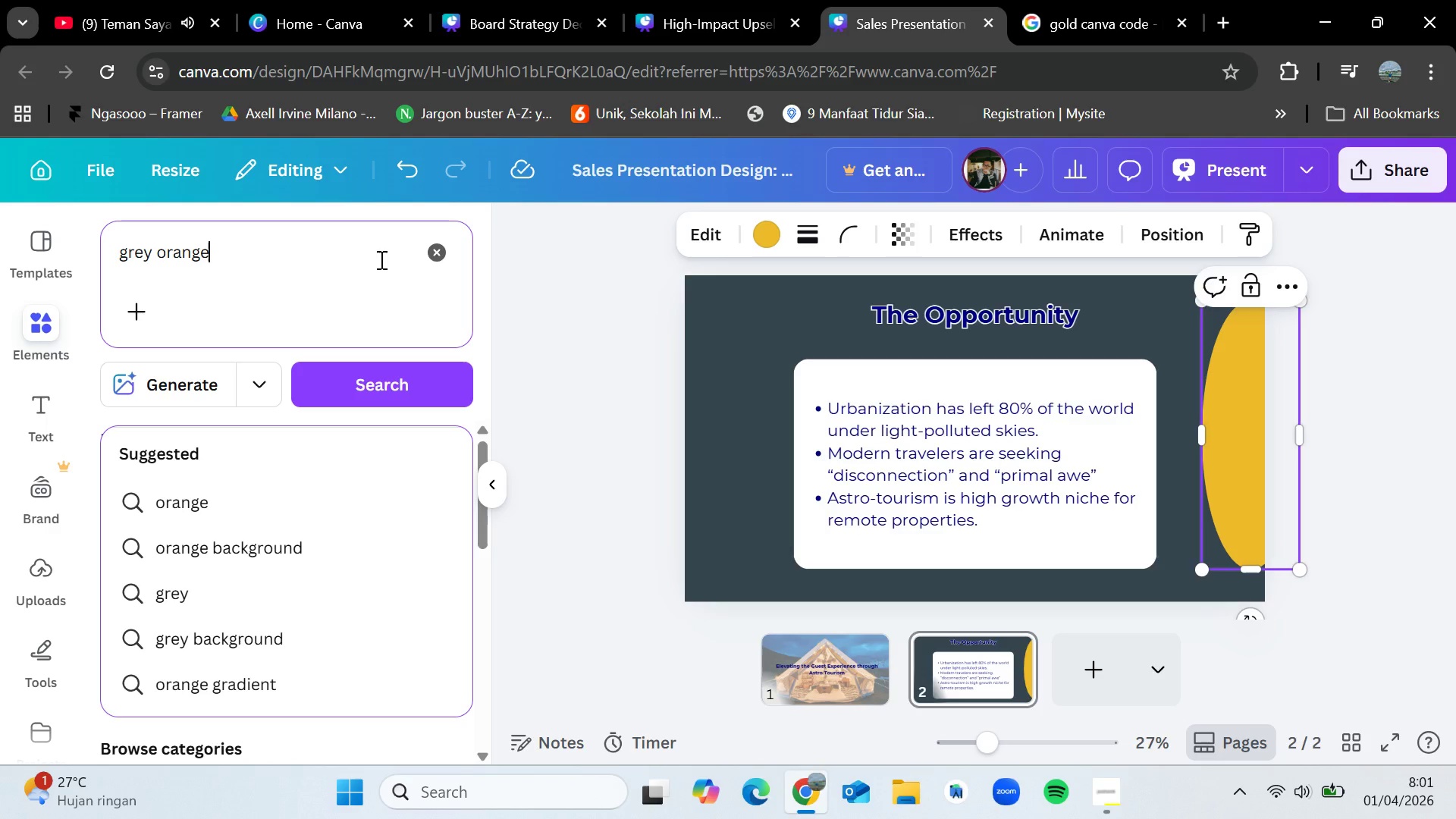 
key(Enter)
 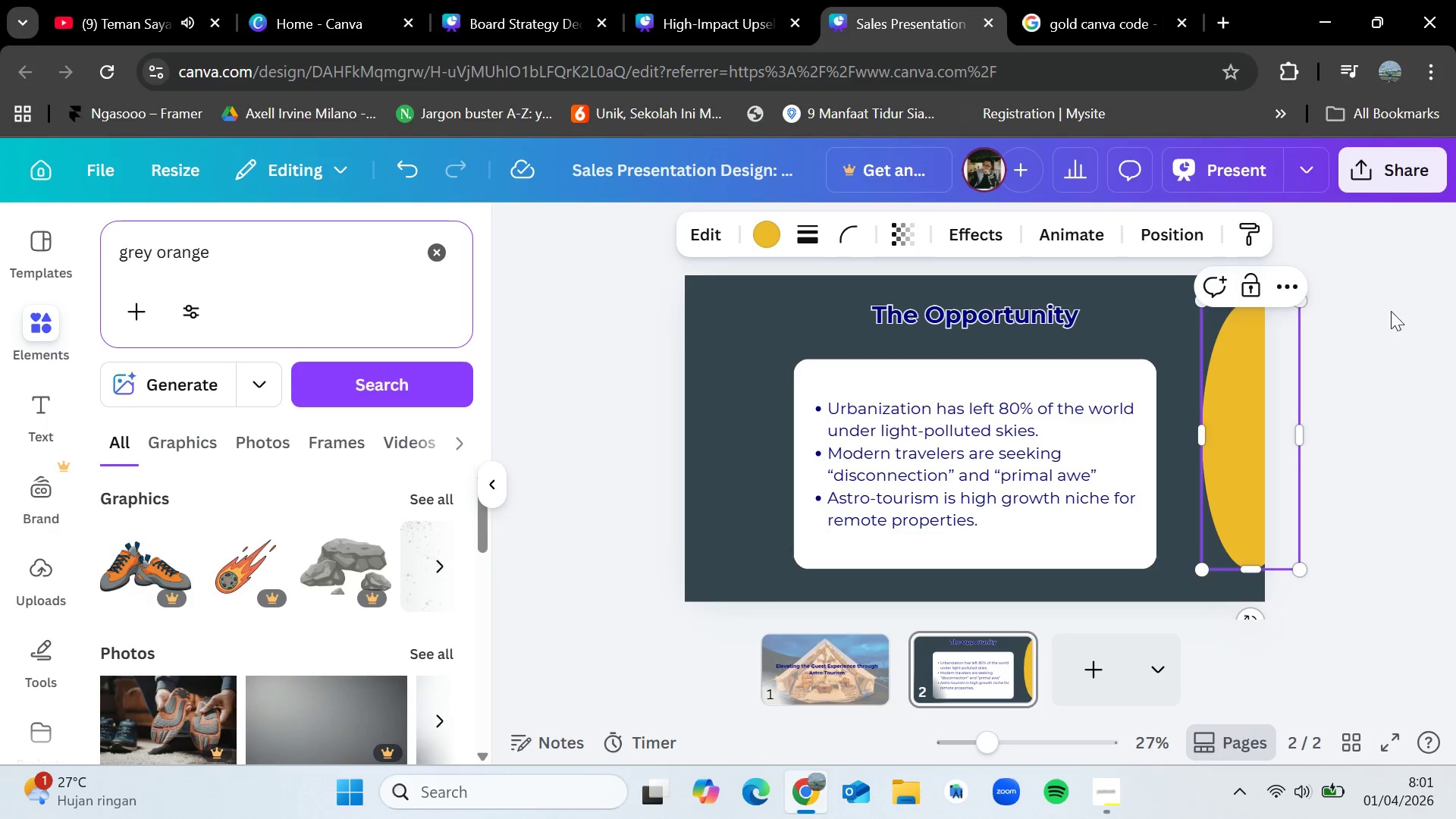 
left_click([759, 233])
 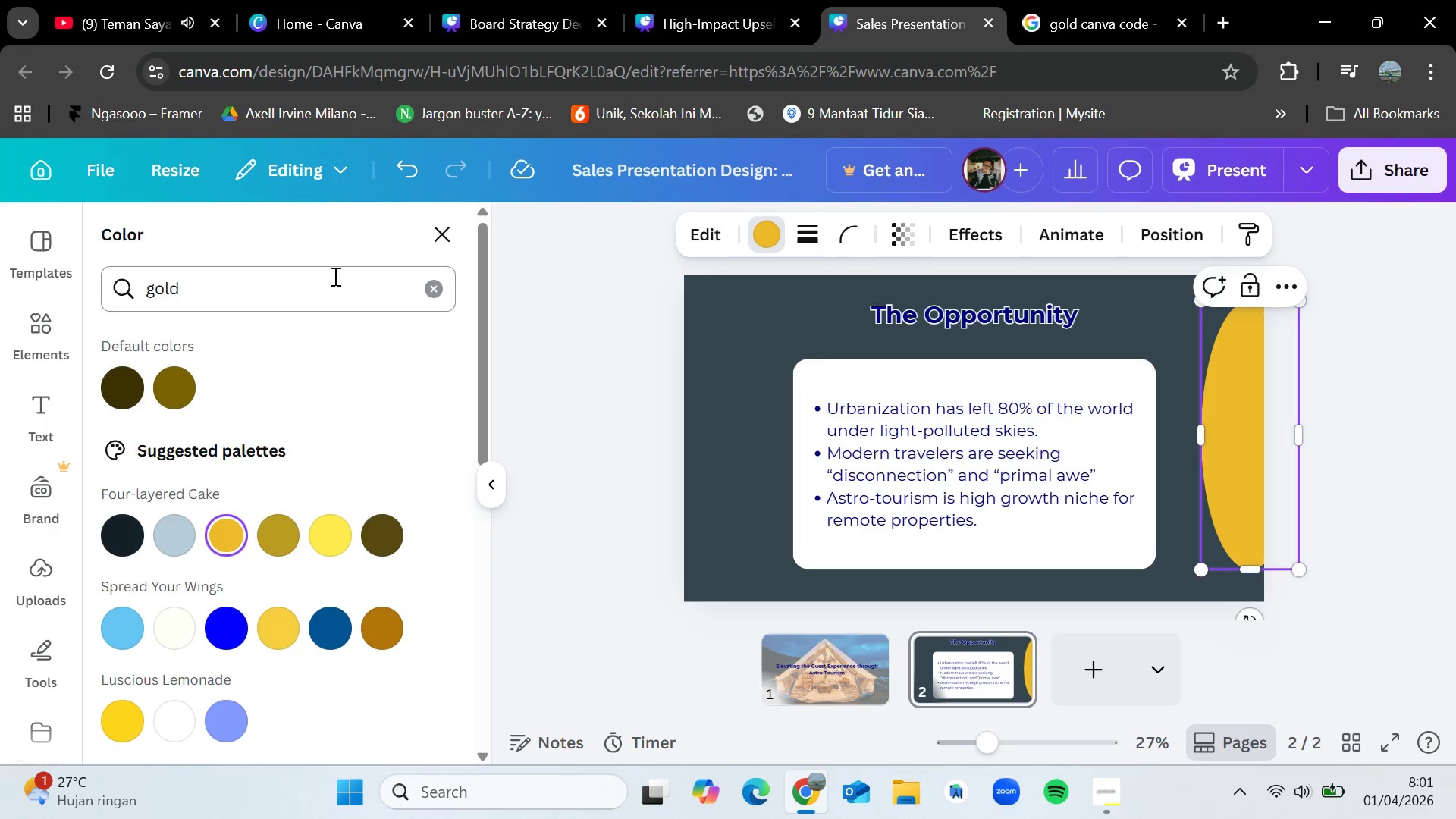 
left_click([328, 276])
 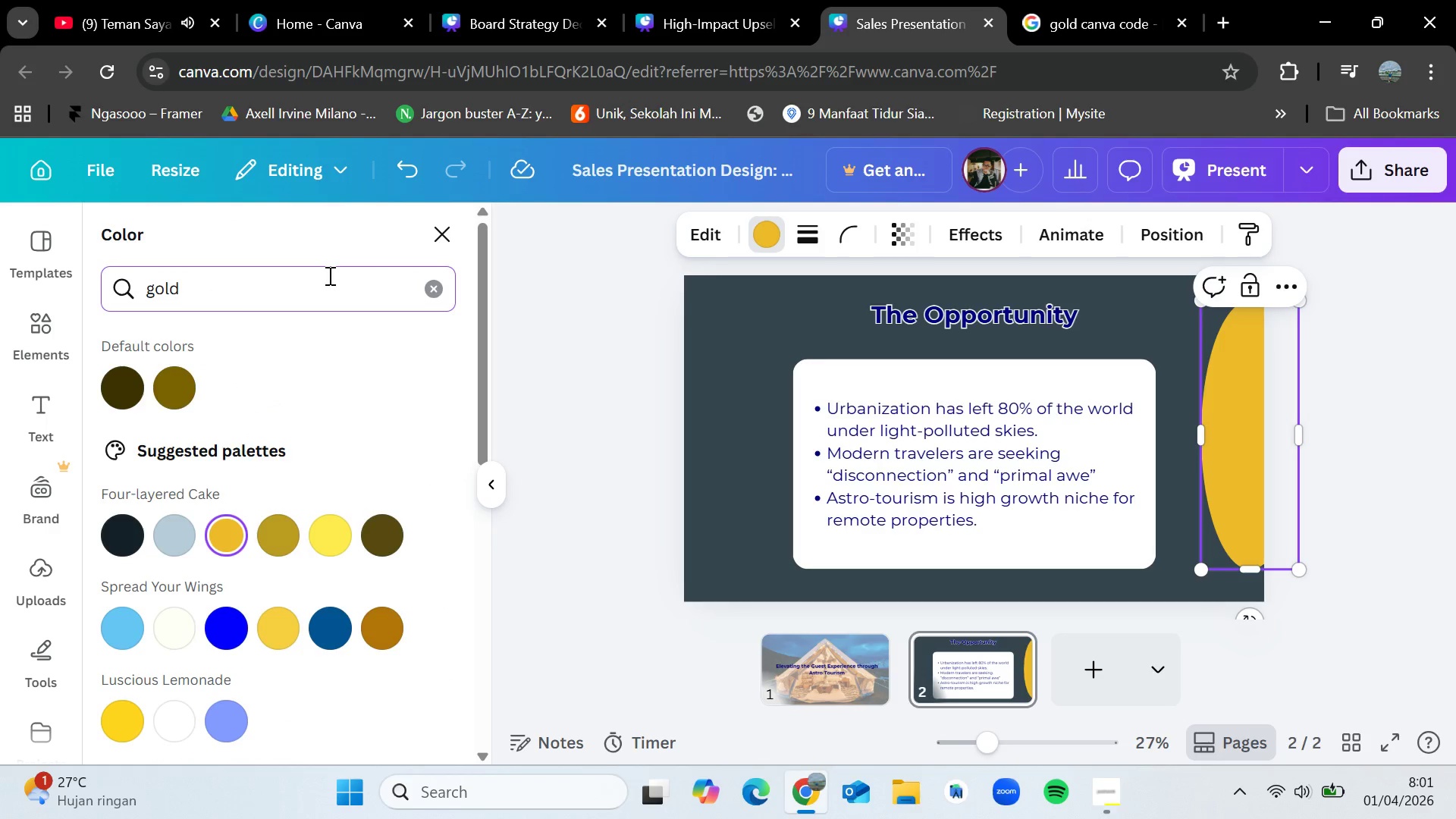 
key(Backspace)
key(Backspace)
key(Backspace)
type(rey orange)
 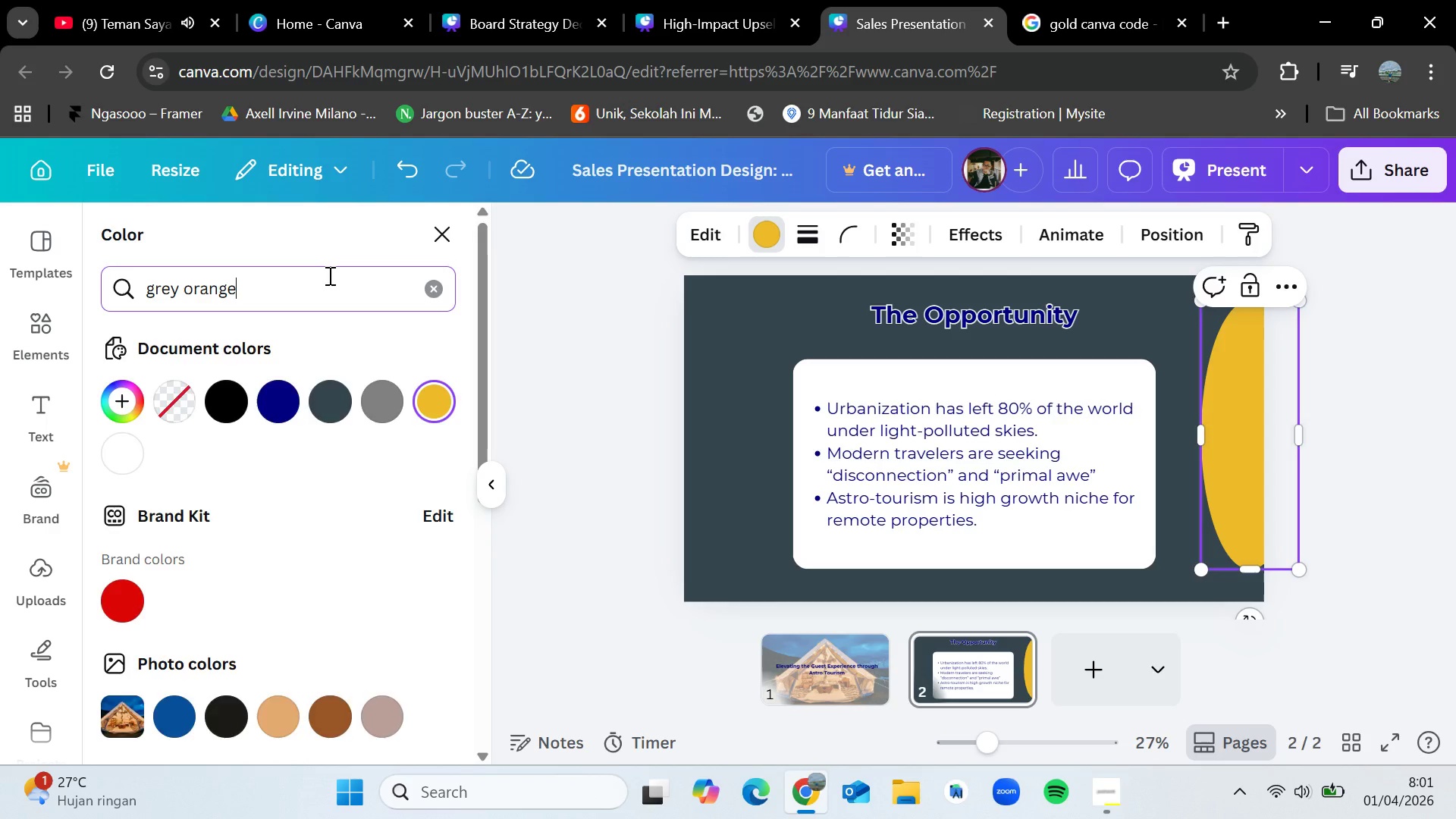 
key(Enter)
 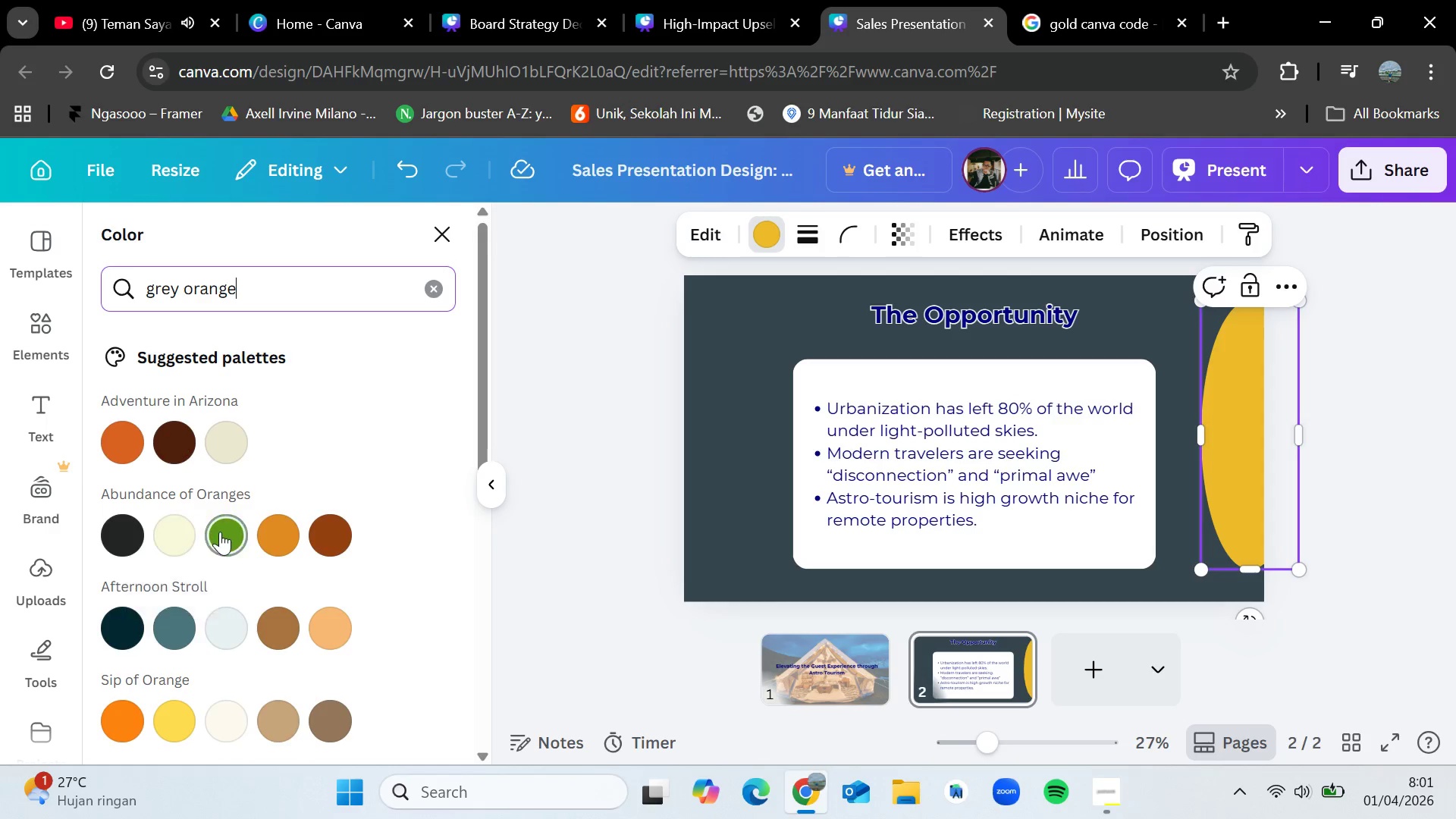 
wait(5.91)
 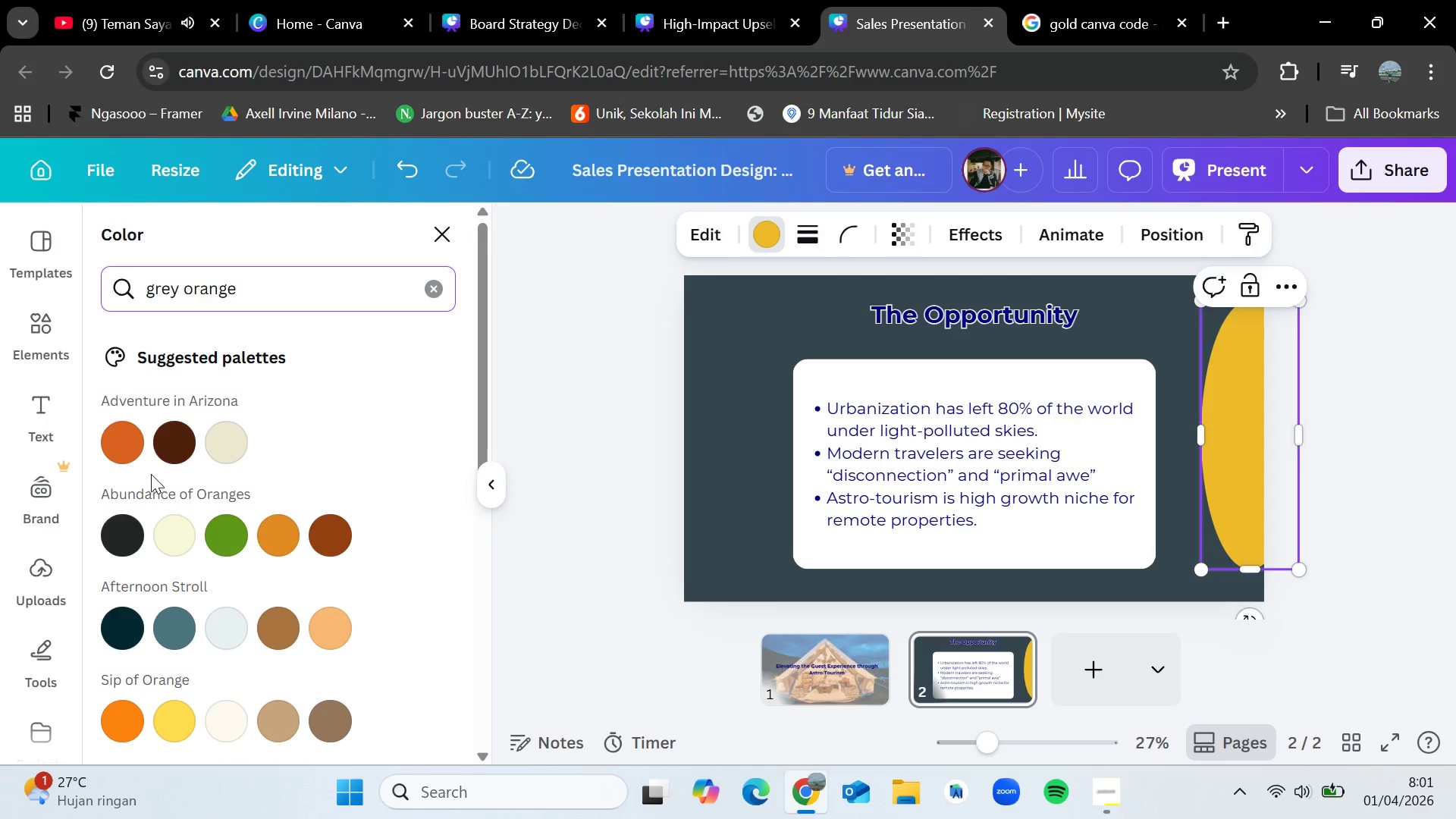 
left_click([706, 0])
 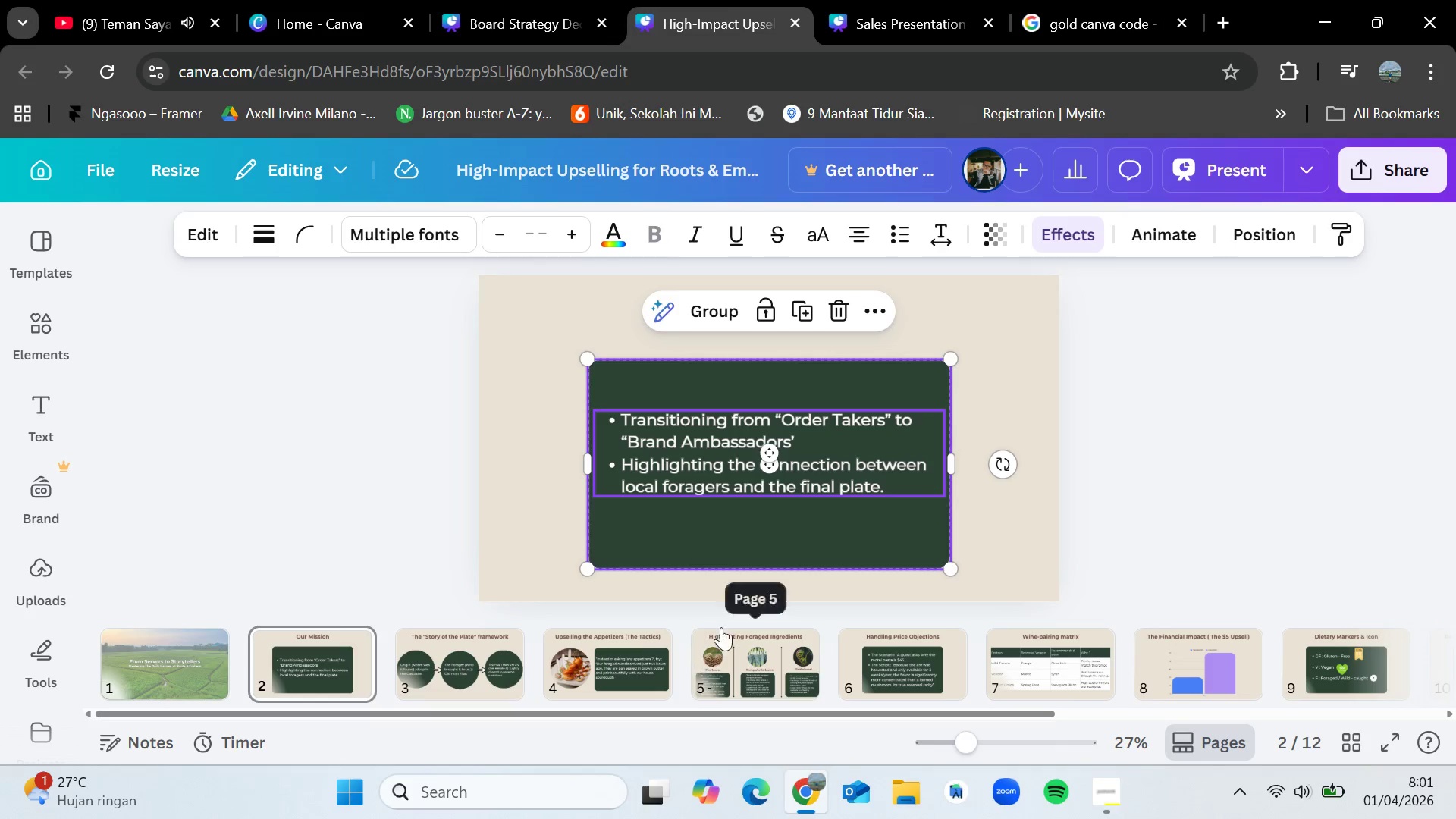 
left_click([861, 0])
 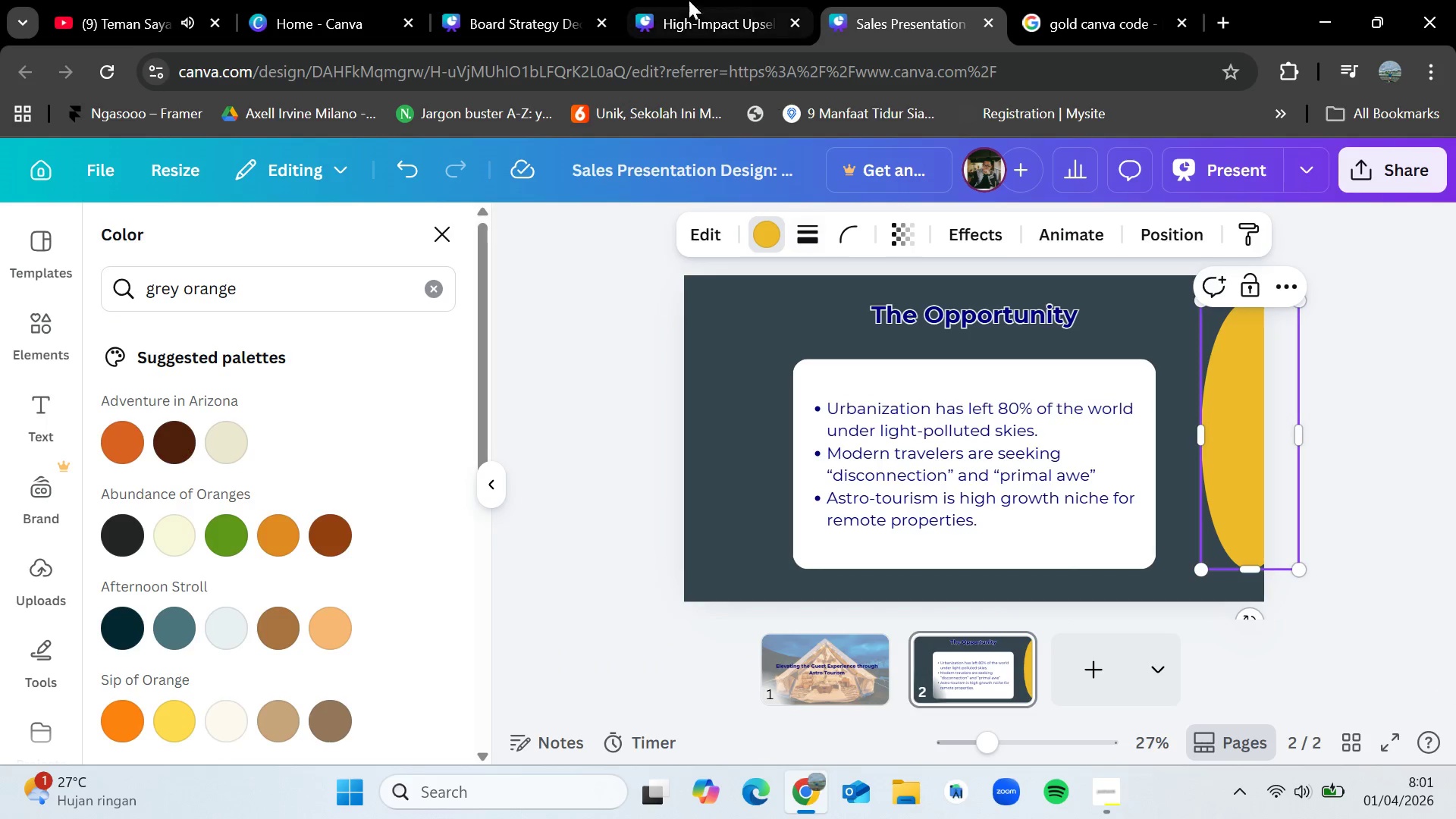 
left_click([537, 0])
 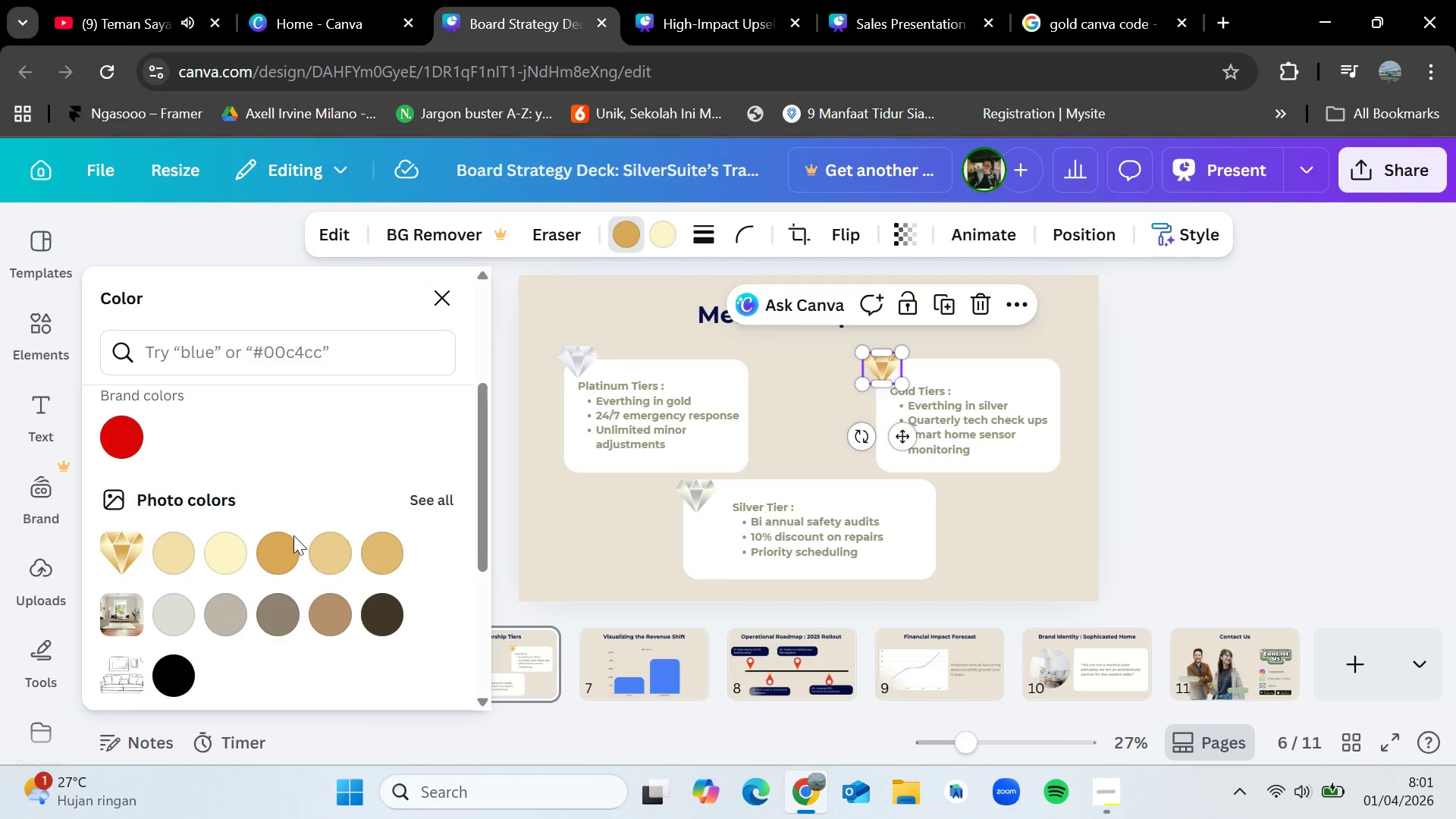 
mouse_move([196, 551])
 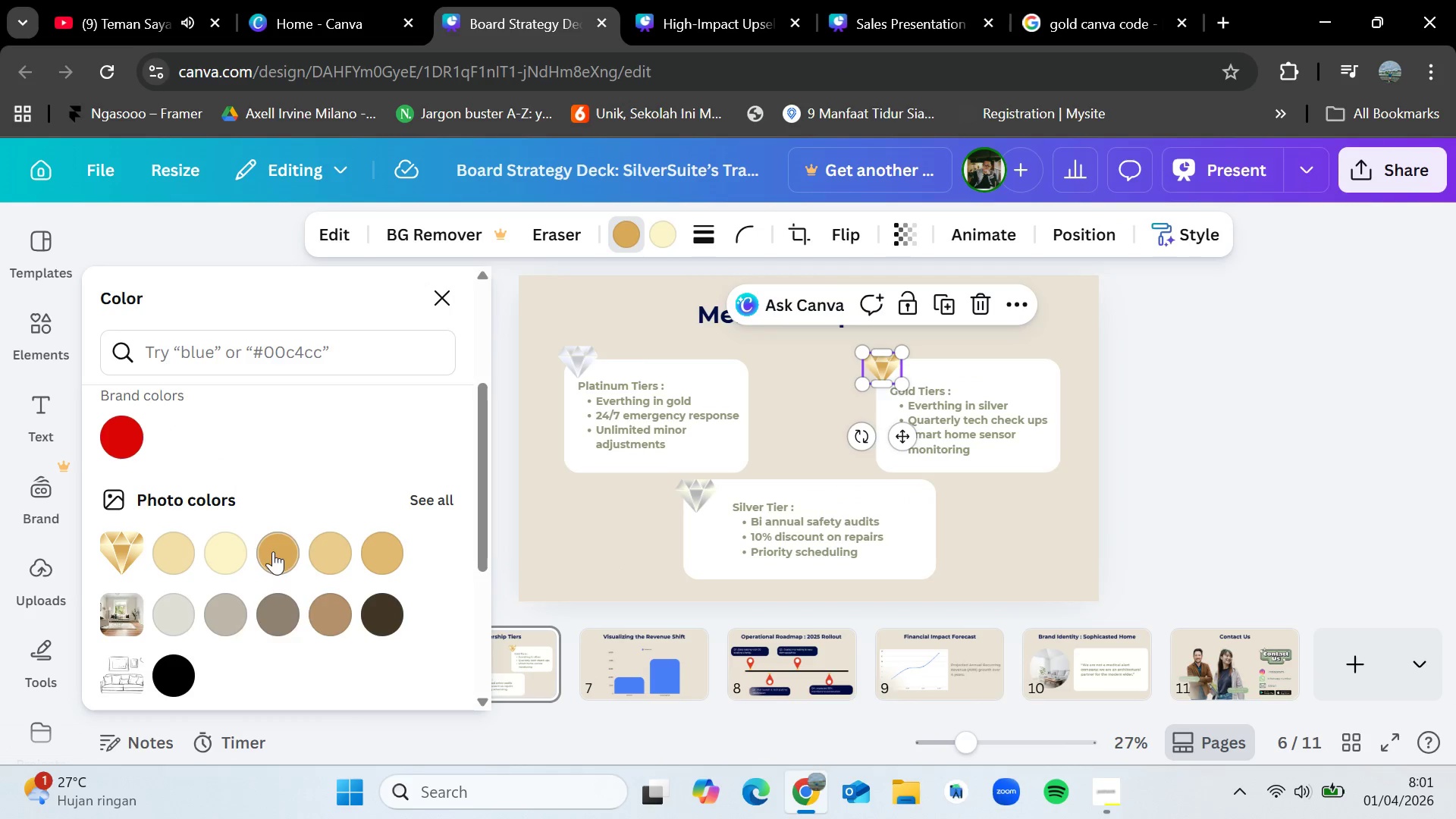 
mouse_move([310, 540])
 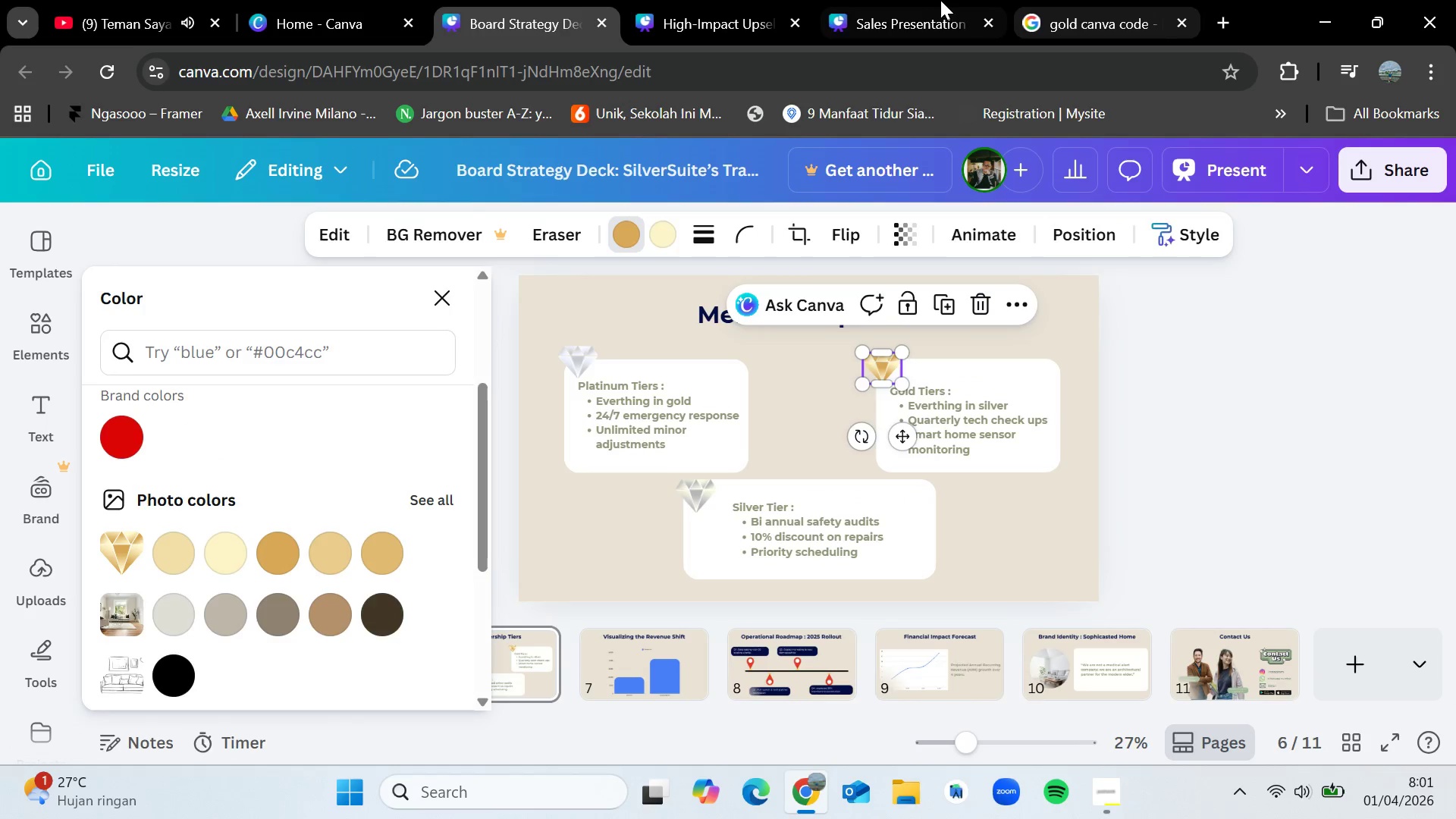 
left_click([930, 0])
 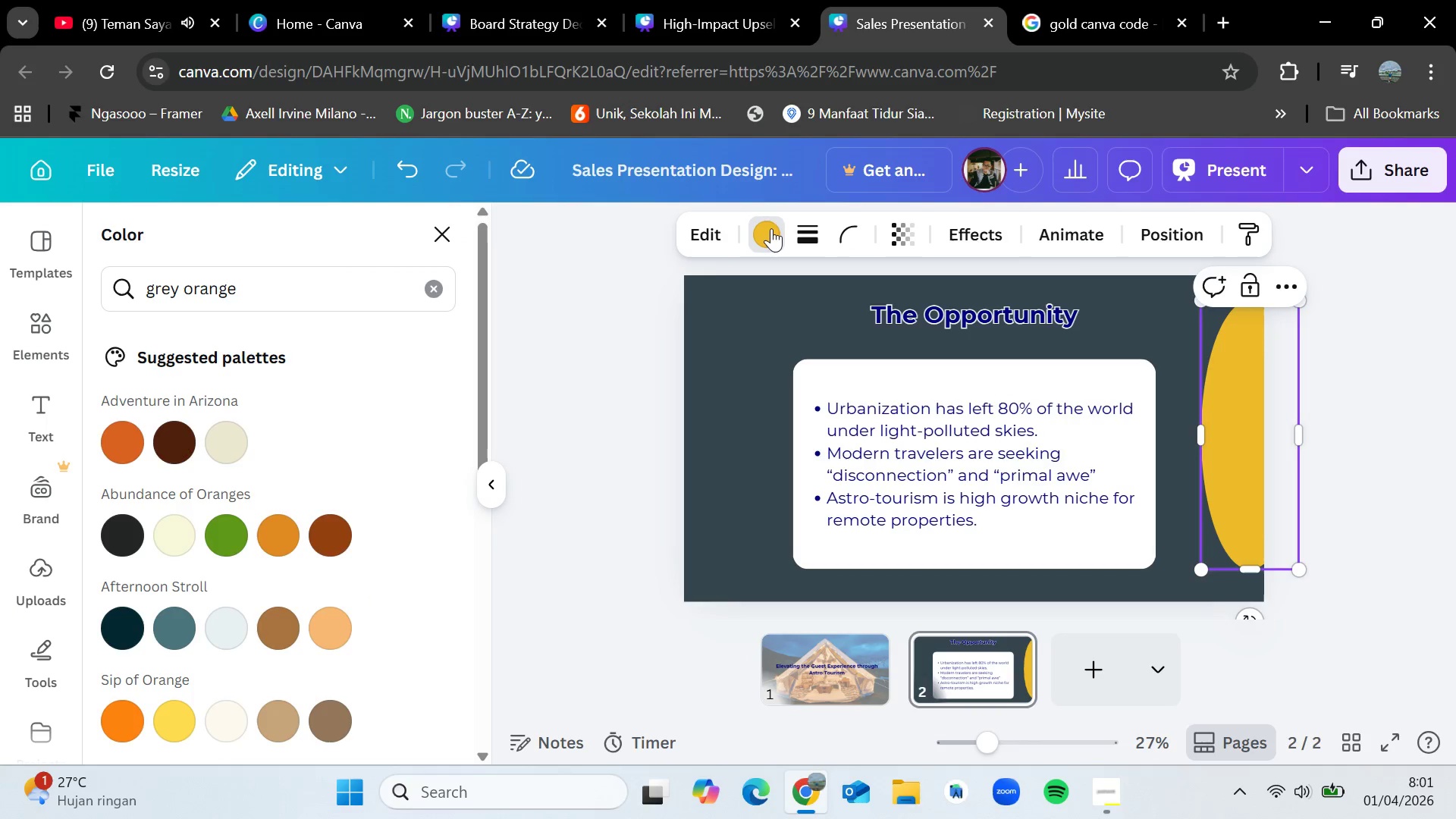 
left_click([772, 230])
 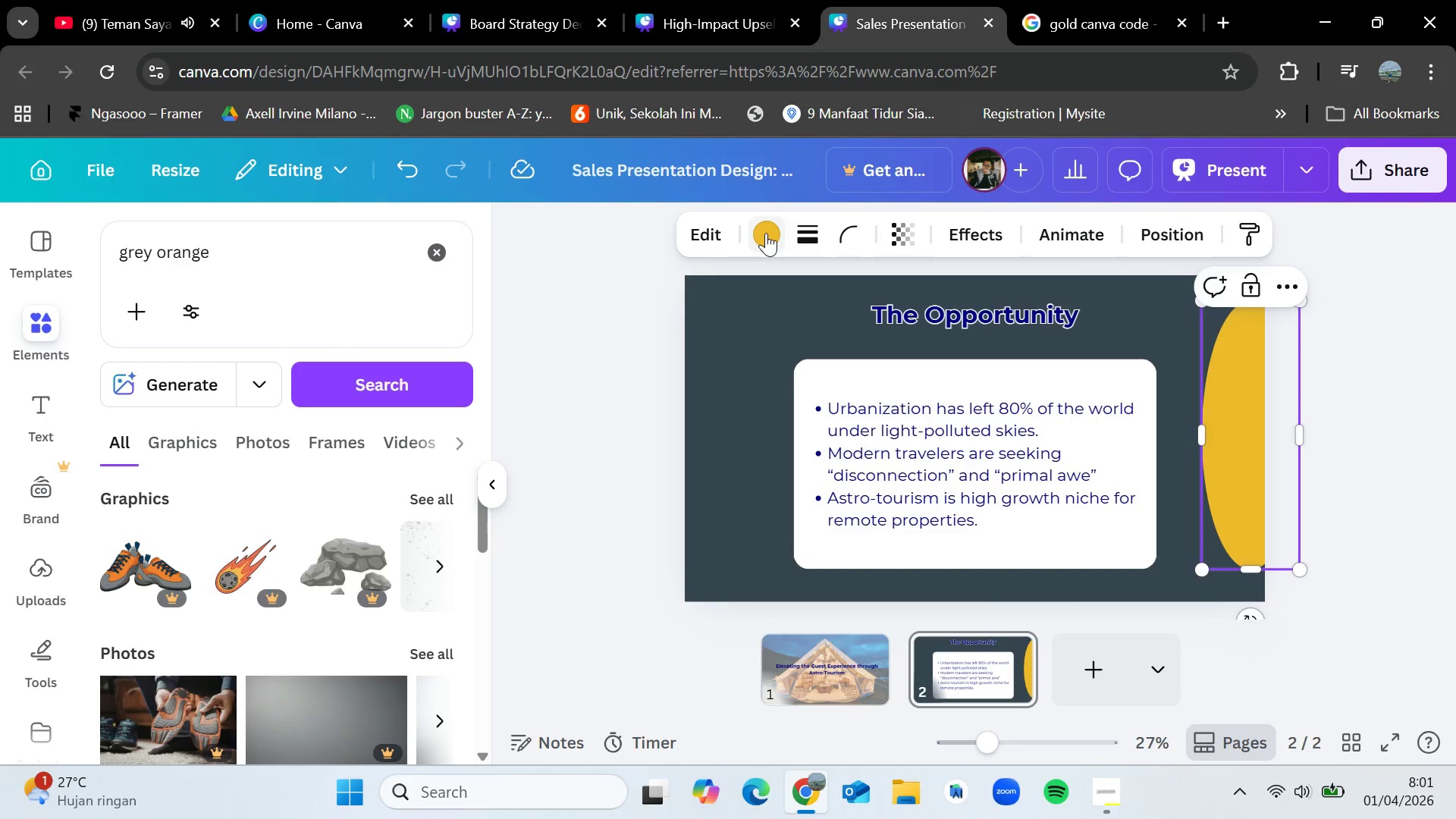 
left_click([766, 233])
 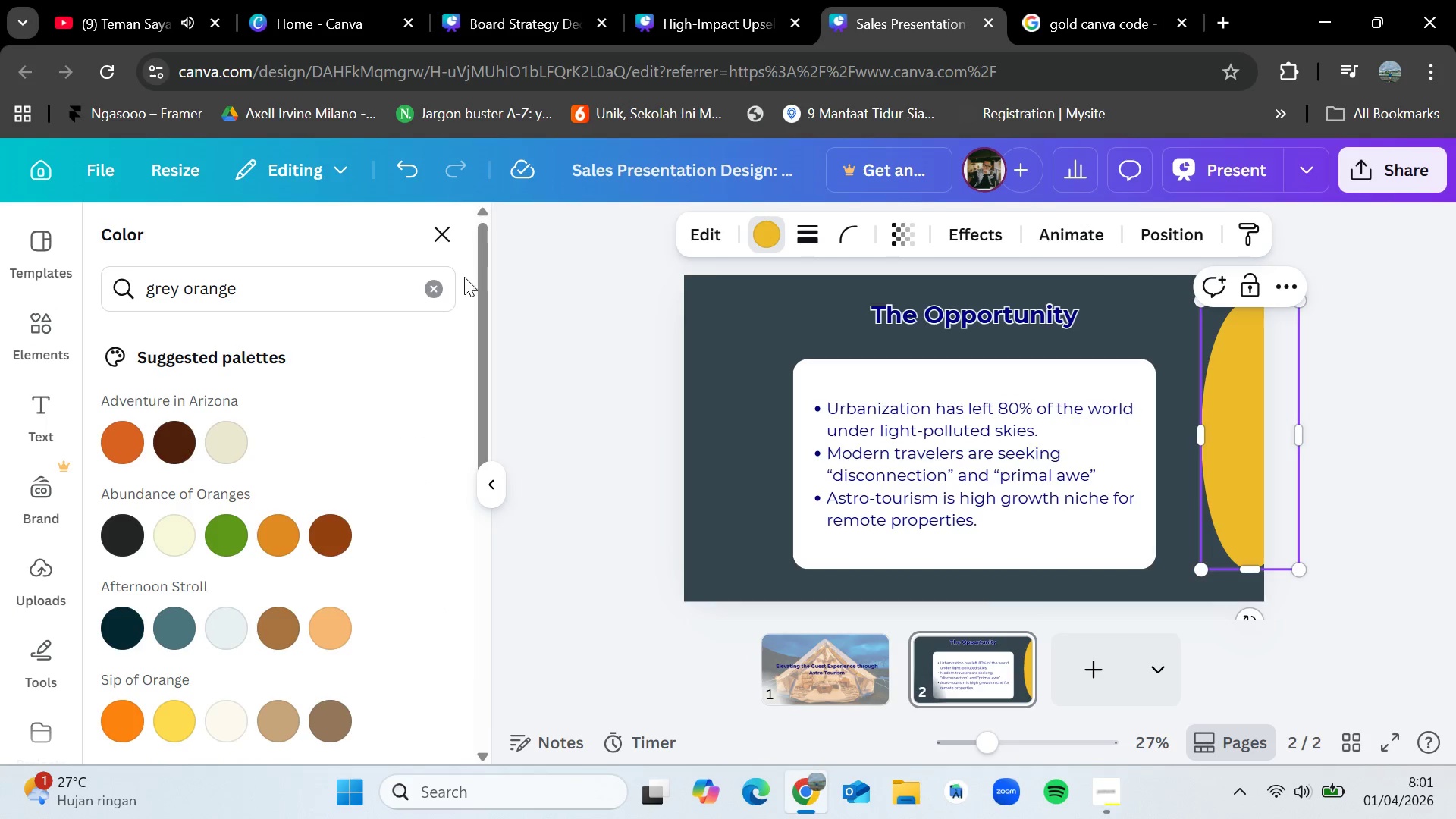 
left_click([435, 289])
 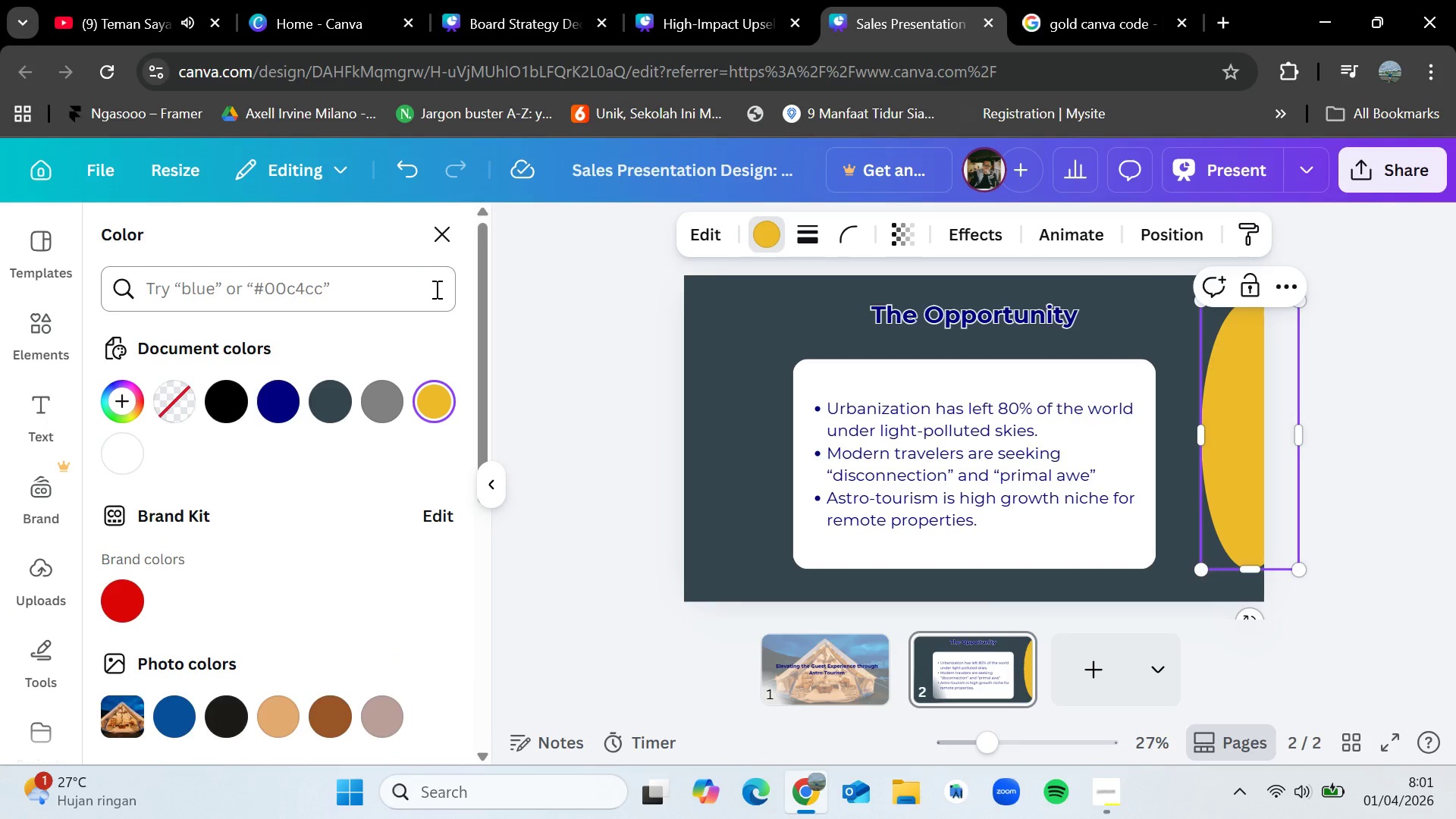 
type(d9a)
 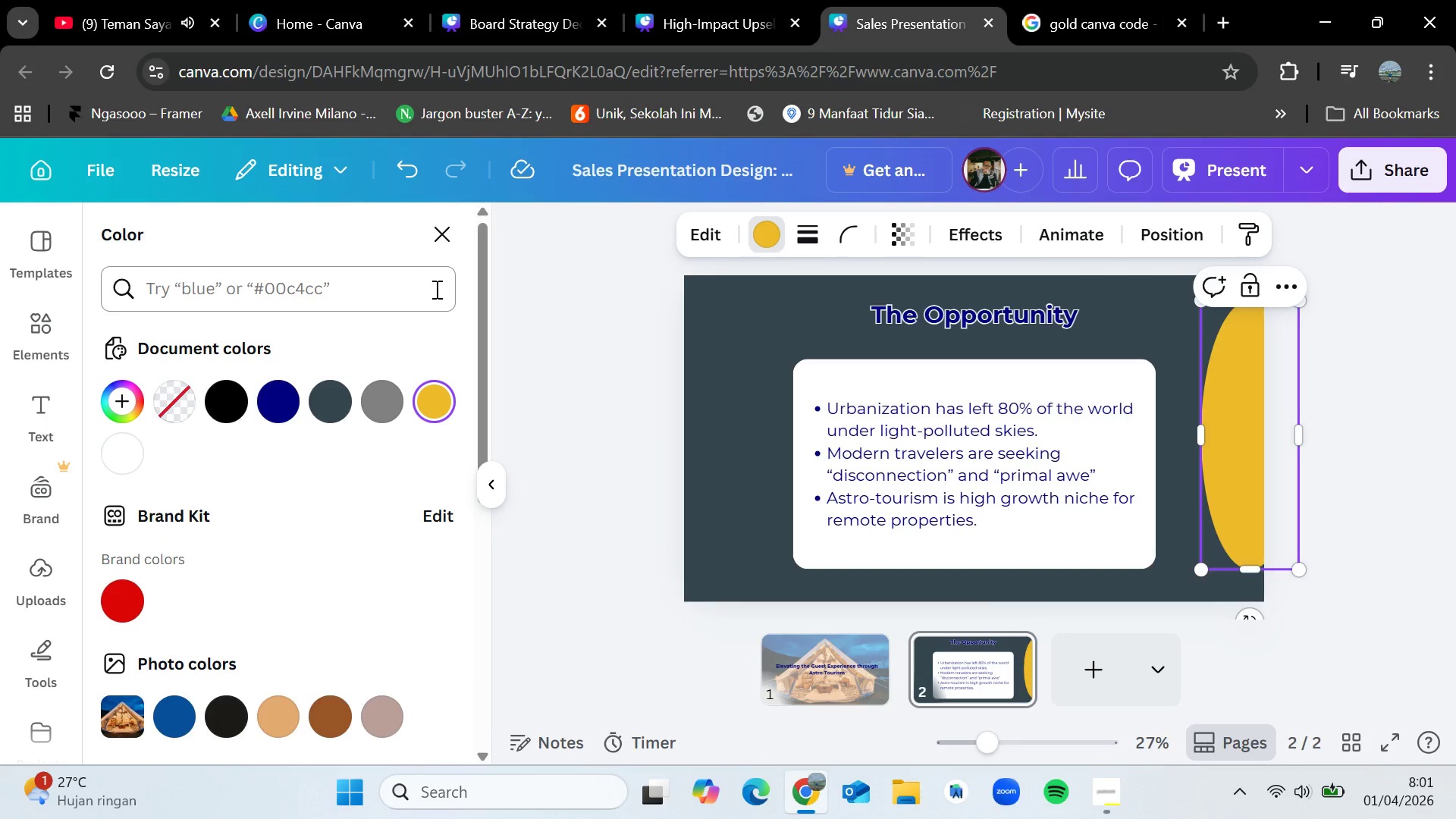 
left_click([435, 289])
 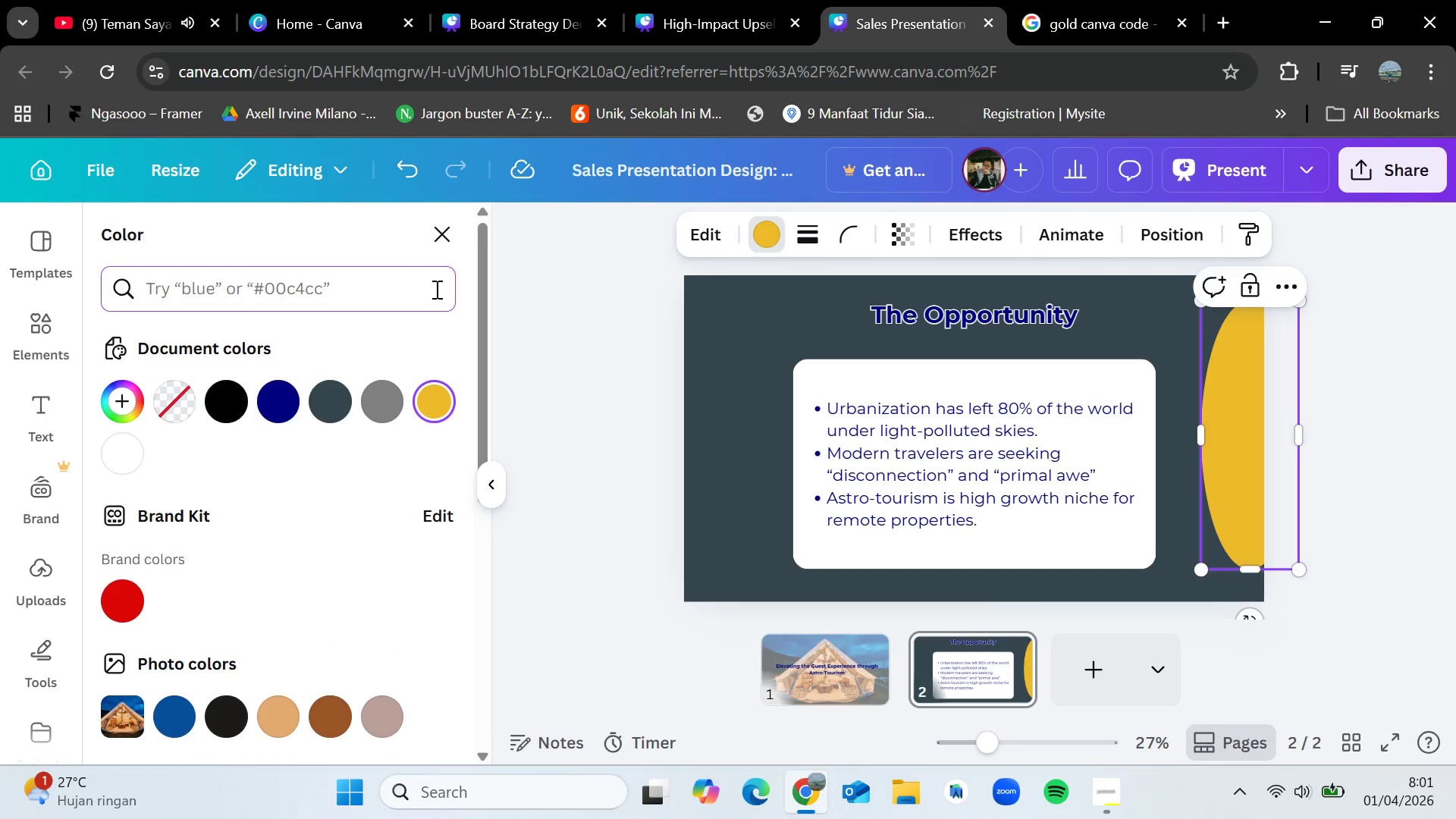 
type(d9a)
 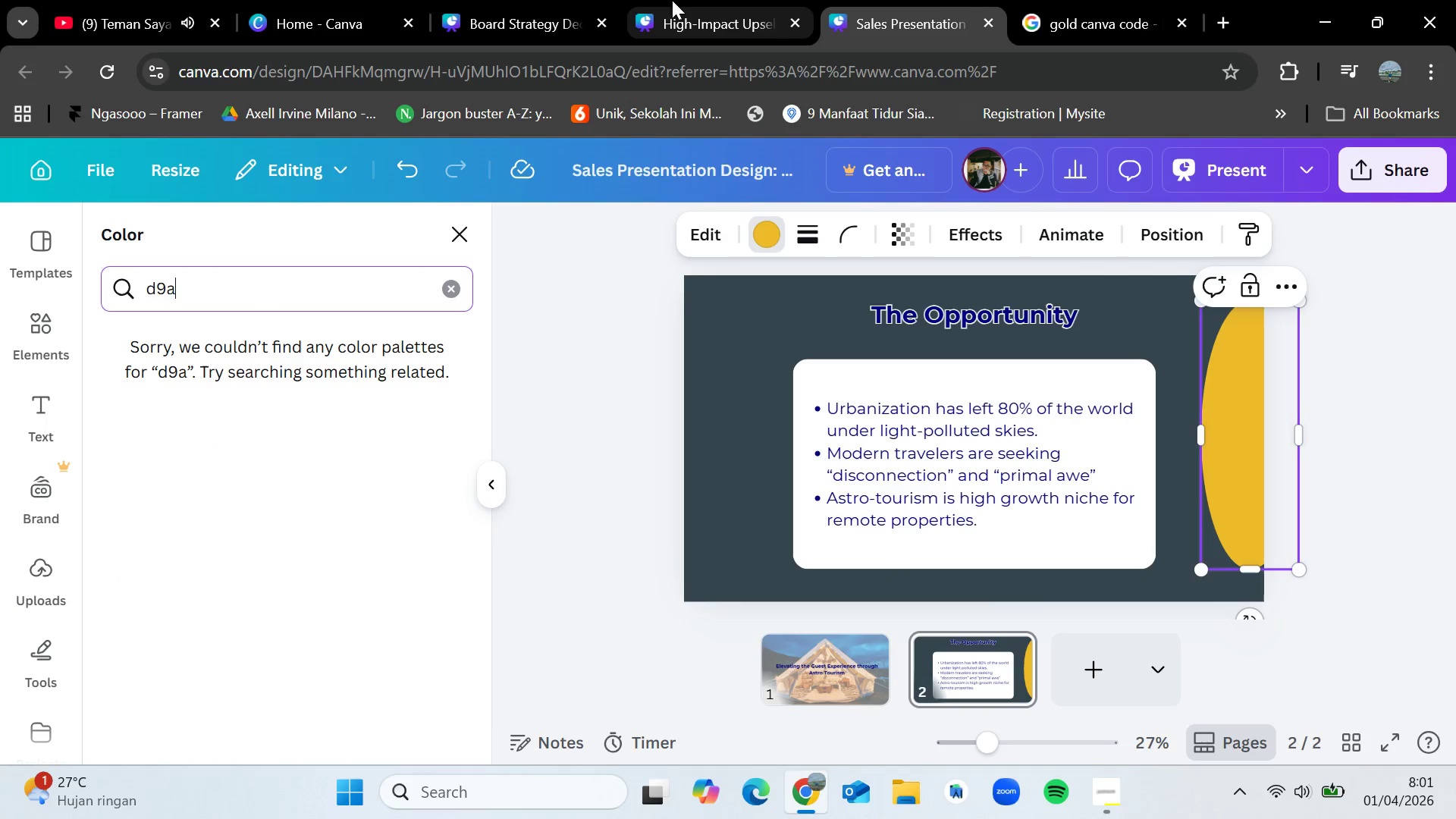 
left_click([664, 0])
 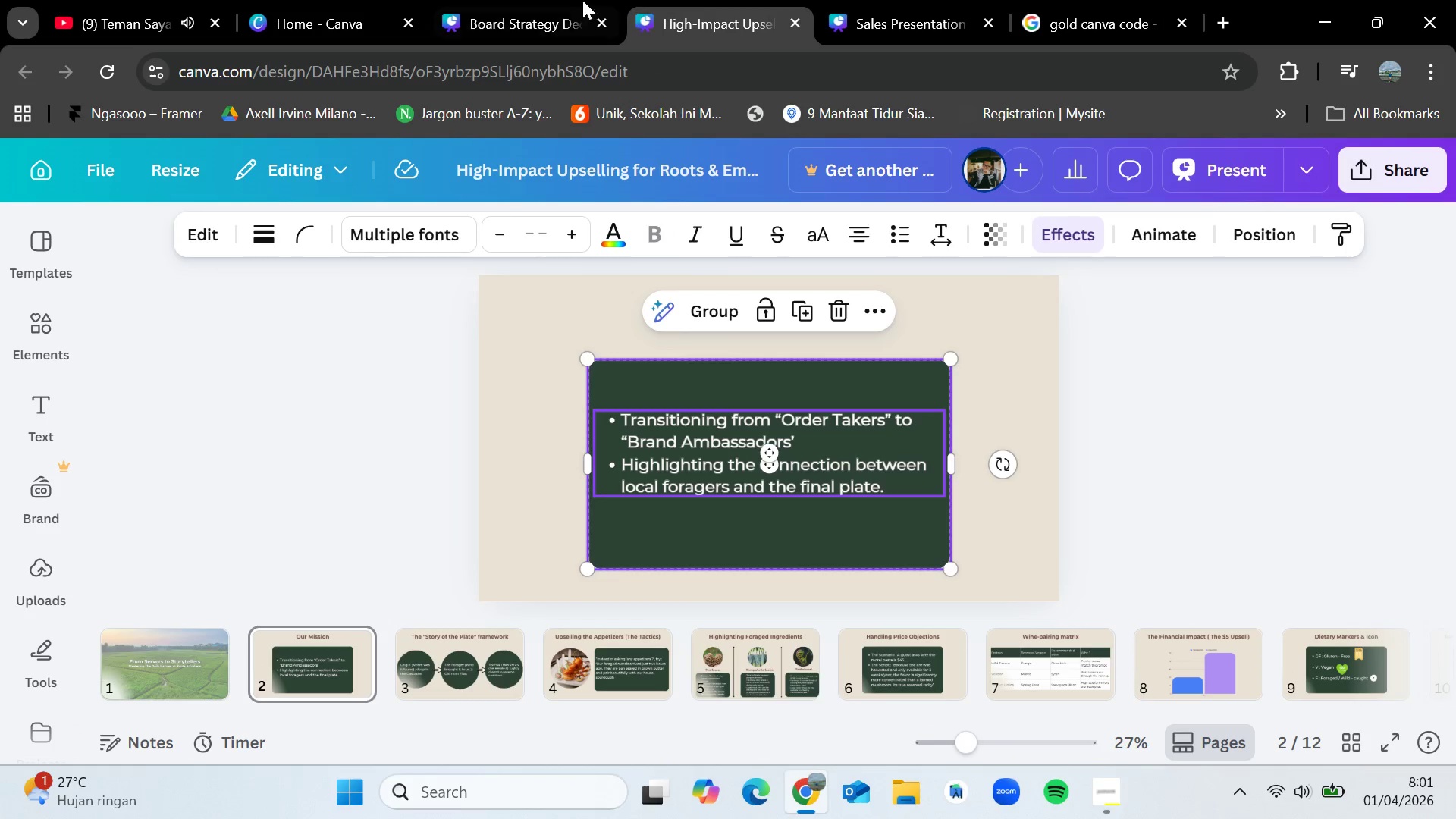 
left_click([558, 0])
 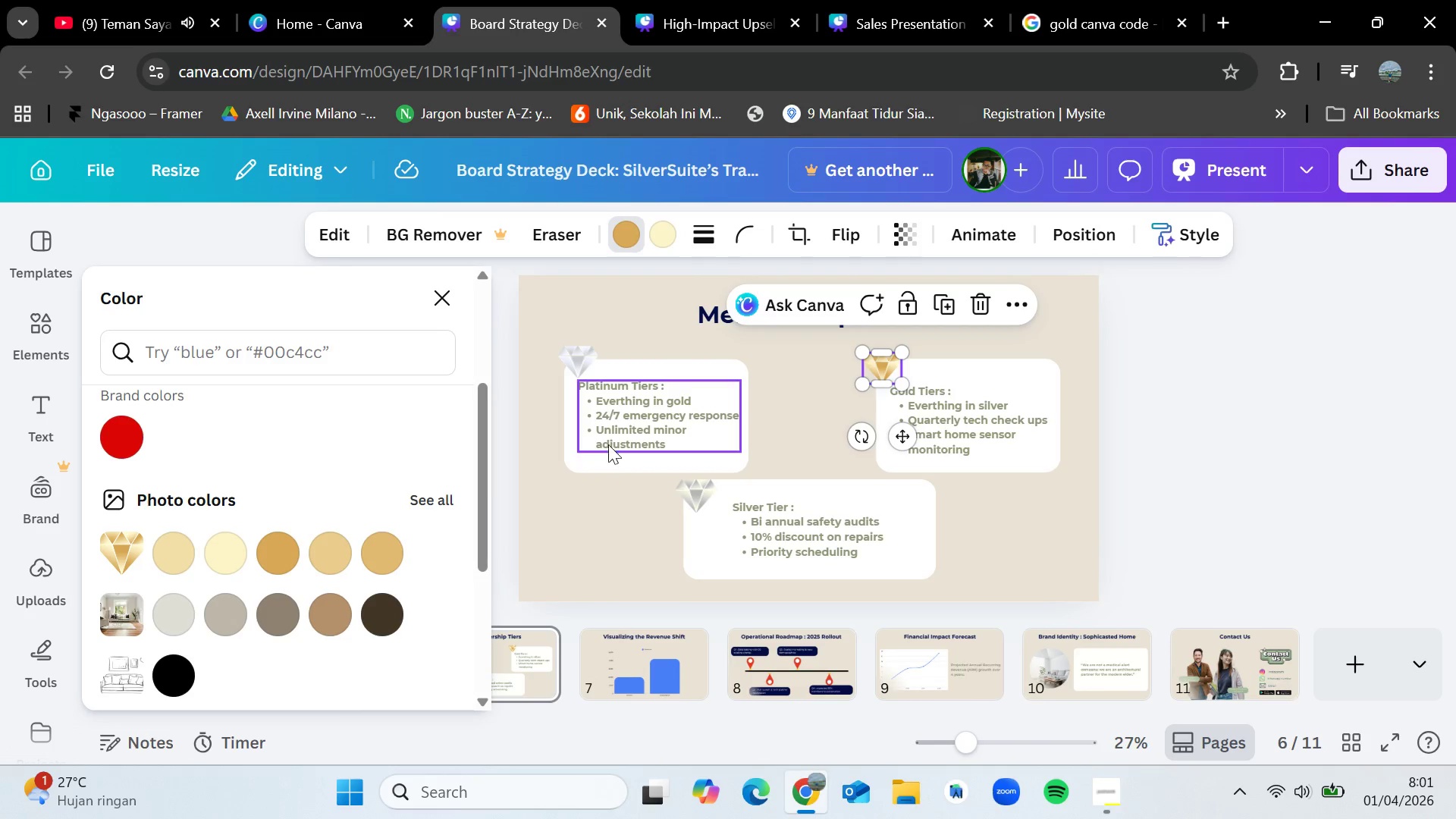 
mouse_move([300, 540])
 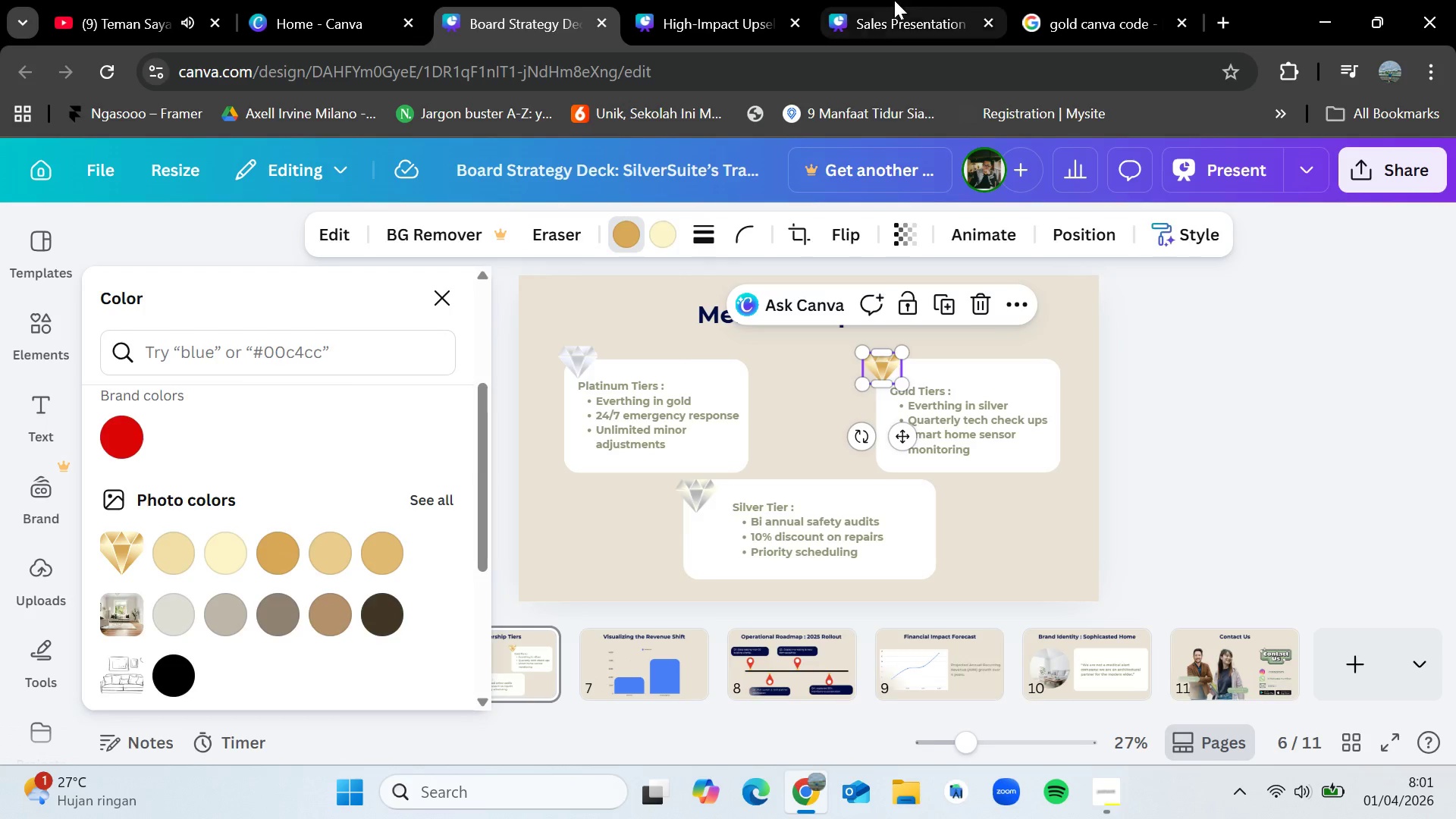 
left_click([894, 0])
 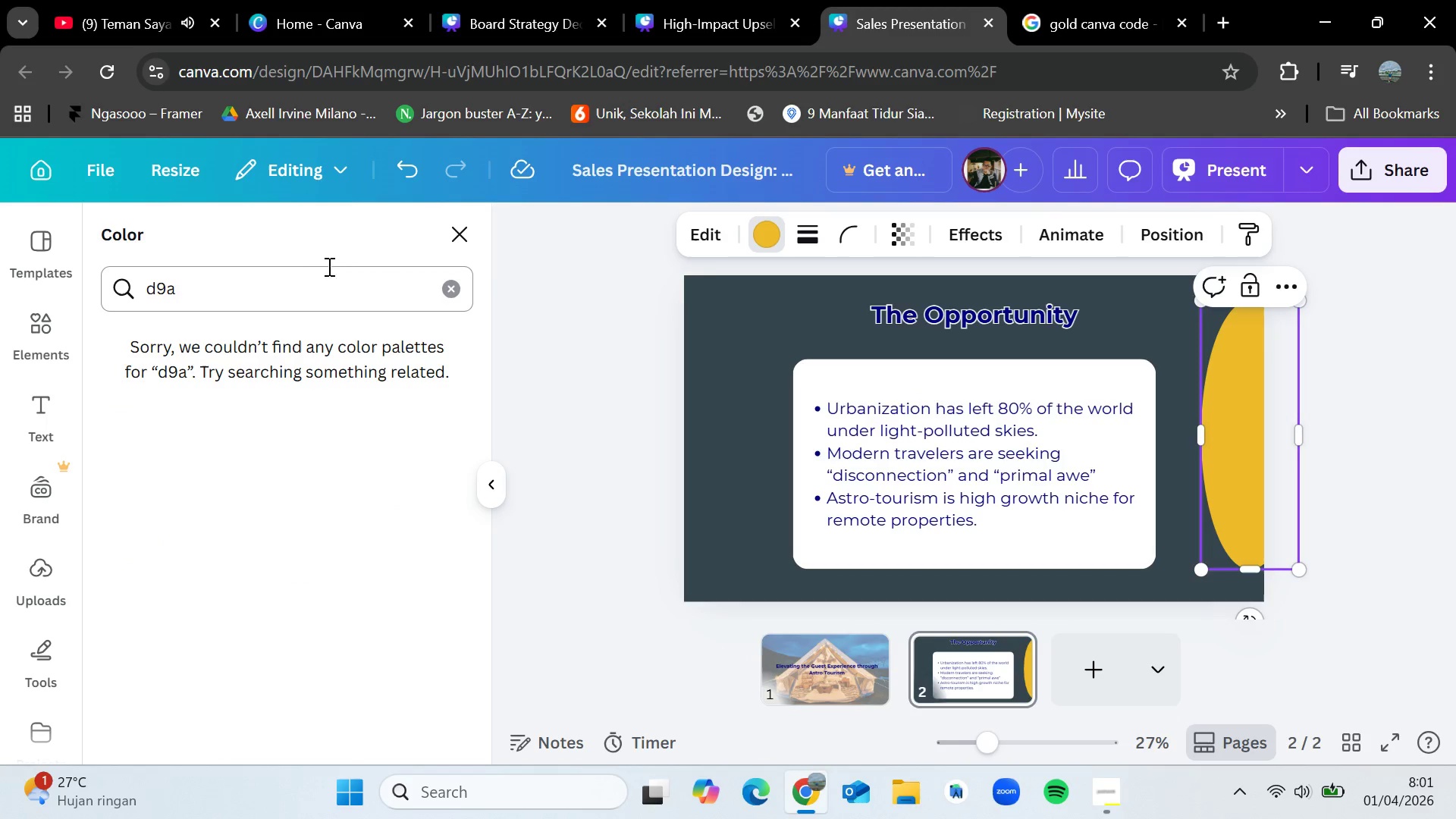 
left_click([309, 275])
 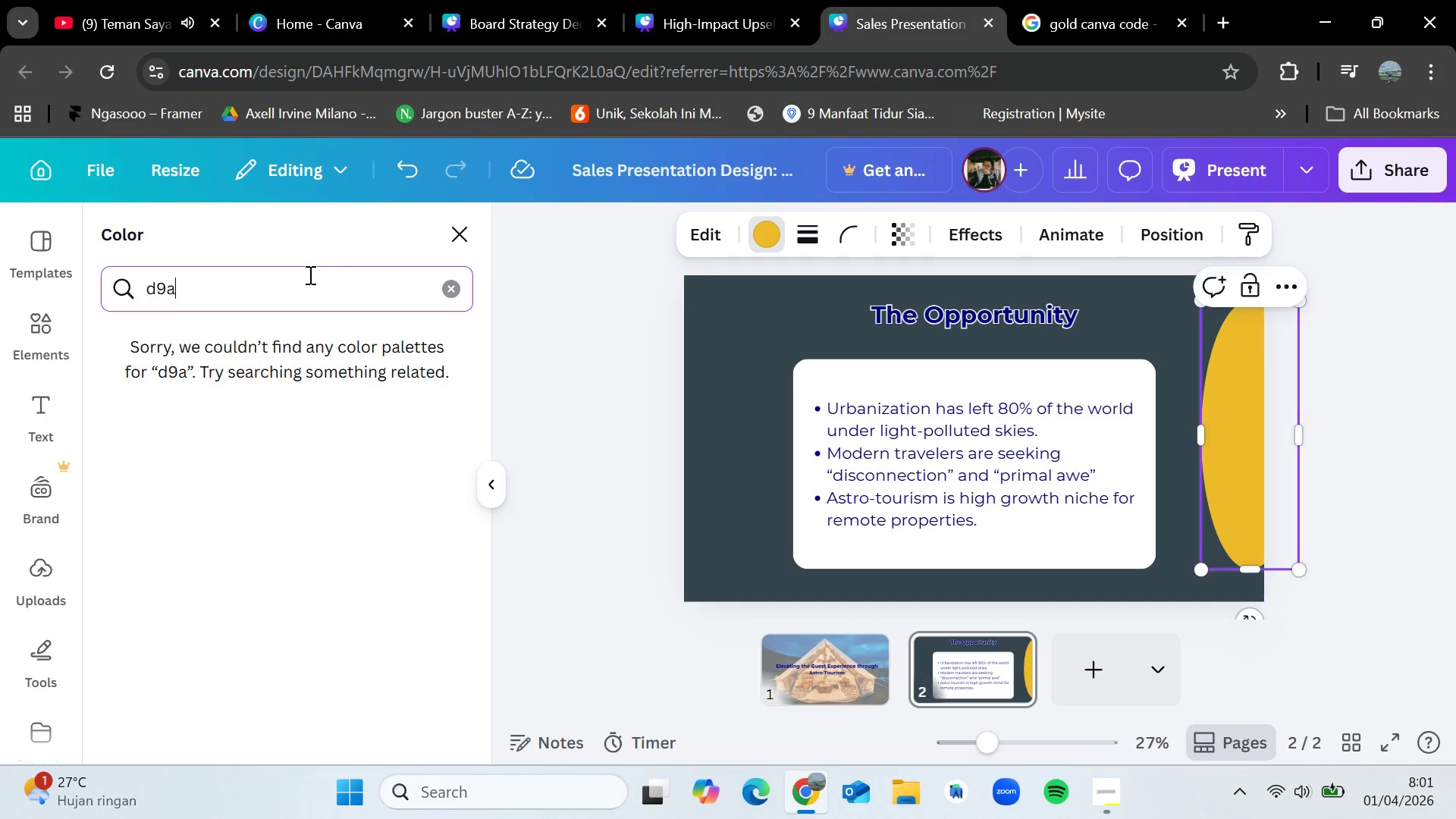 
type(857)
 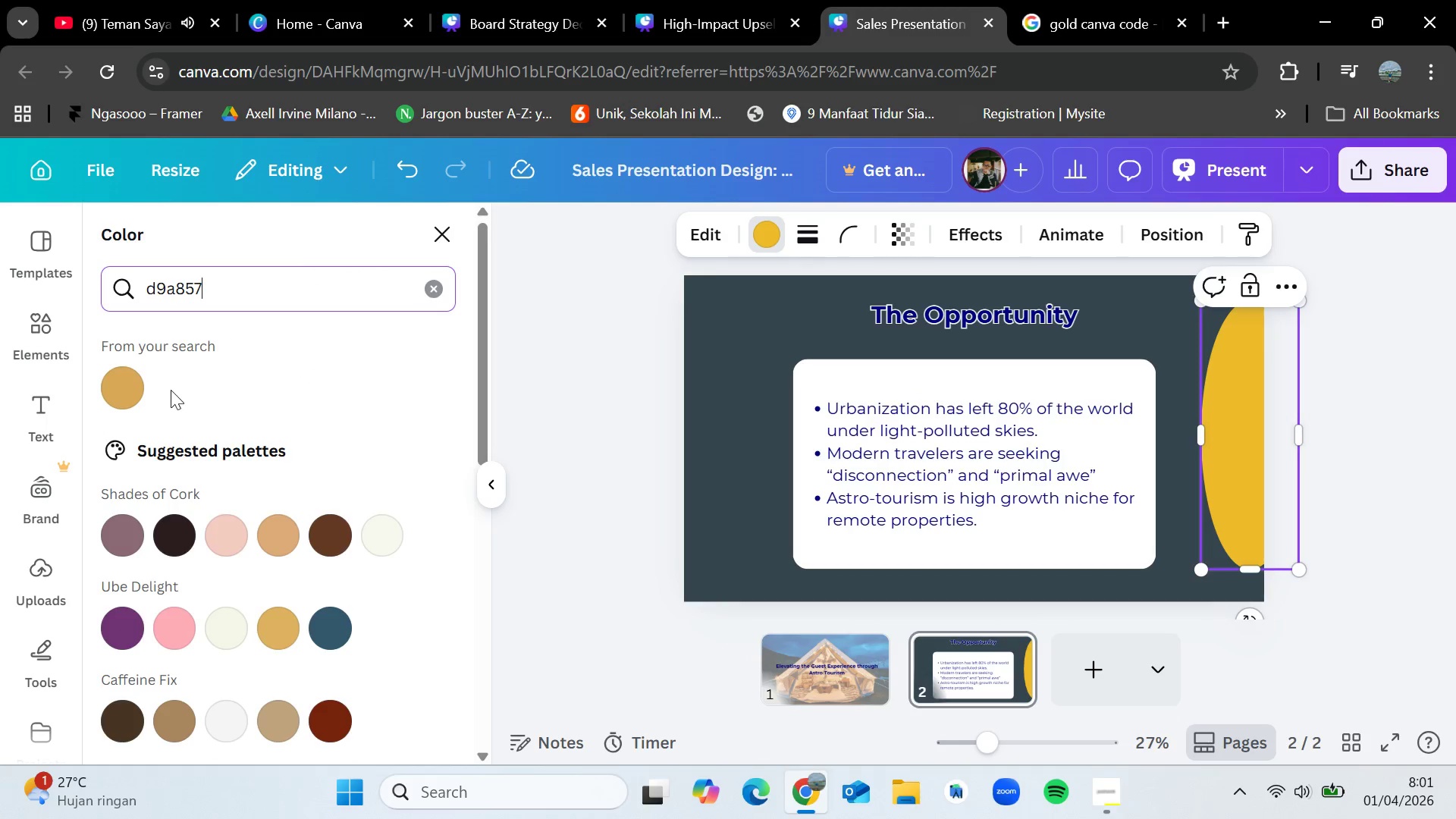 
left_click([124, 388])
 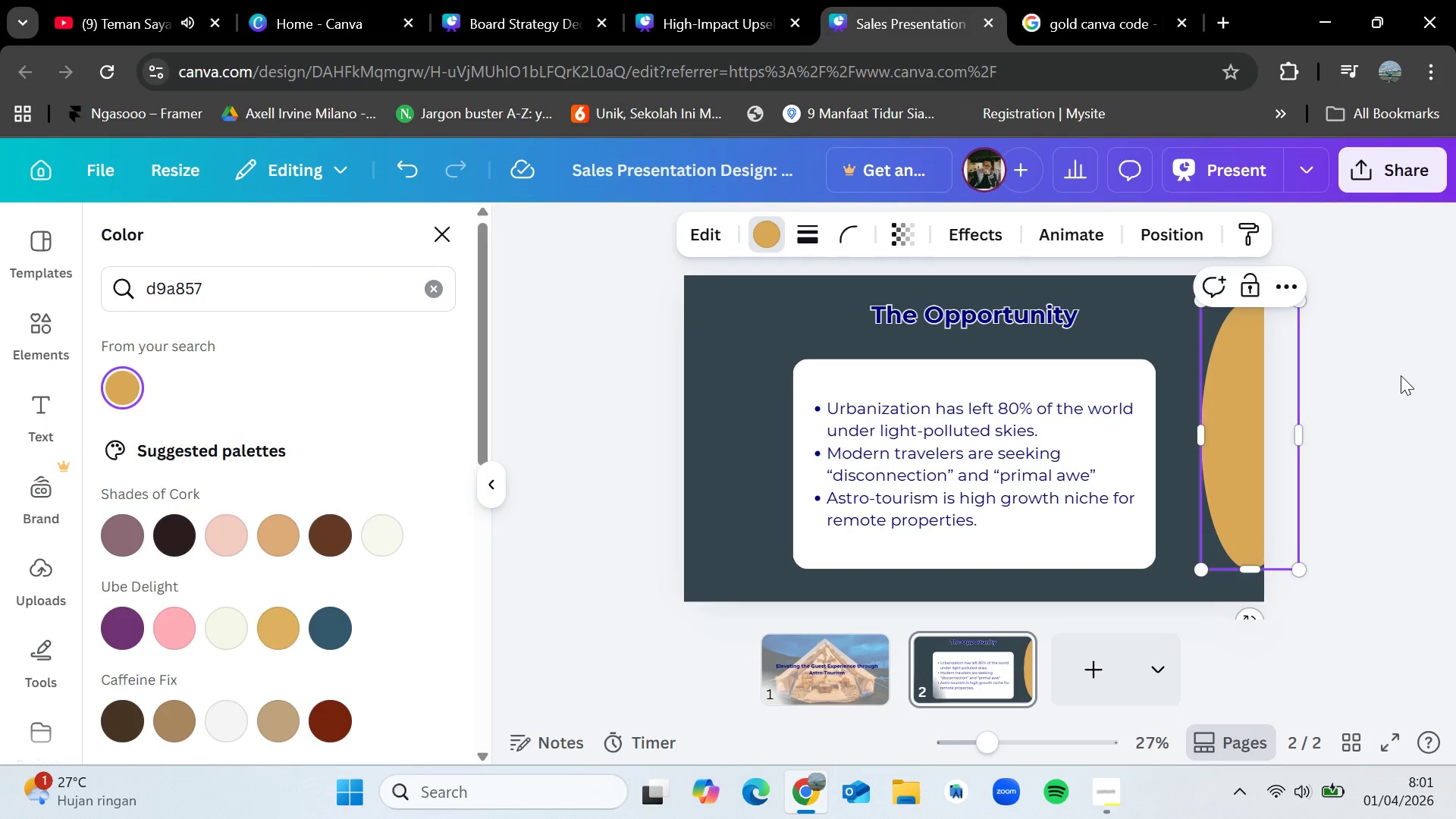 
double_click([1401, 375])
 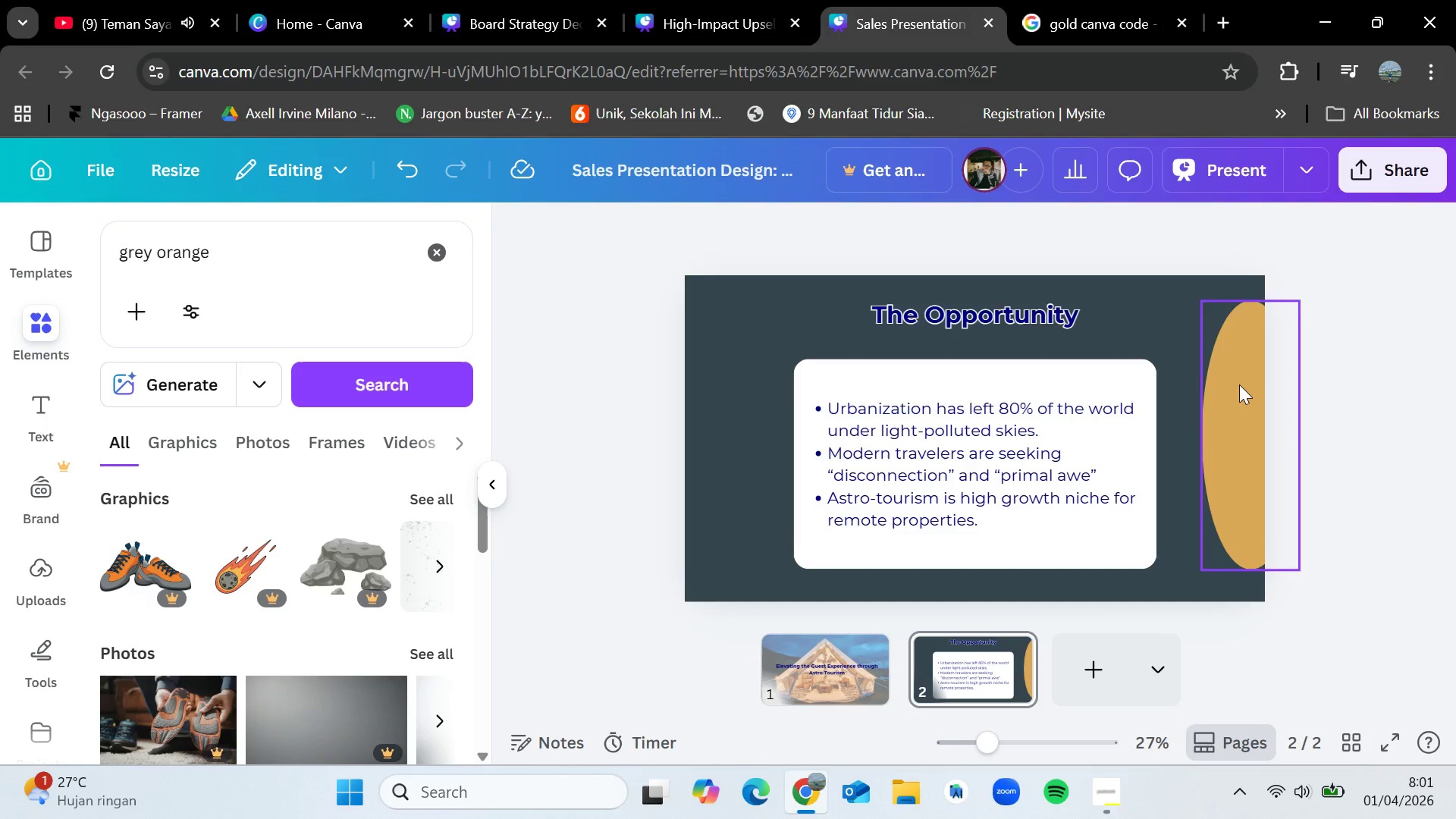 
left_click_drag(start_coordinate=[1239, 384], to_coordinate=[1254, 412])
 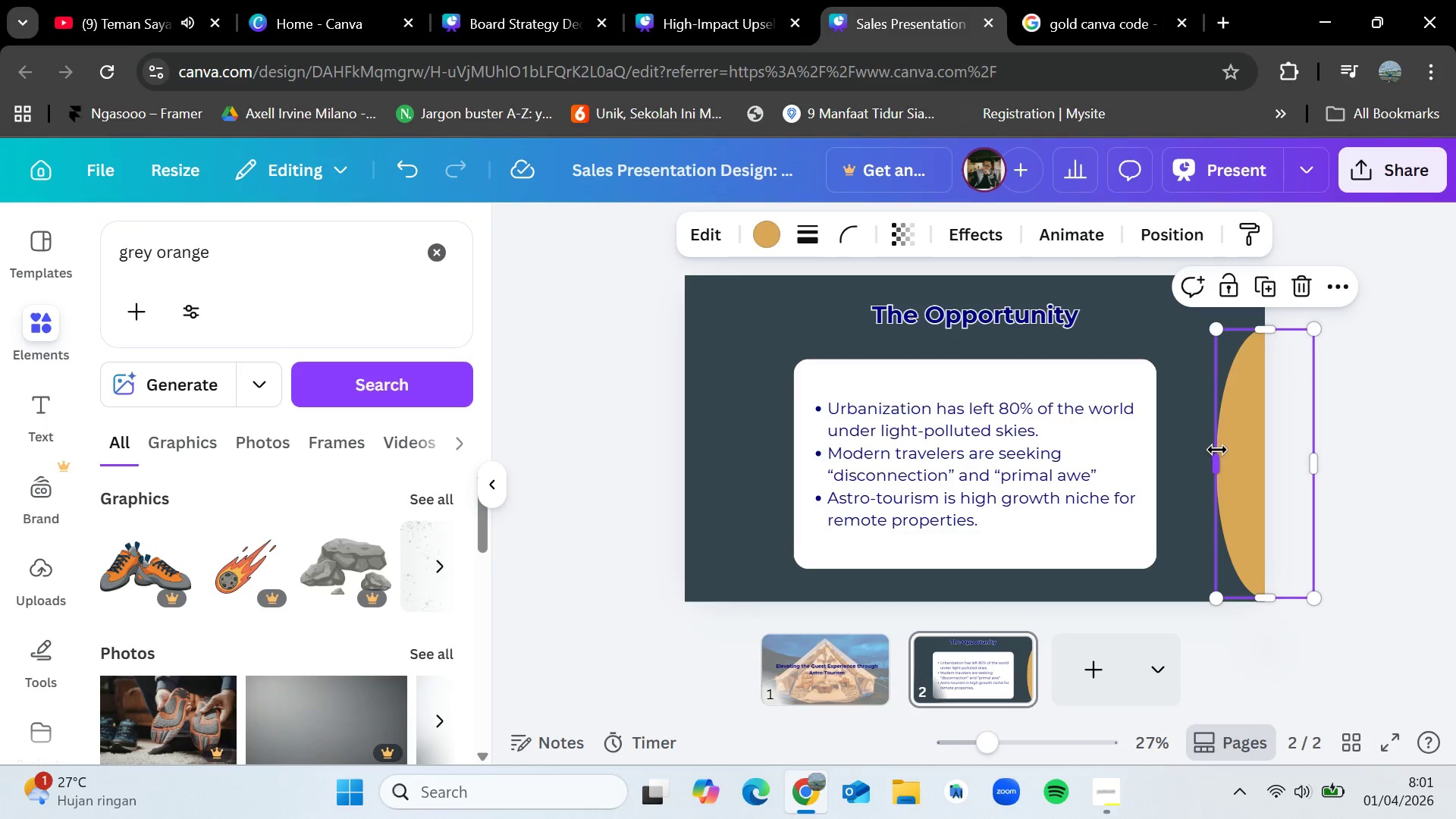 
left_click_drag(start_coordinate=[1217, 450], to_coordinate=[1028, 428])
 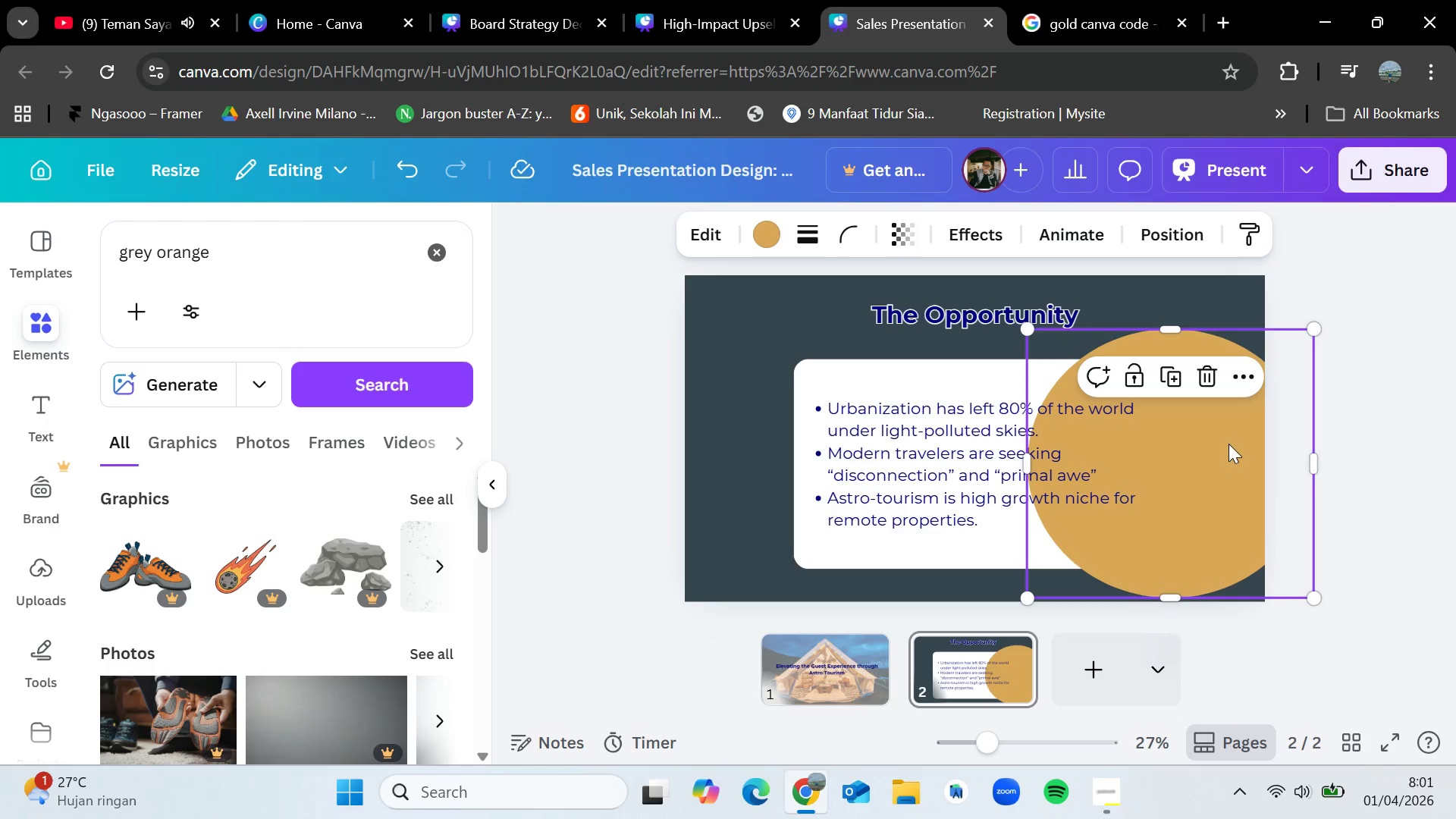 
left_click_drag(start_coordinate=[1228, 444], to_coordinate=[1392, 453])
 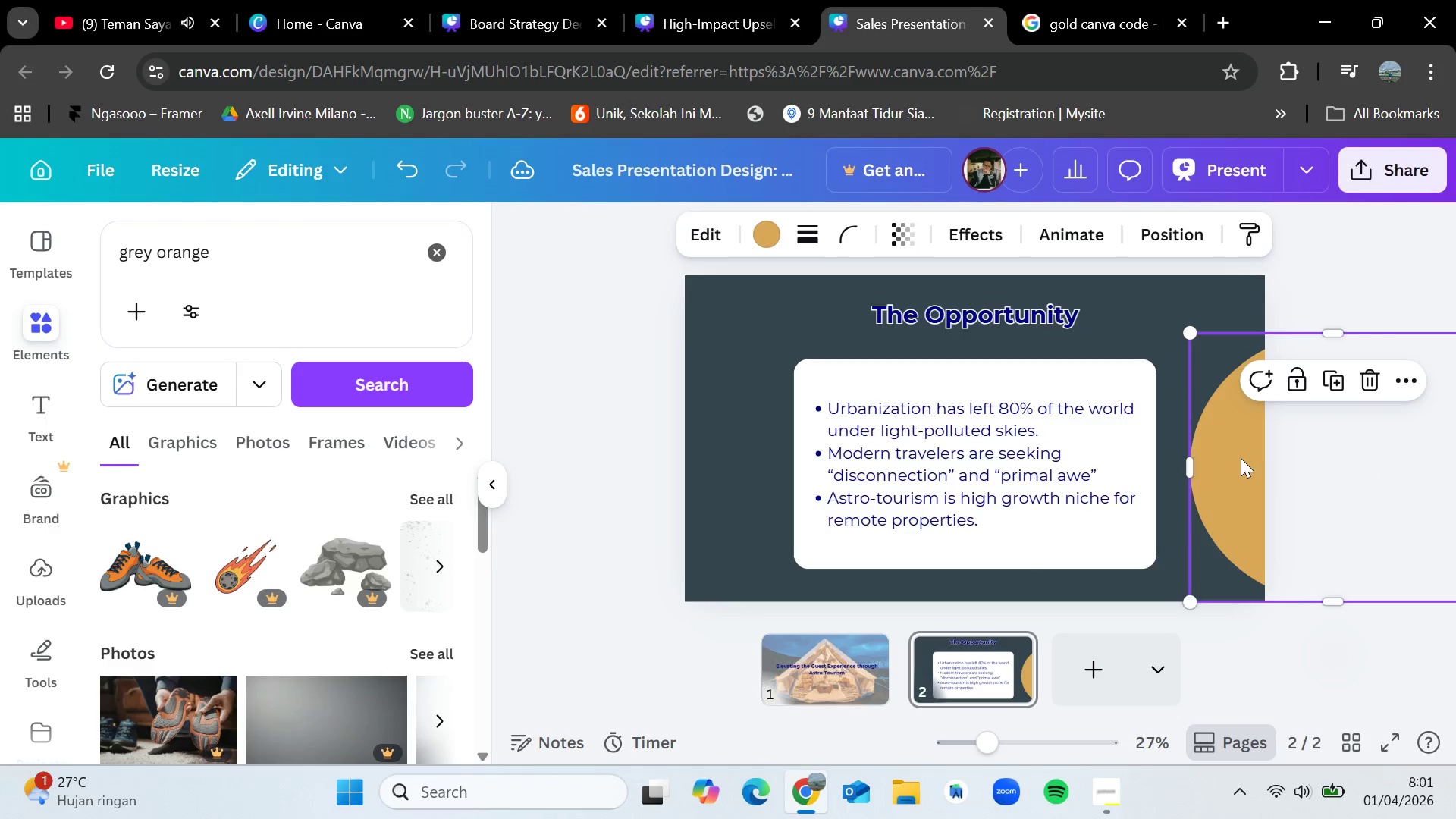 
left_click_drag(start_coordinate=[1241, 457], to_coordinate=[1233, 453])
 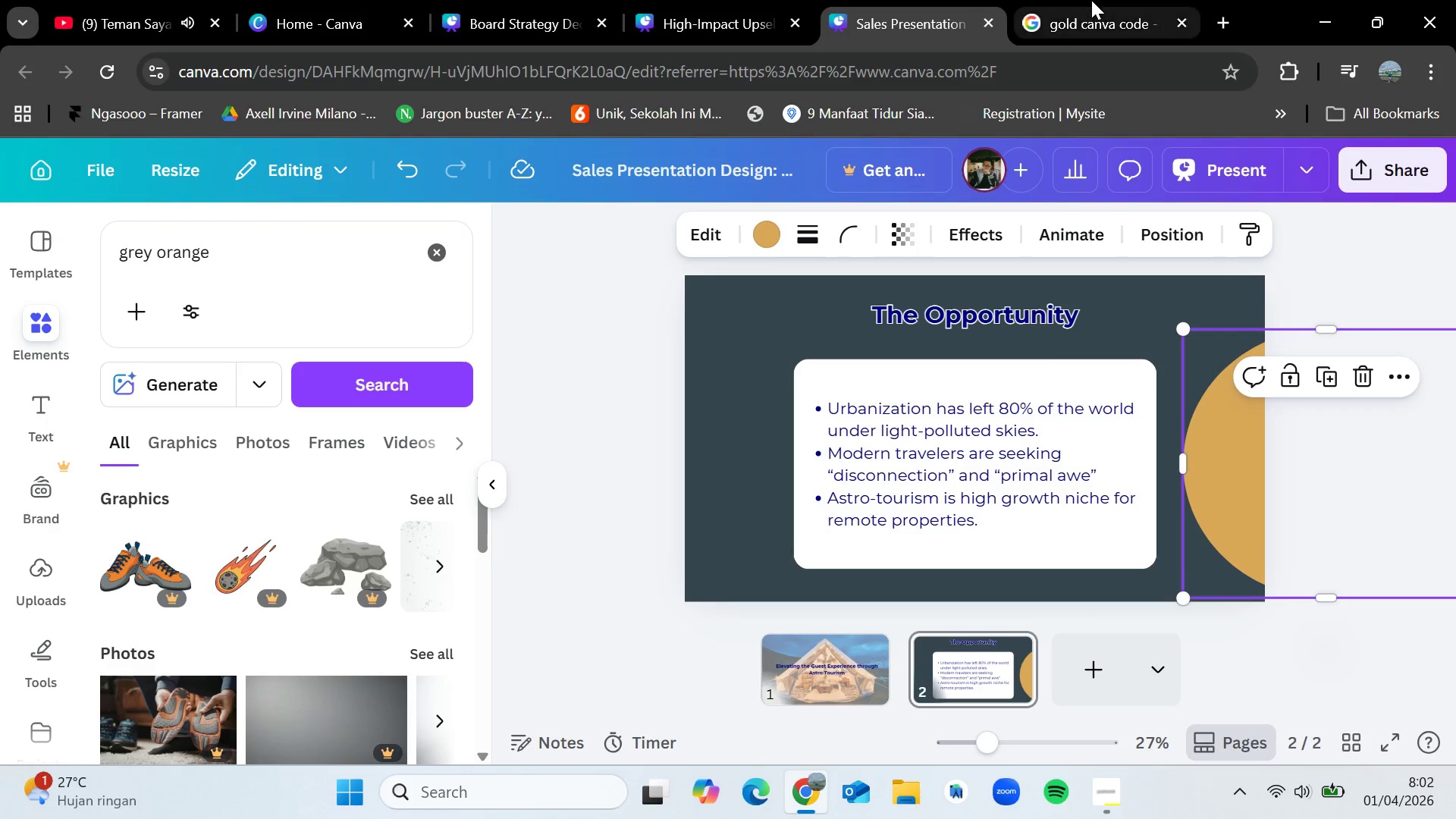 
left_click([1091, 0])
 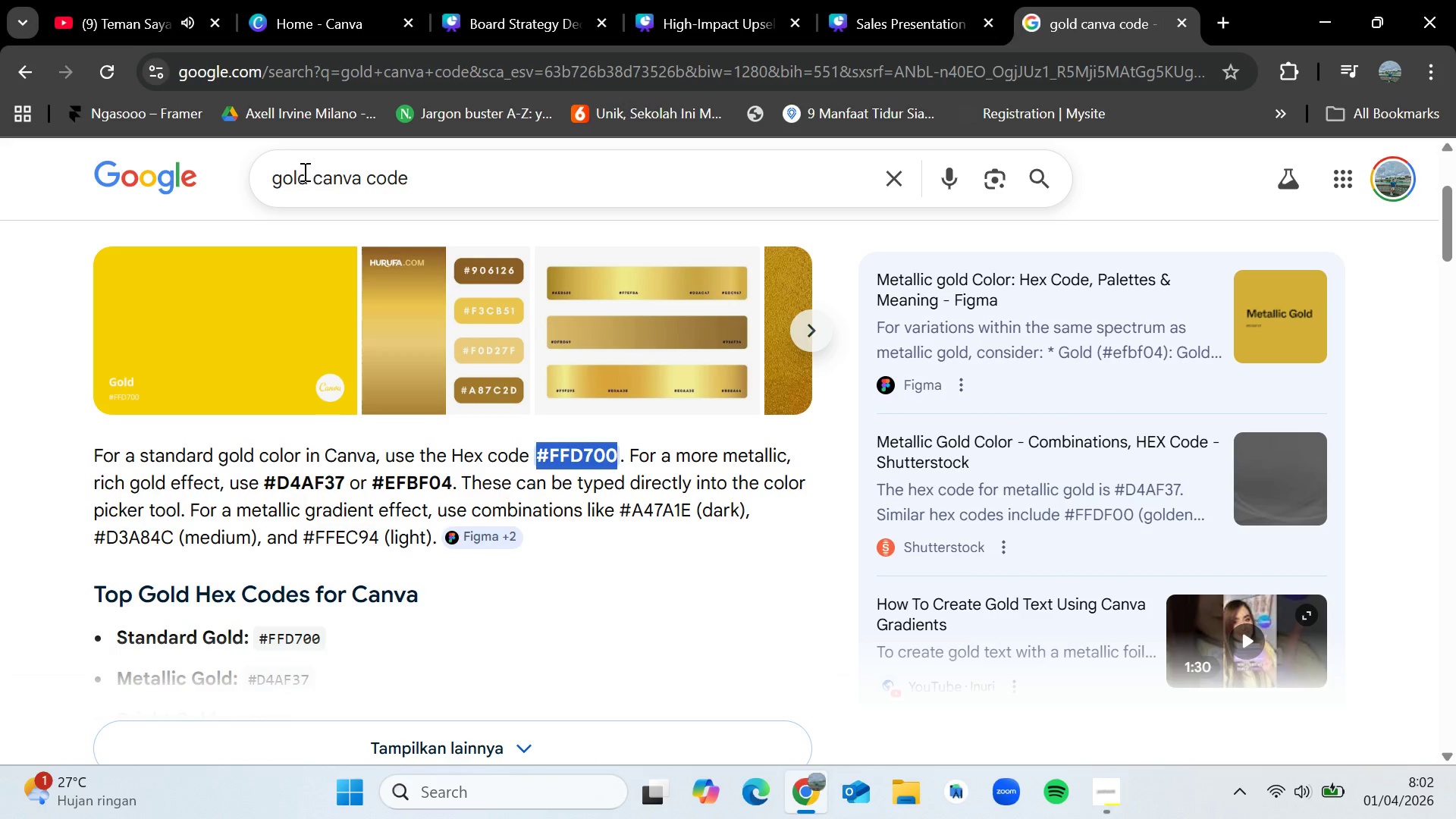 
left_click_drag(start_coordinate=[307, 177], to_coordinate=[214, 174])
 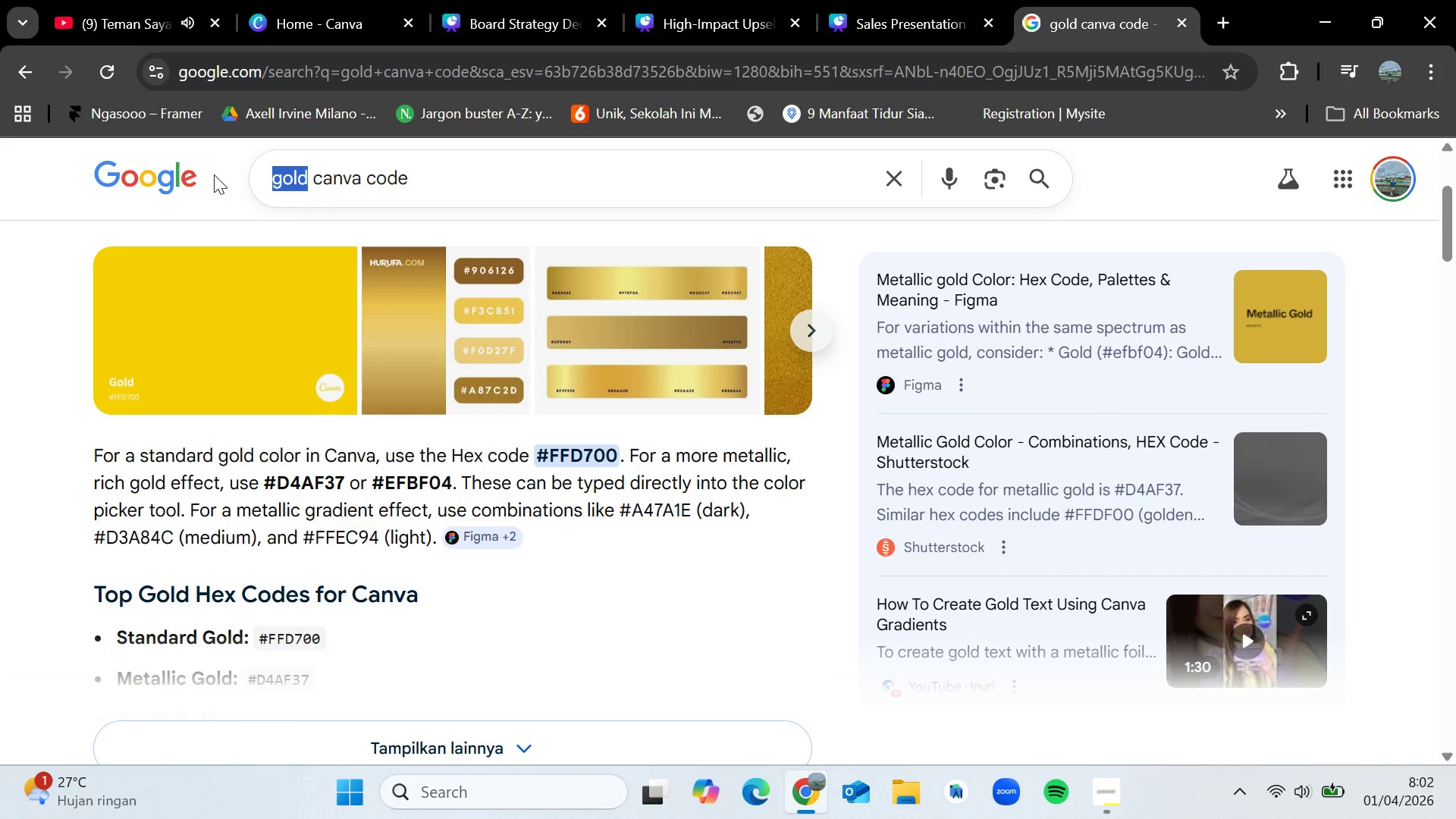 
key(Backspace)
type(copper)
 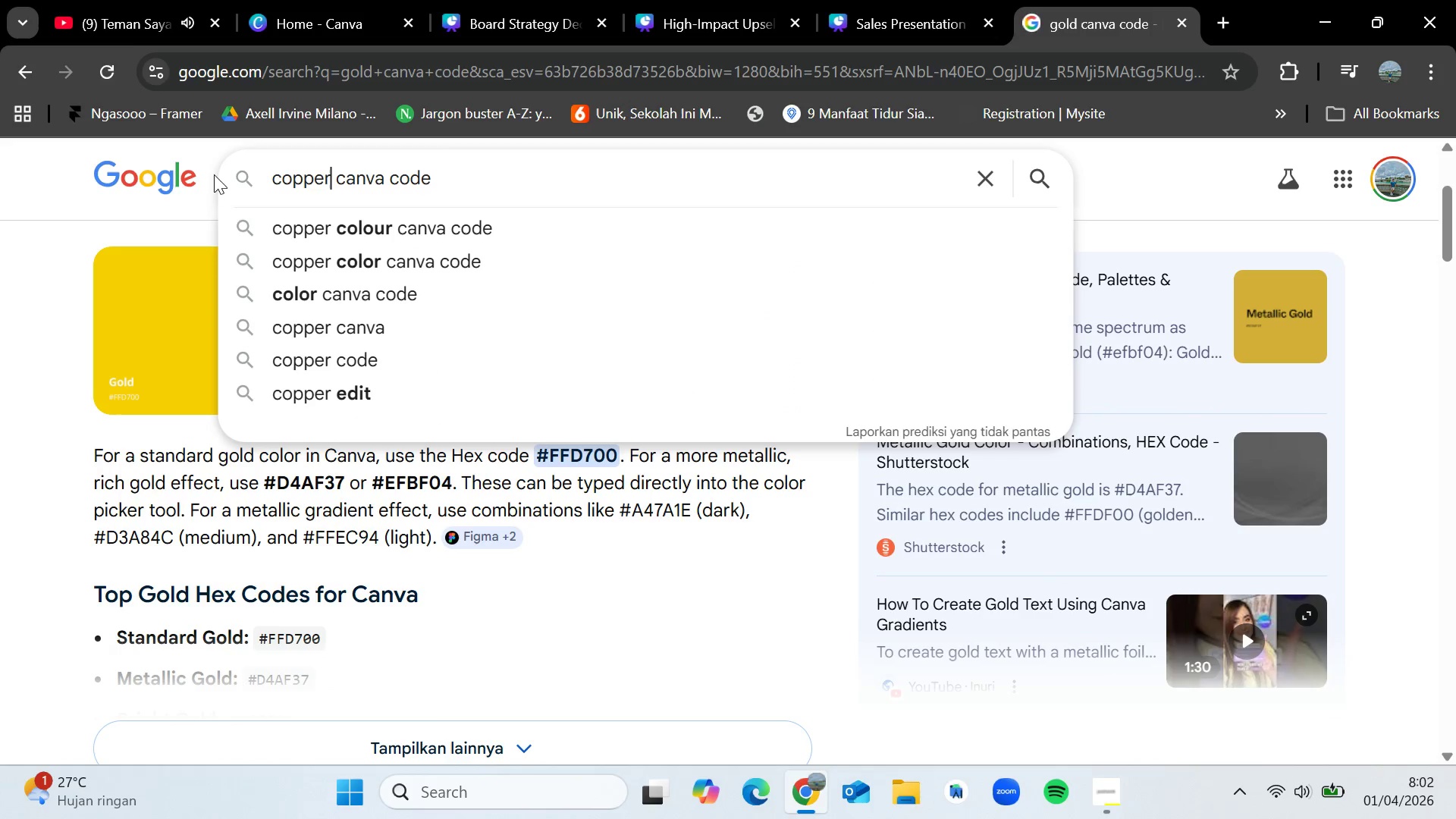 
key(Enter)
 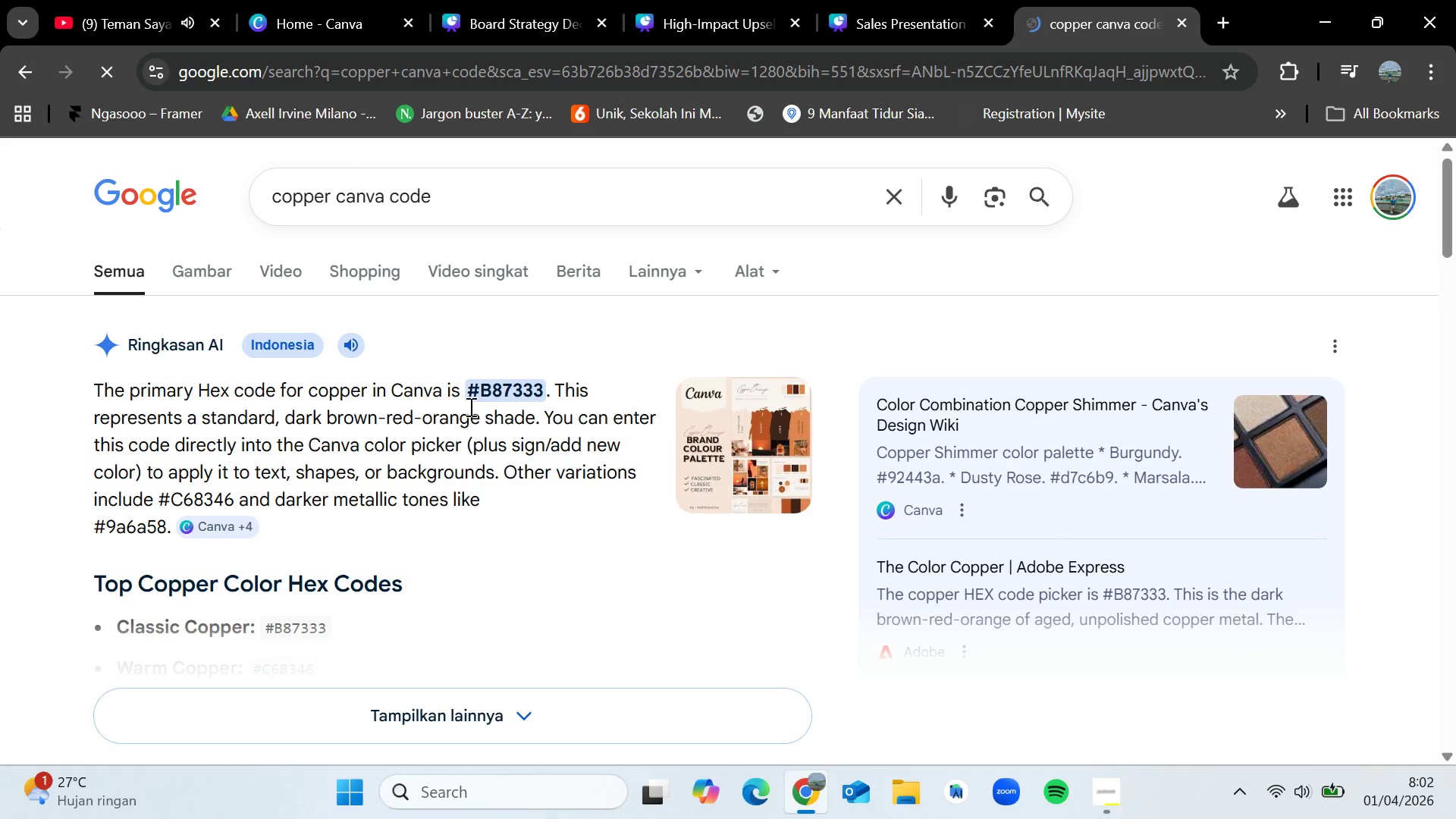 
left_click_drag(start_coordinate=[468, 391], to_coordinate=[540, 390])
 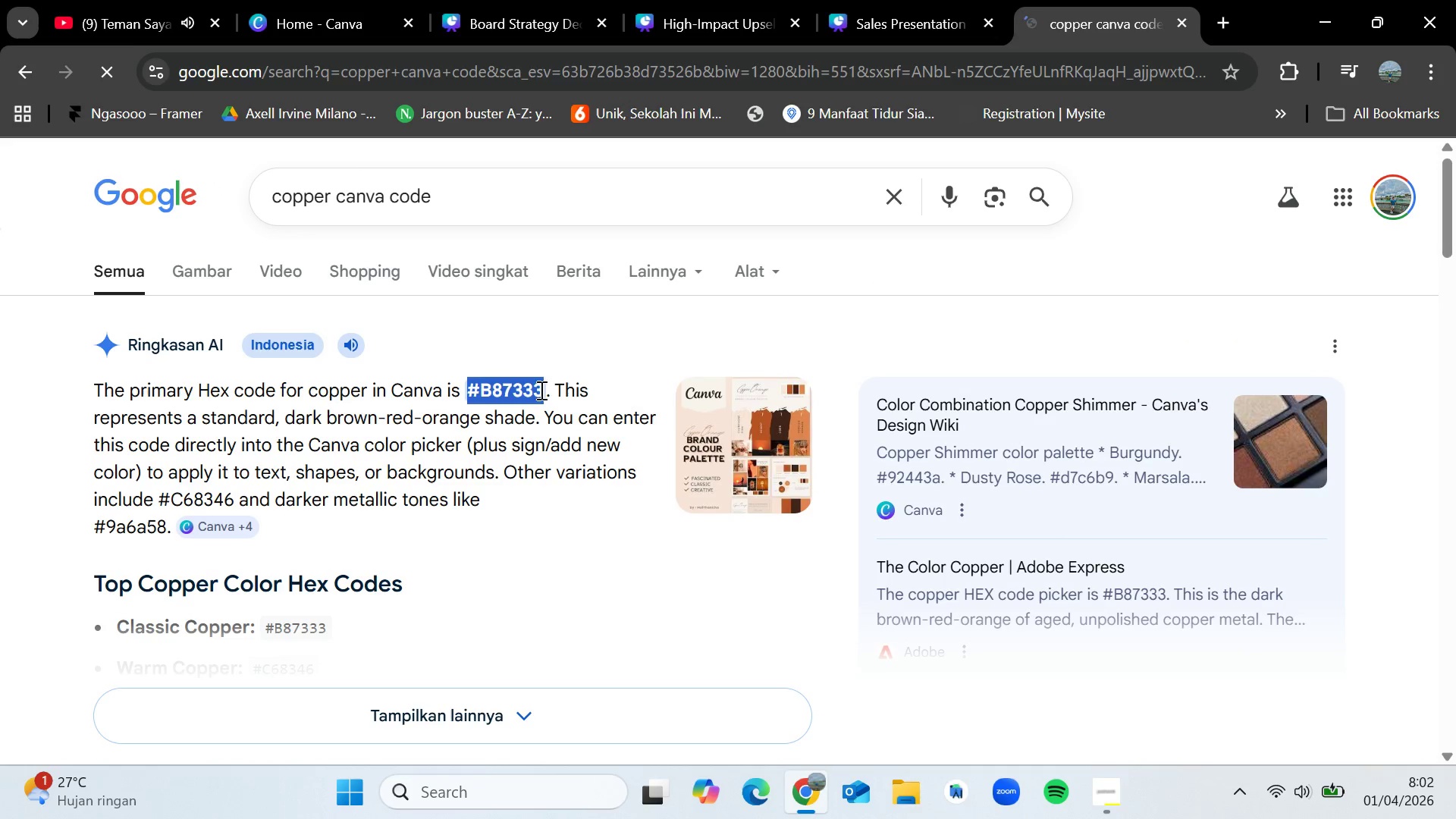 
key(Control+C)
 